 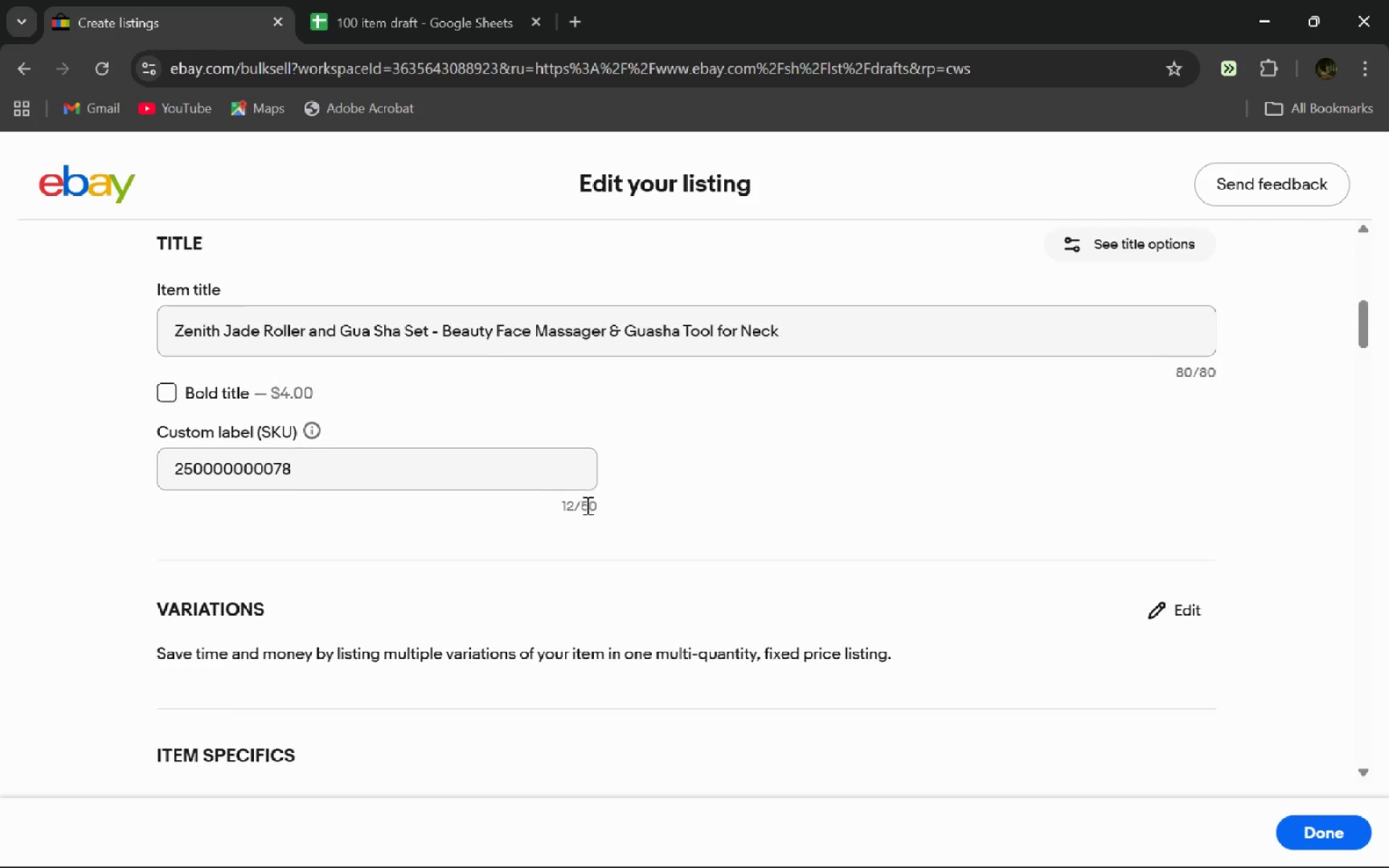 
left_click([1048, 386])
 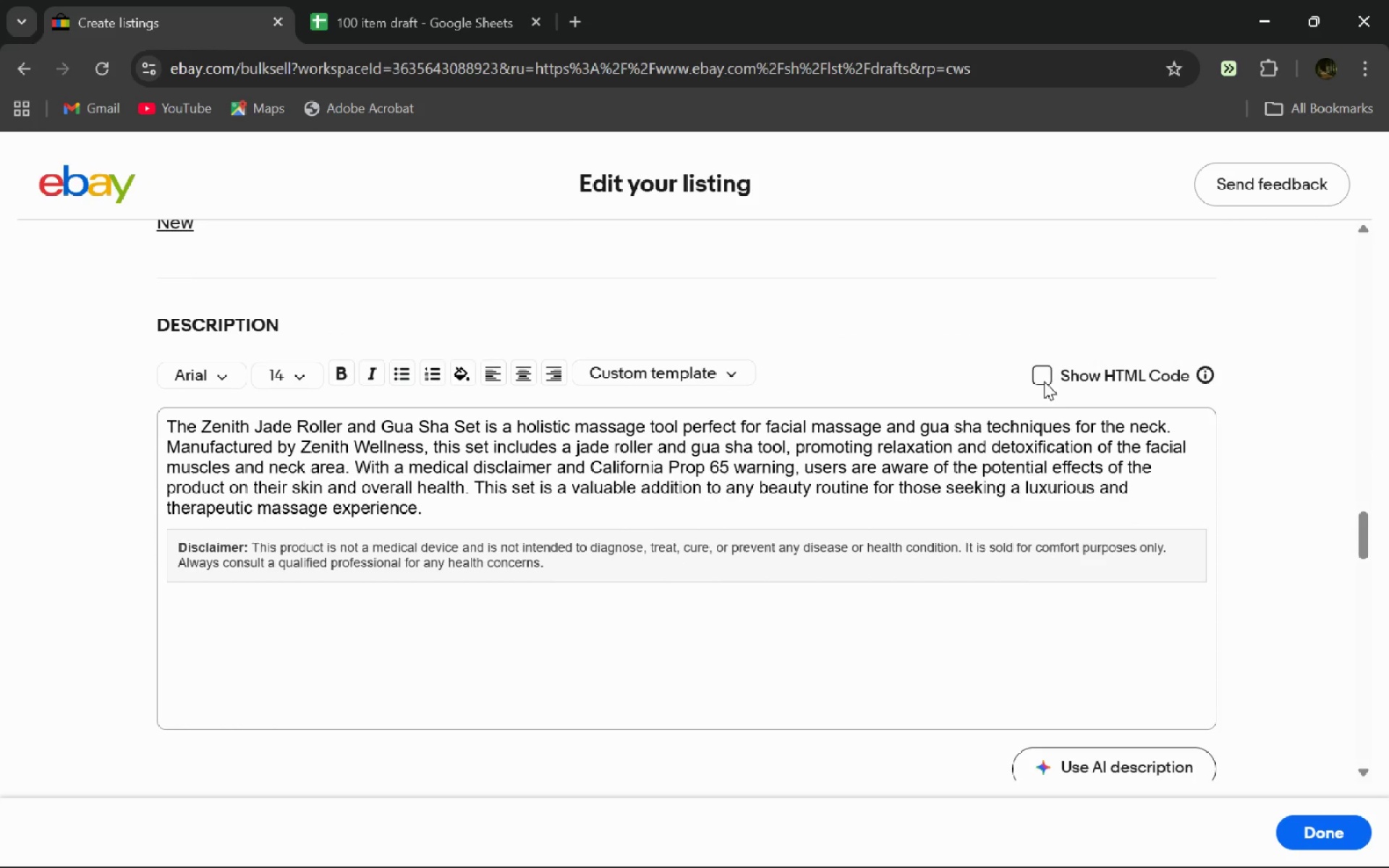 
left_click([1044, 381])
 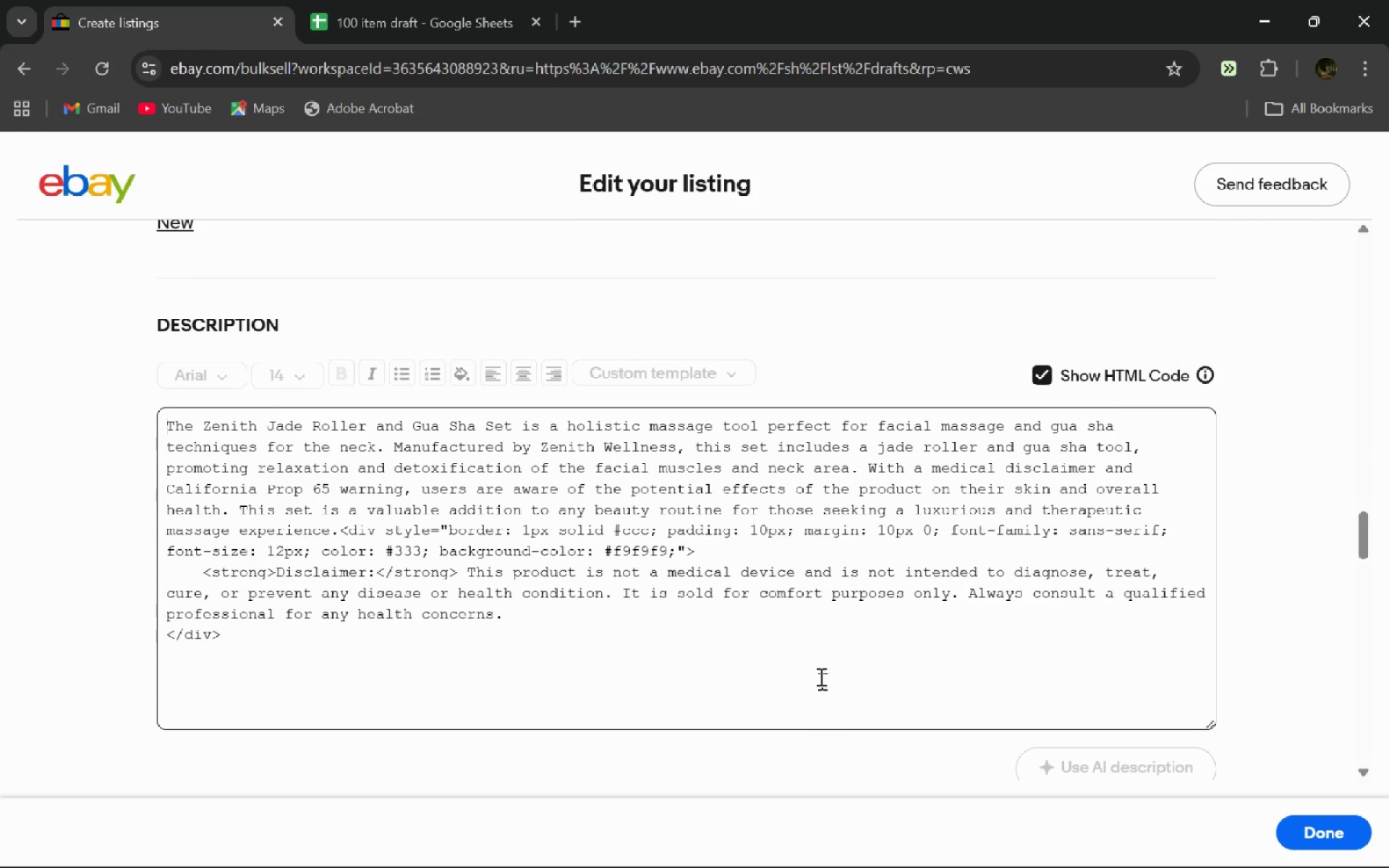 
left_click([807, 679])
 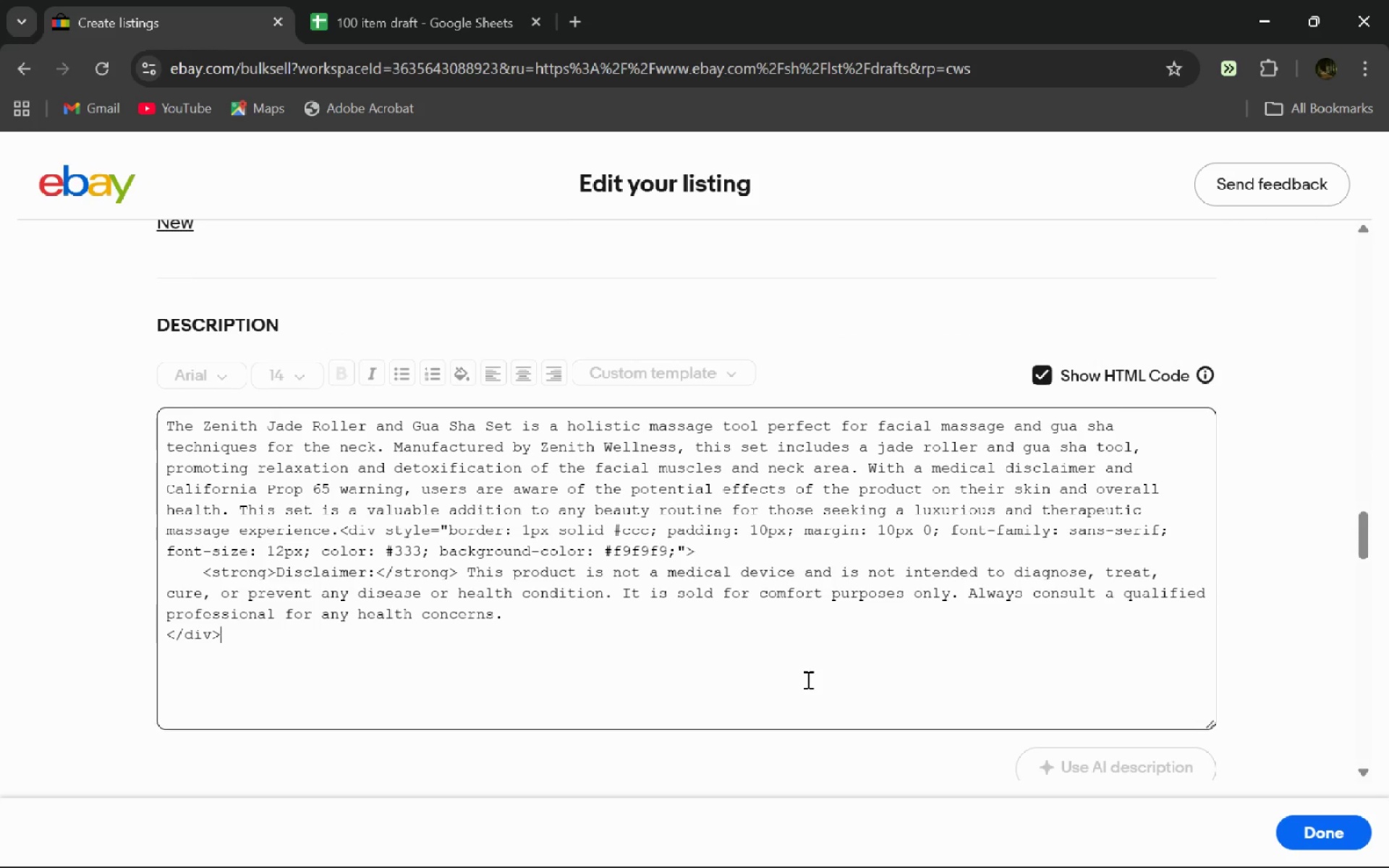 
key(Control+A)
 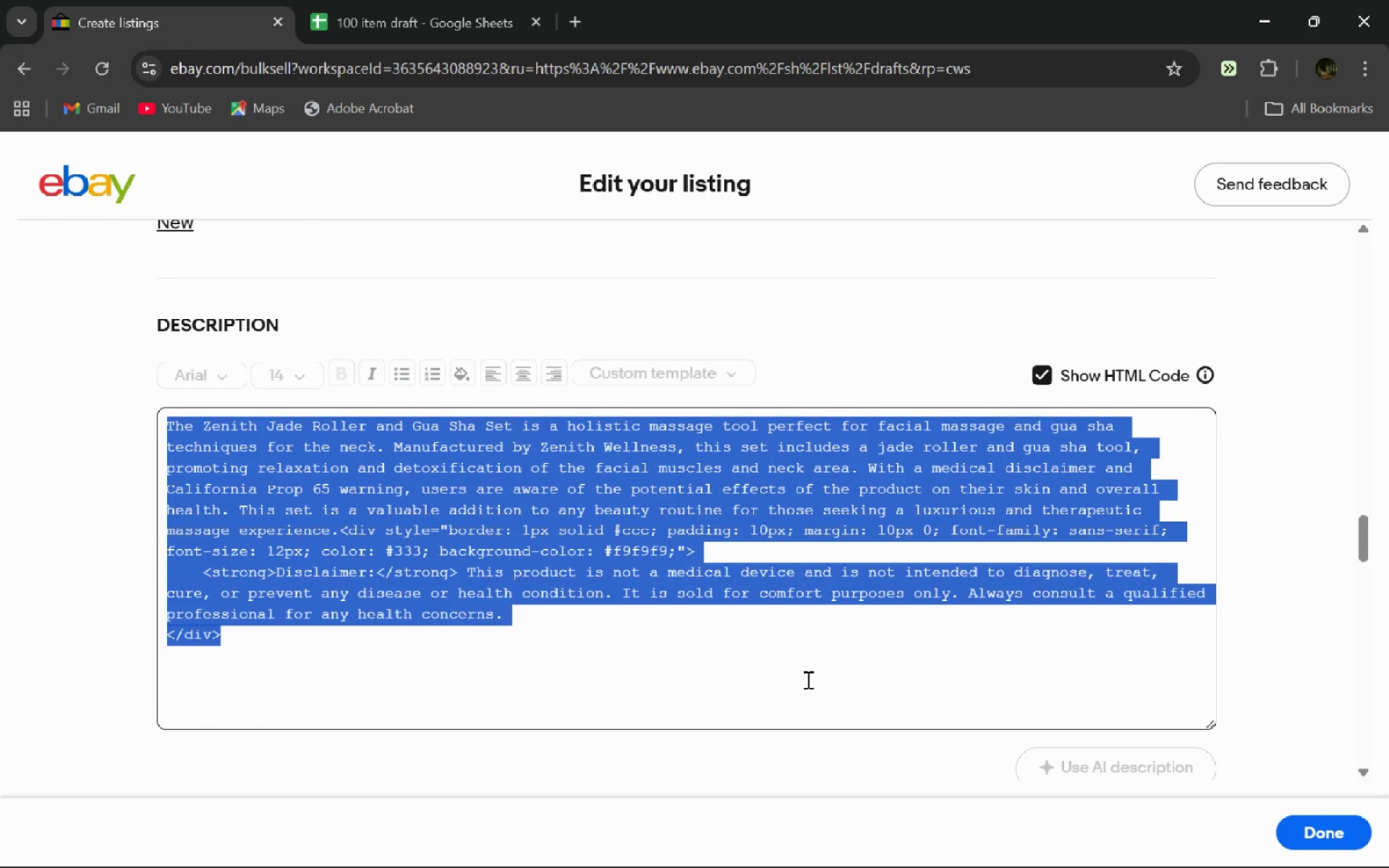 
wait(20.73)
 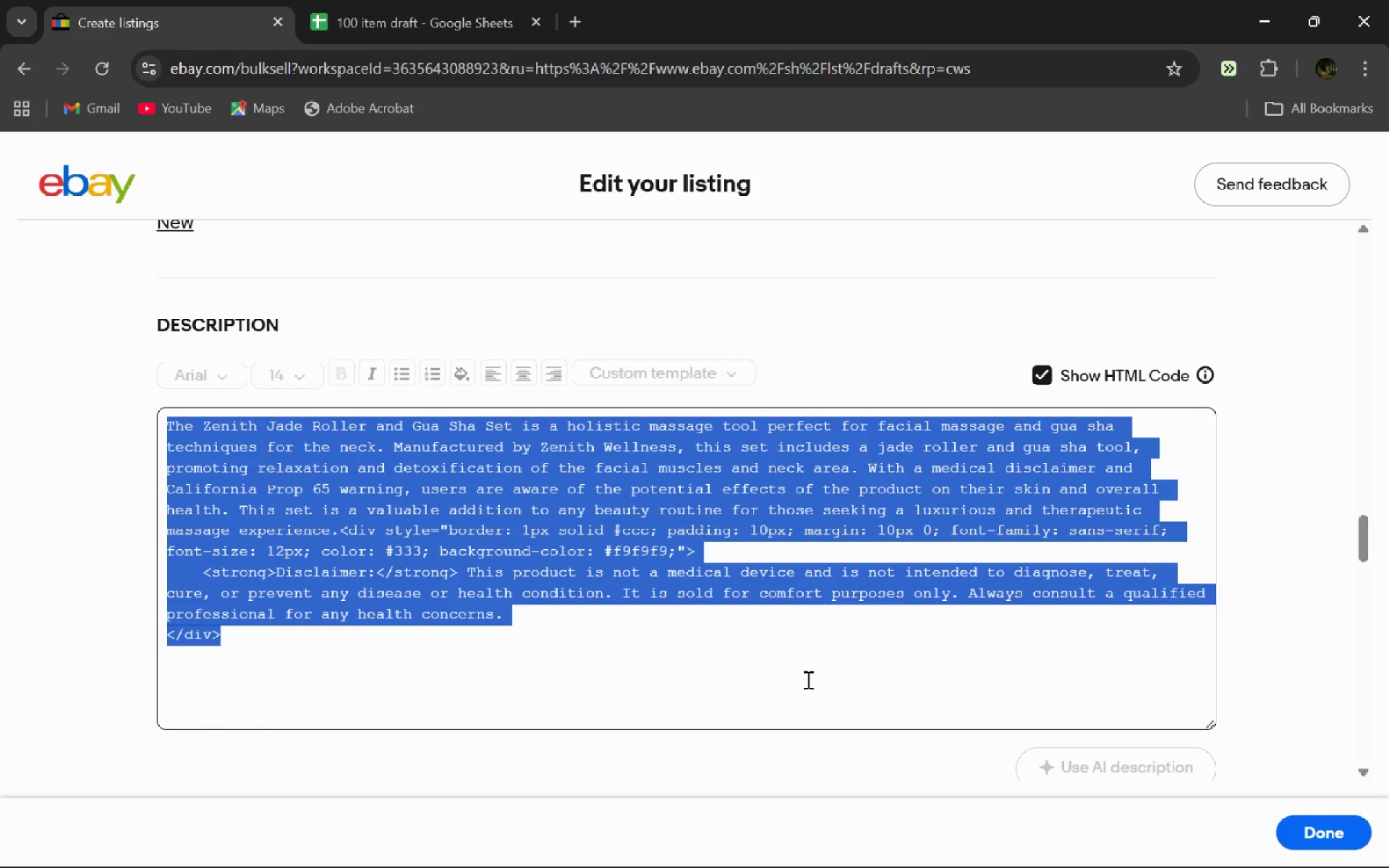 
key(Control+X)
 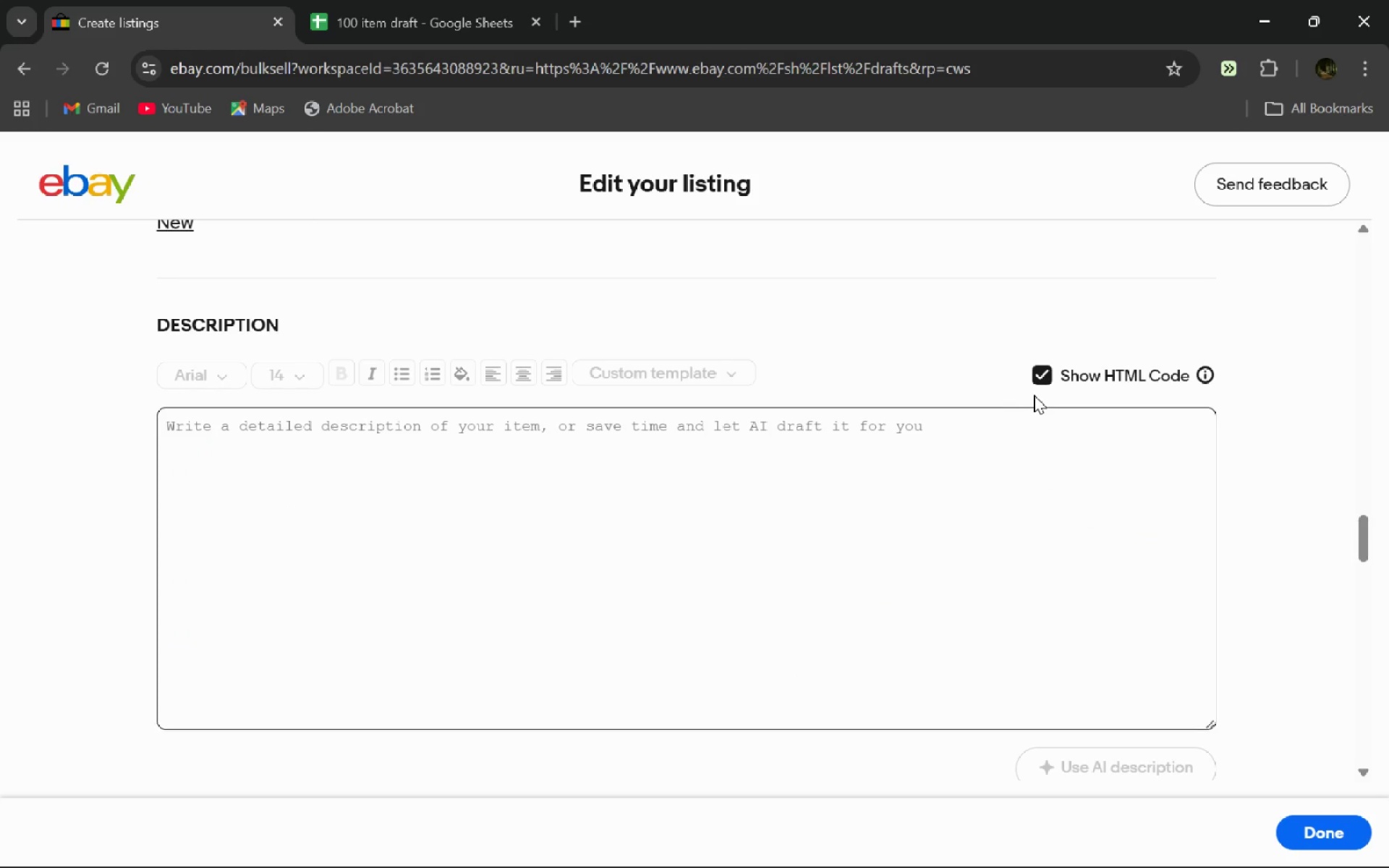 
left_click([1040, 382])
 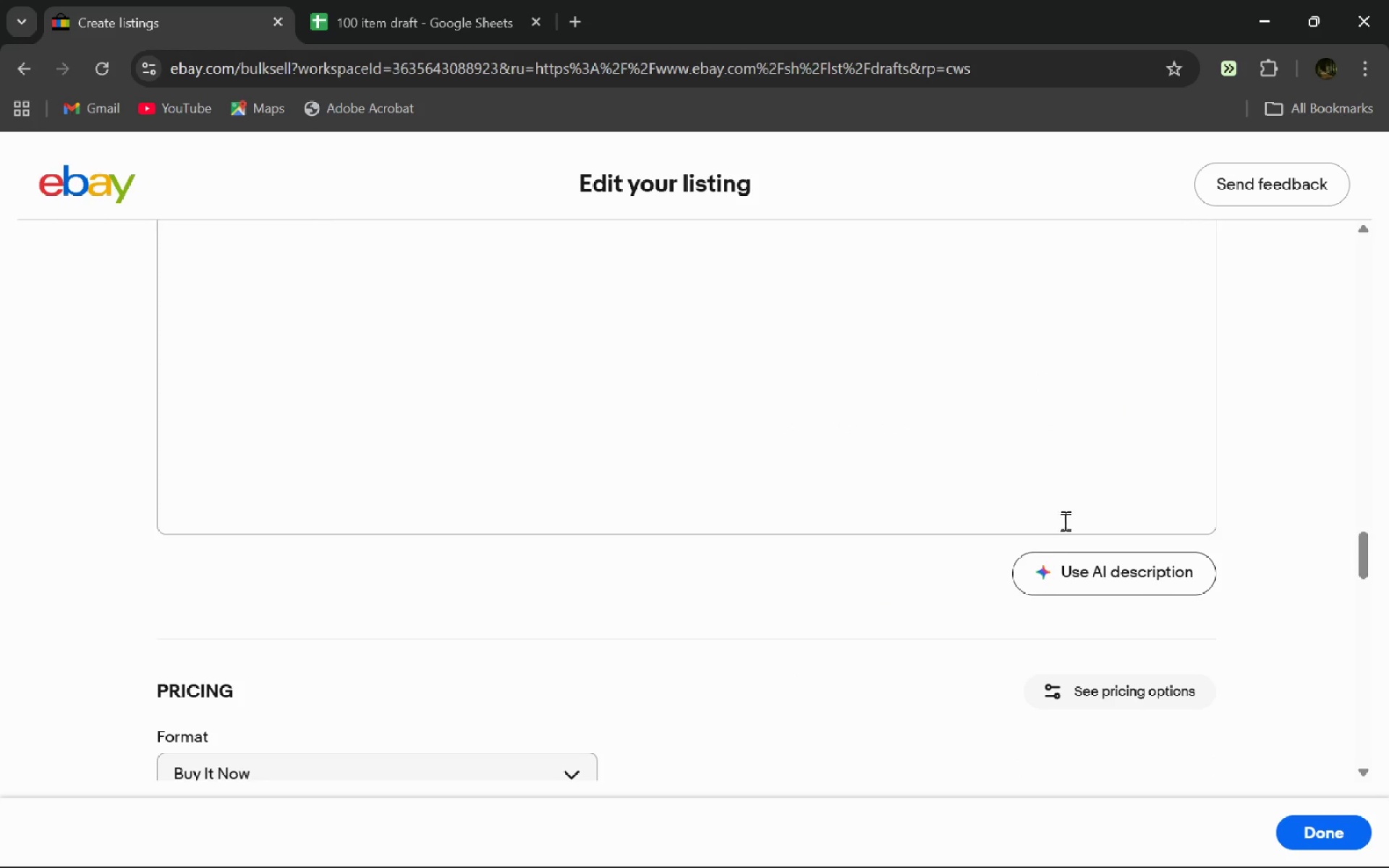 
left_click([1060, 573])
 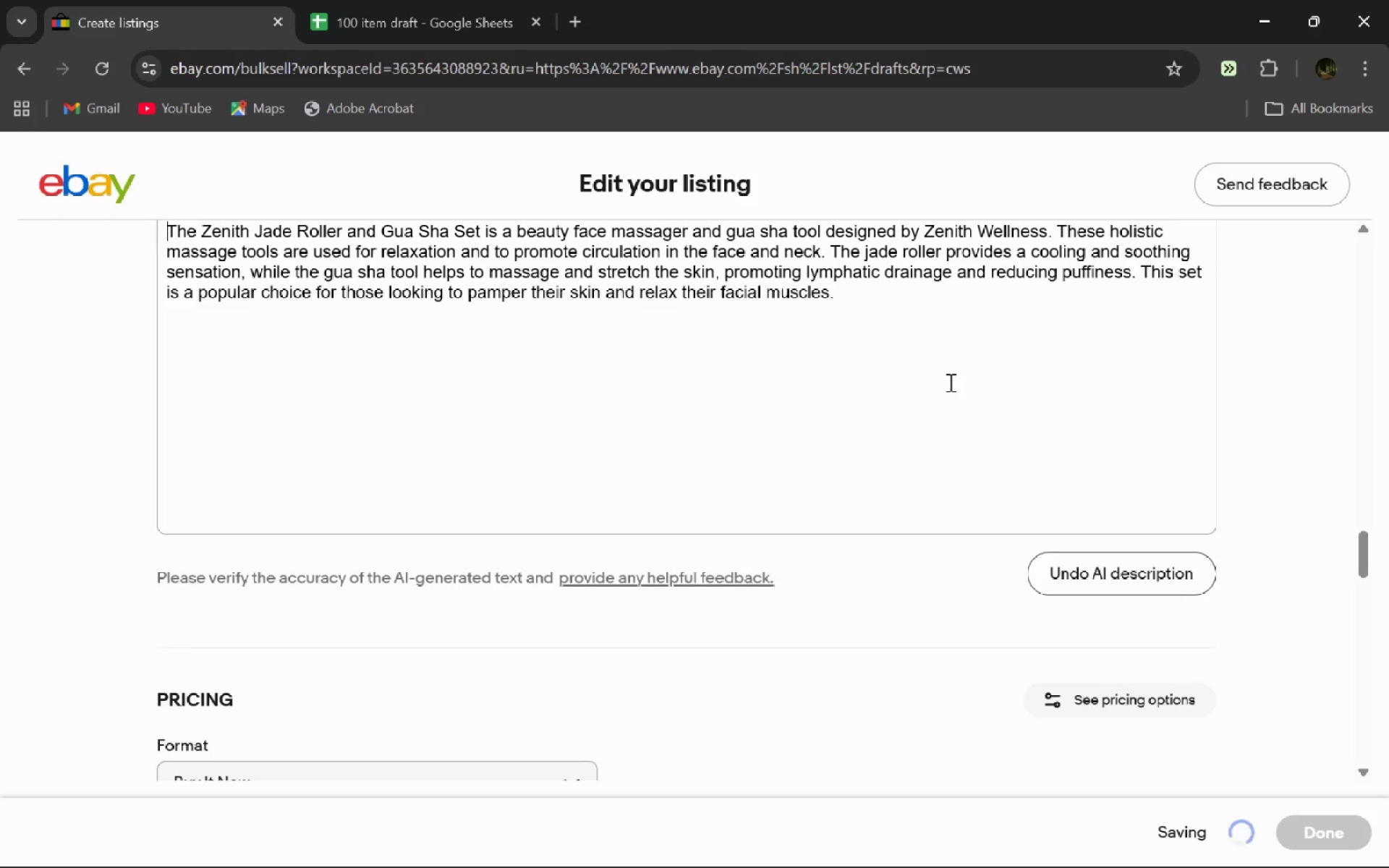 
left_click([990, 313])
 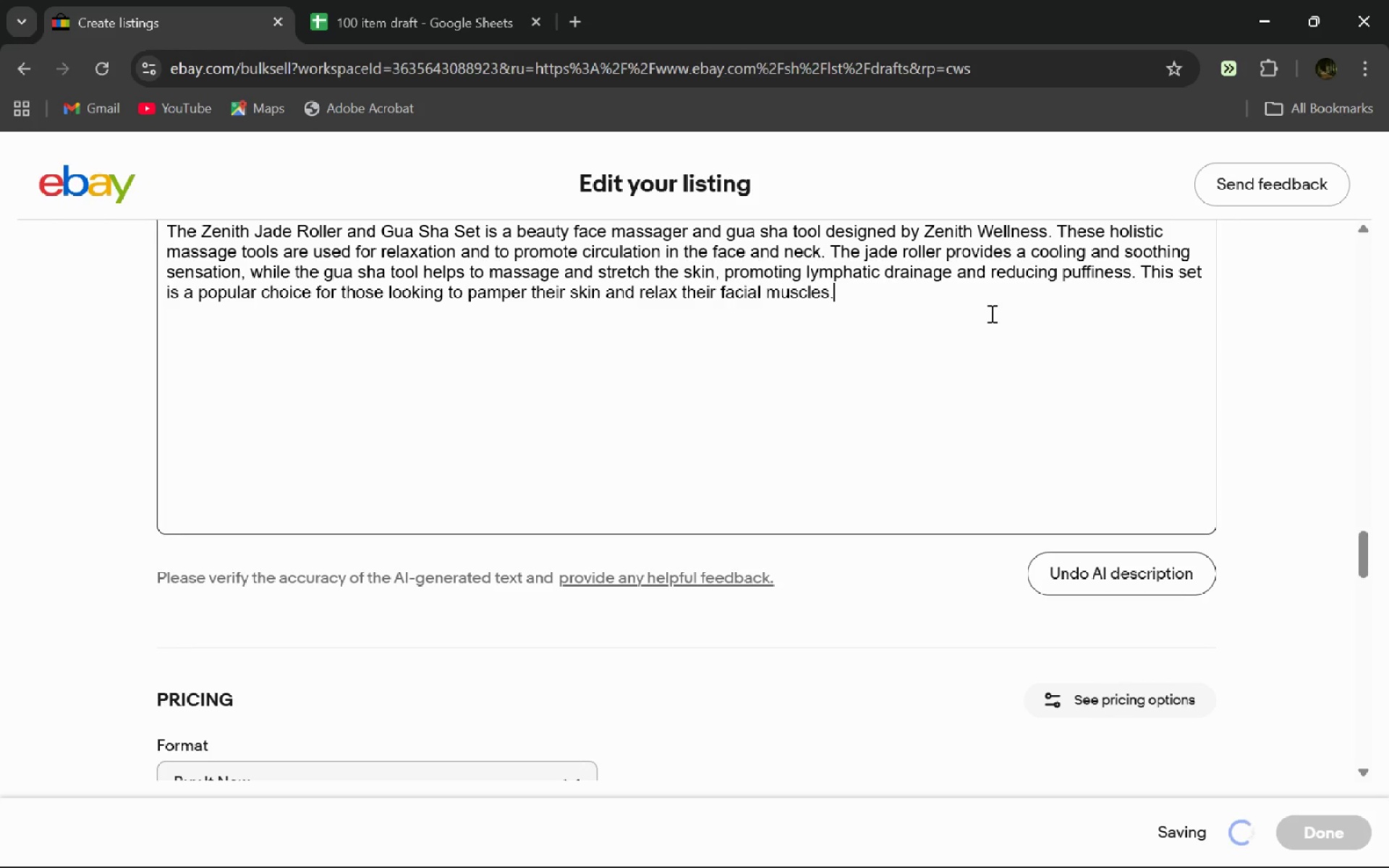 
key(Enter)
 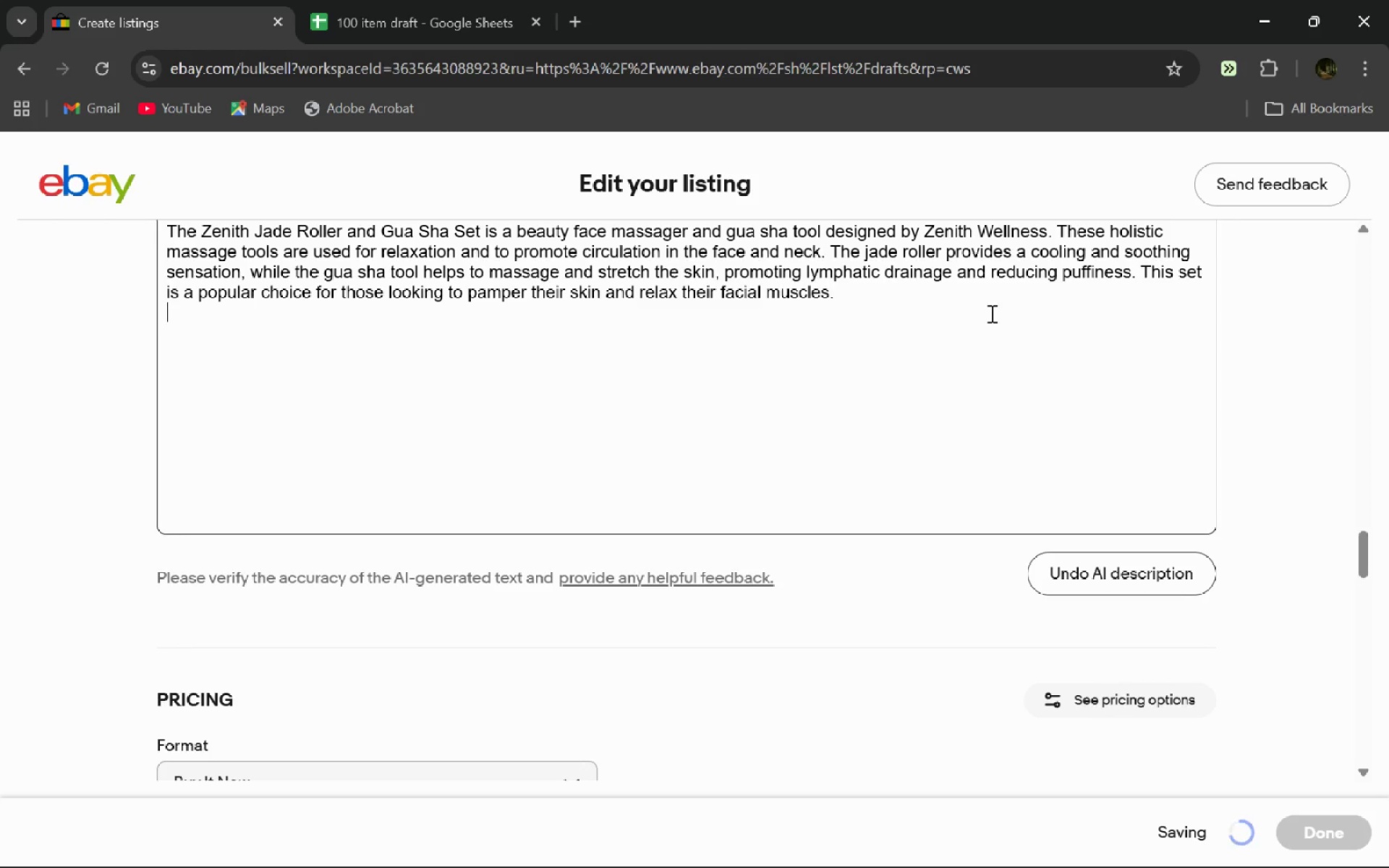 
key(Enter)
 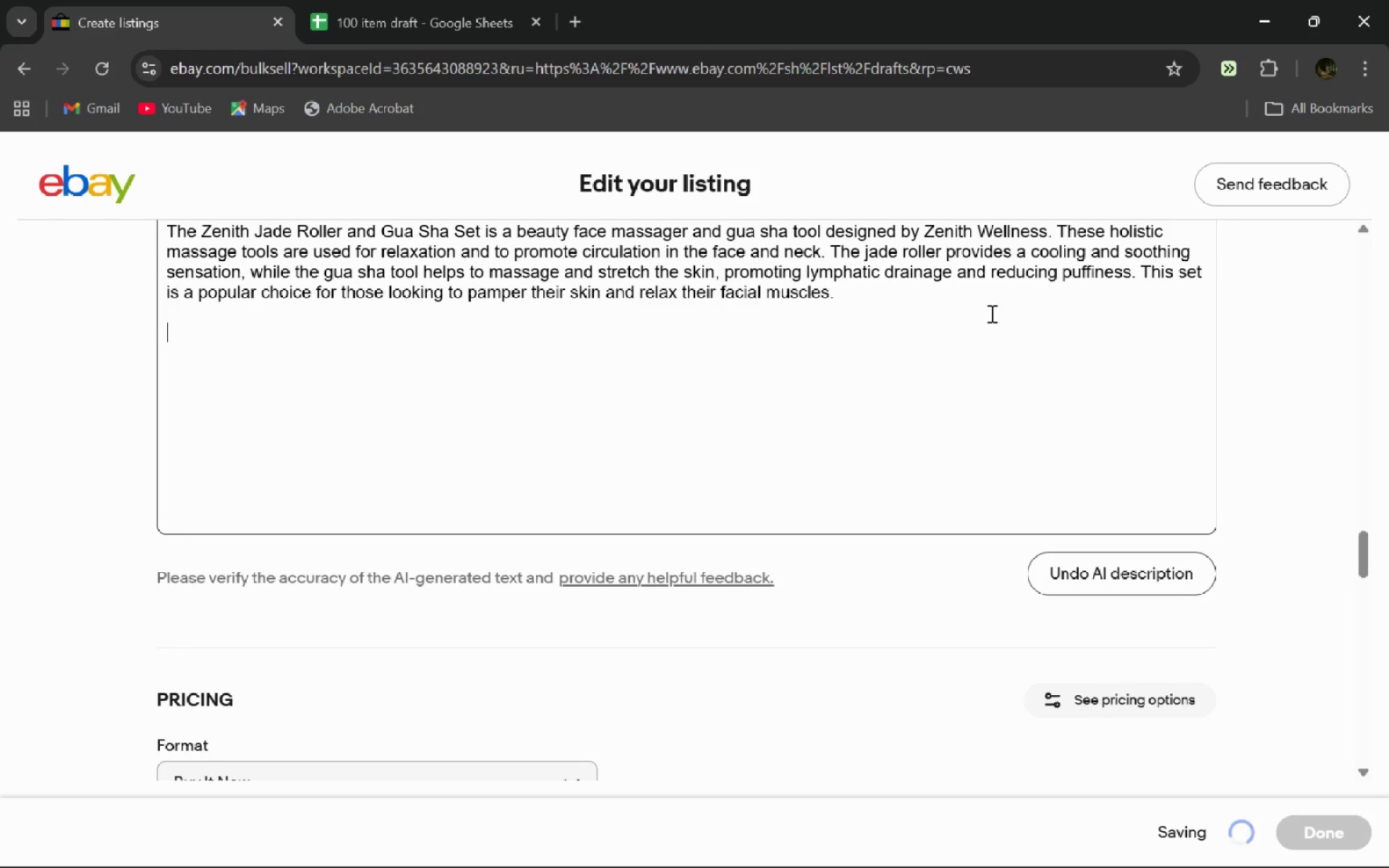 
key(Control+V)
 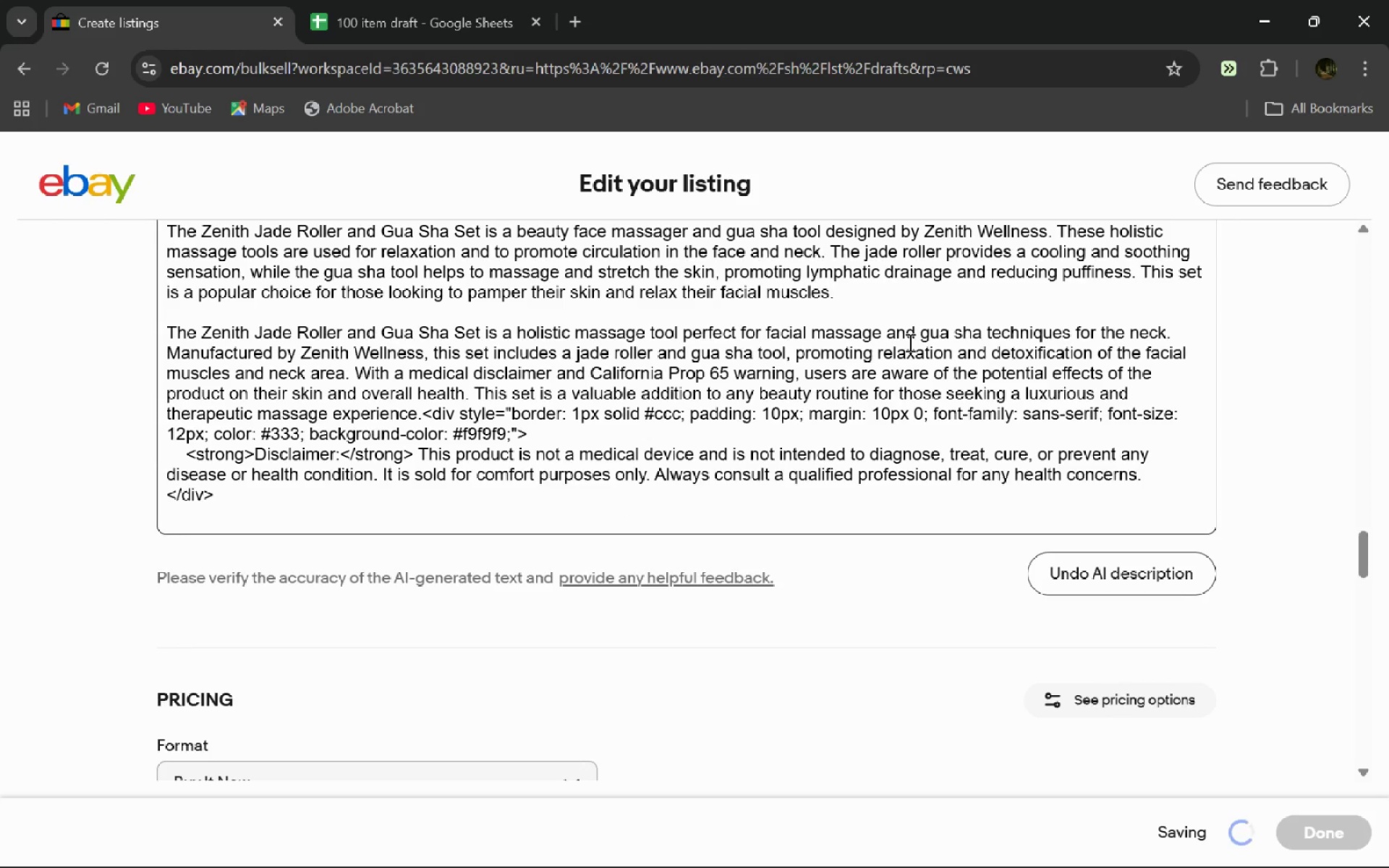 
key(Control+Z)
 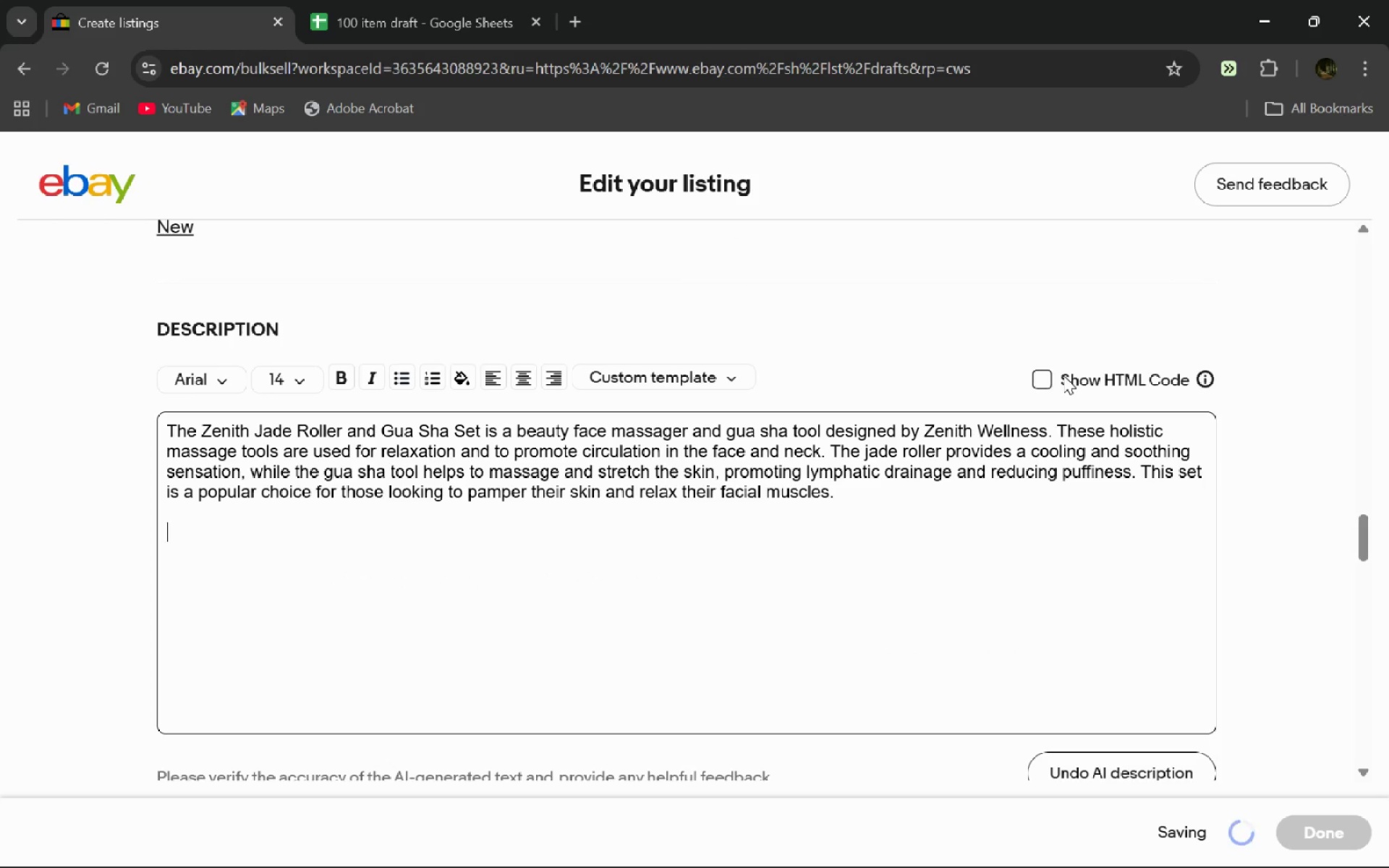 
left_click([1040, 383])
 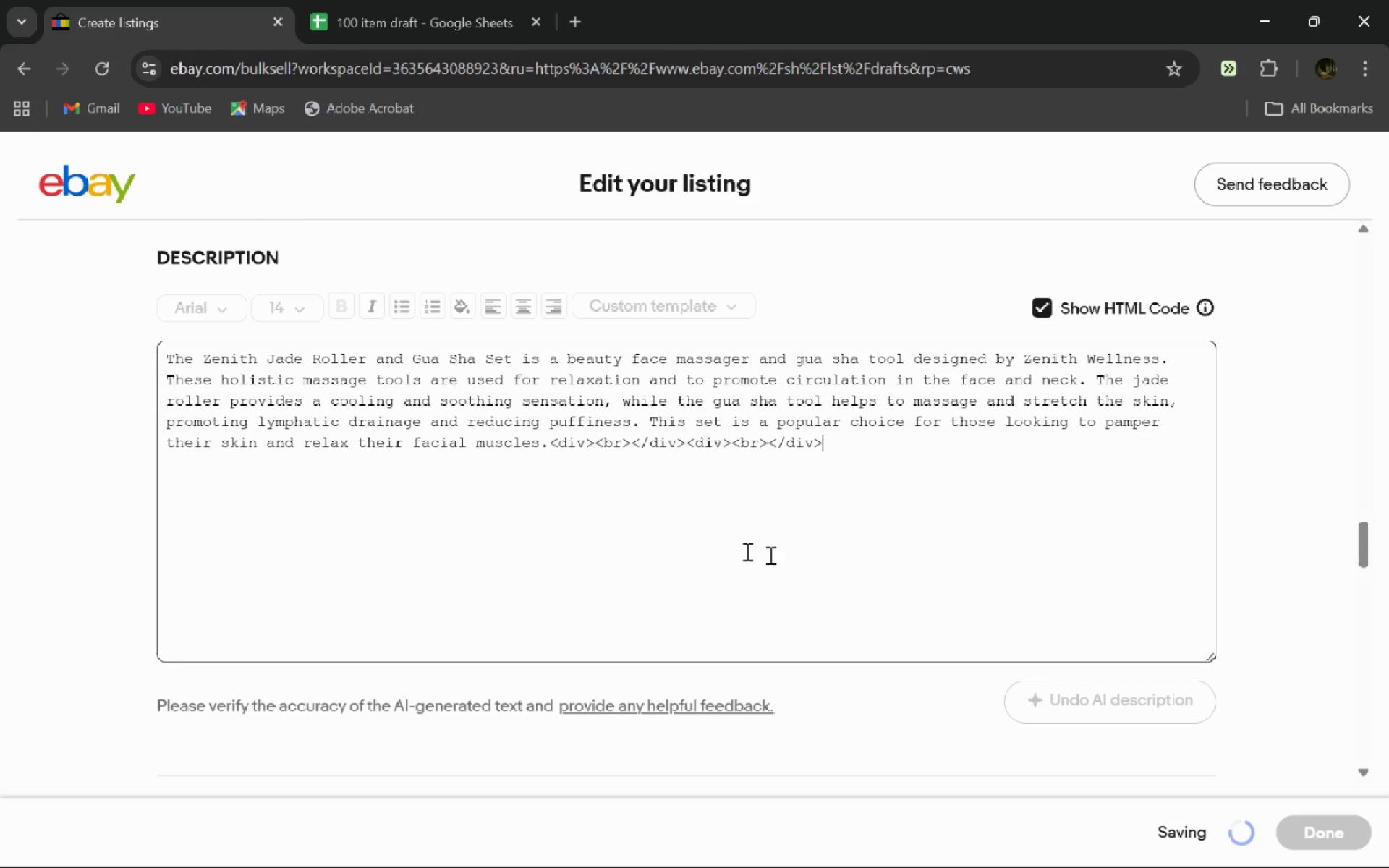 
wait(6.03)
 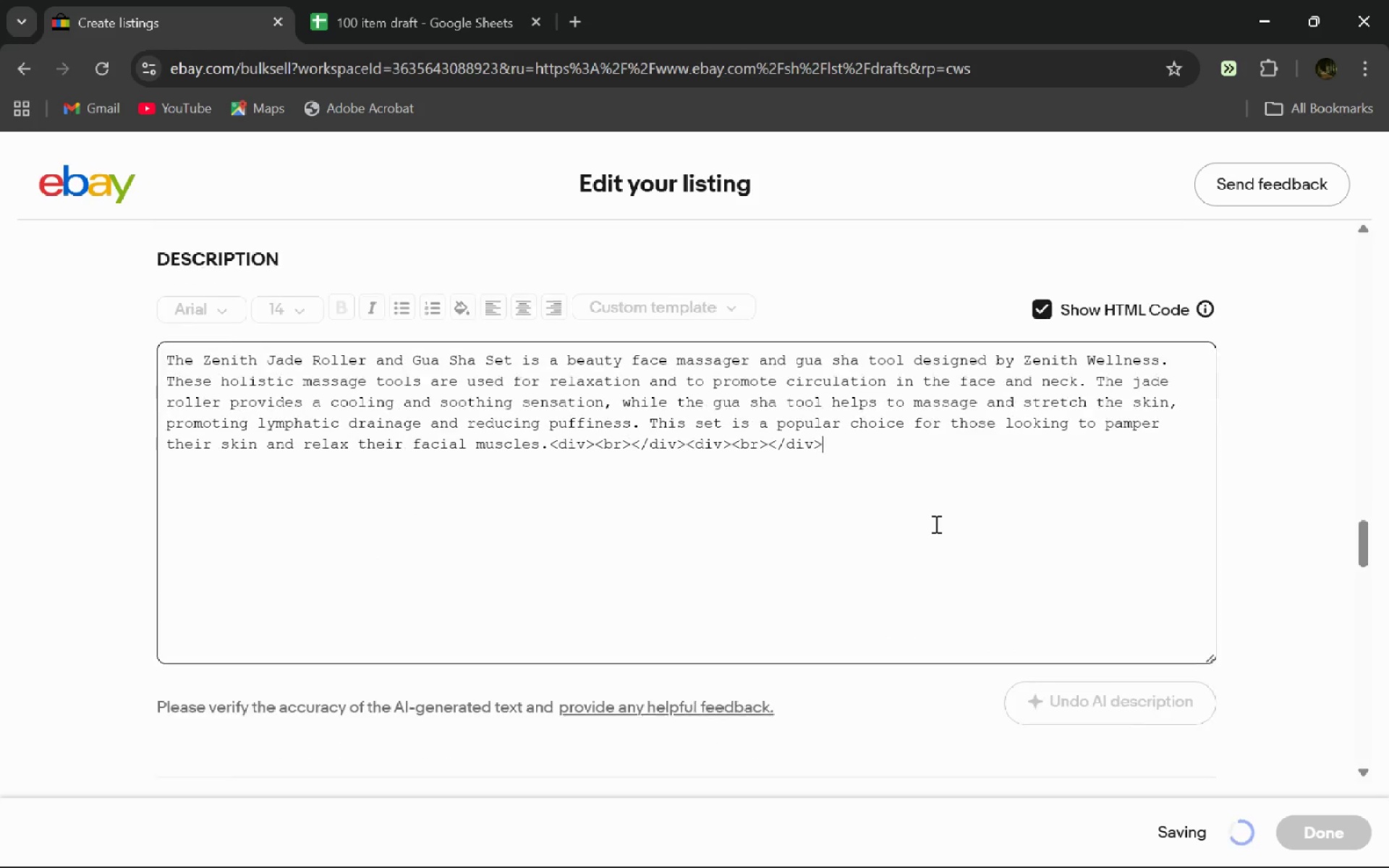 
key(Enter)
 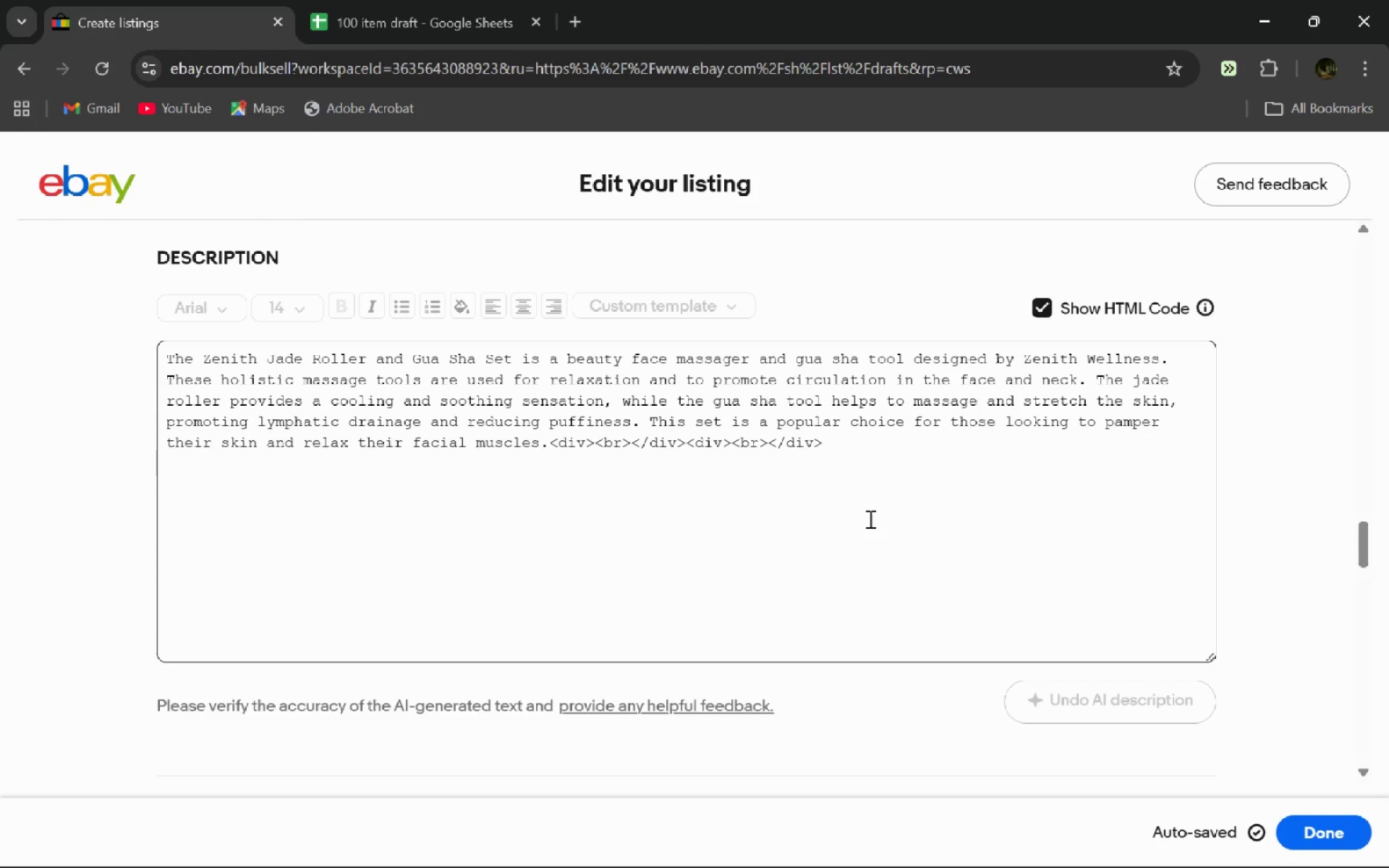 
key(Control+V)
 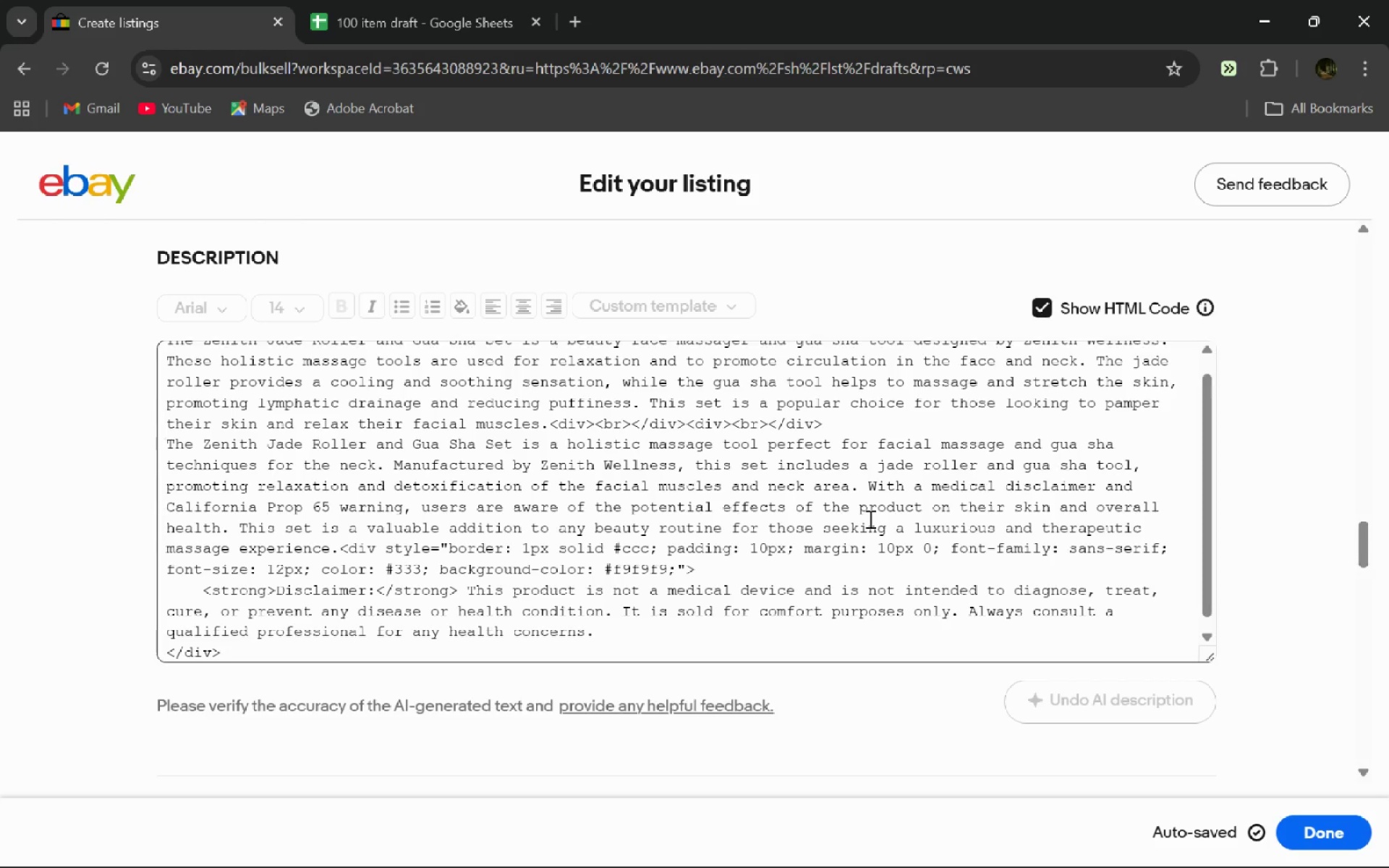 
key(Control+ControlLeft)
 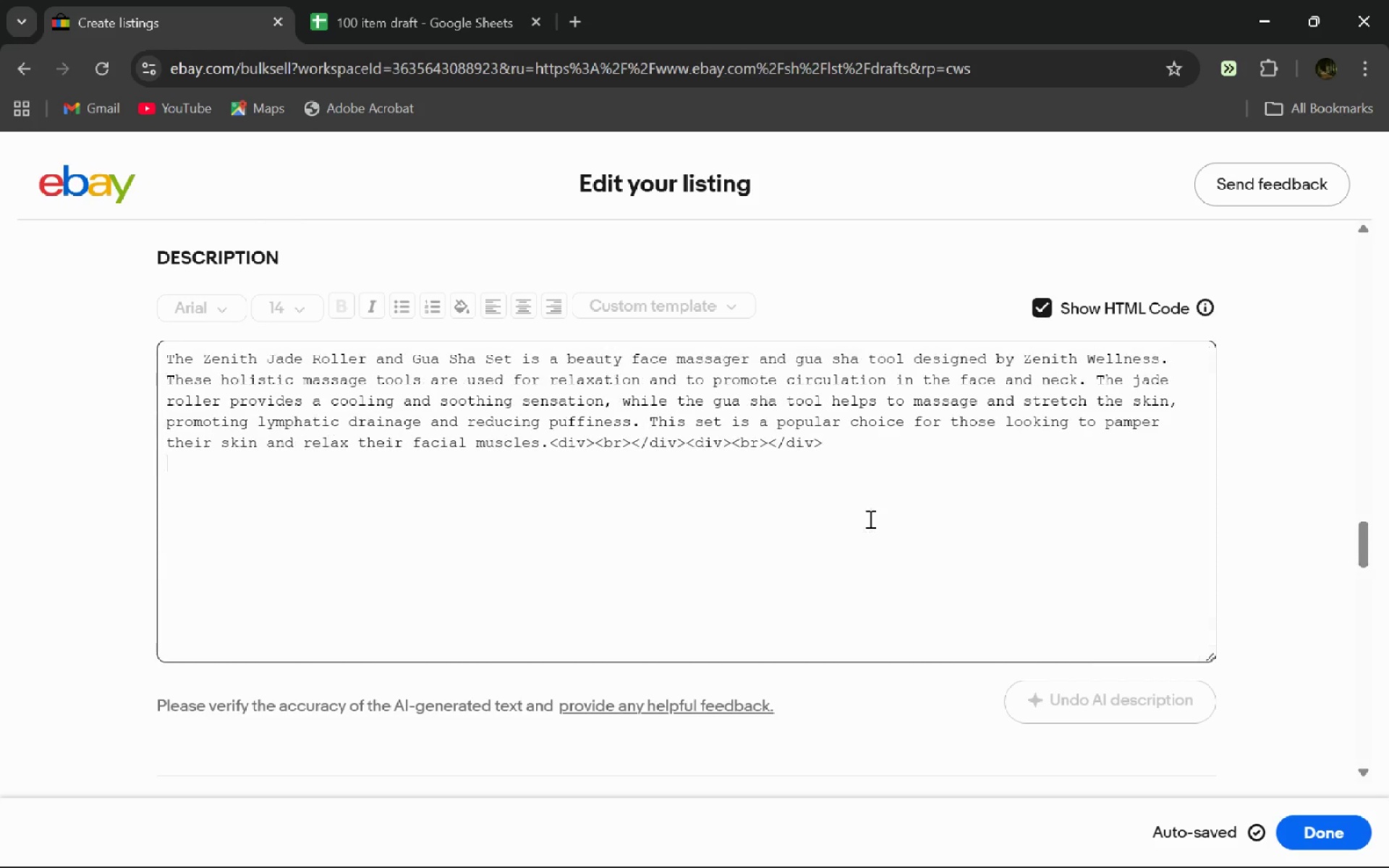 
key(Control+Z)
 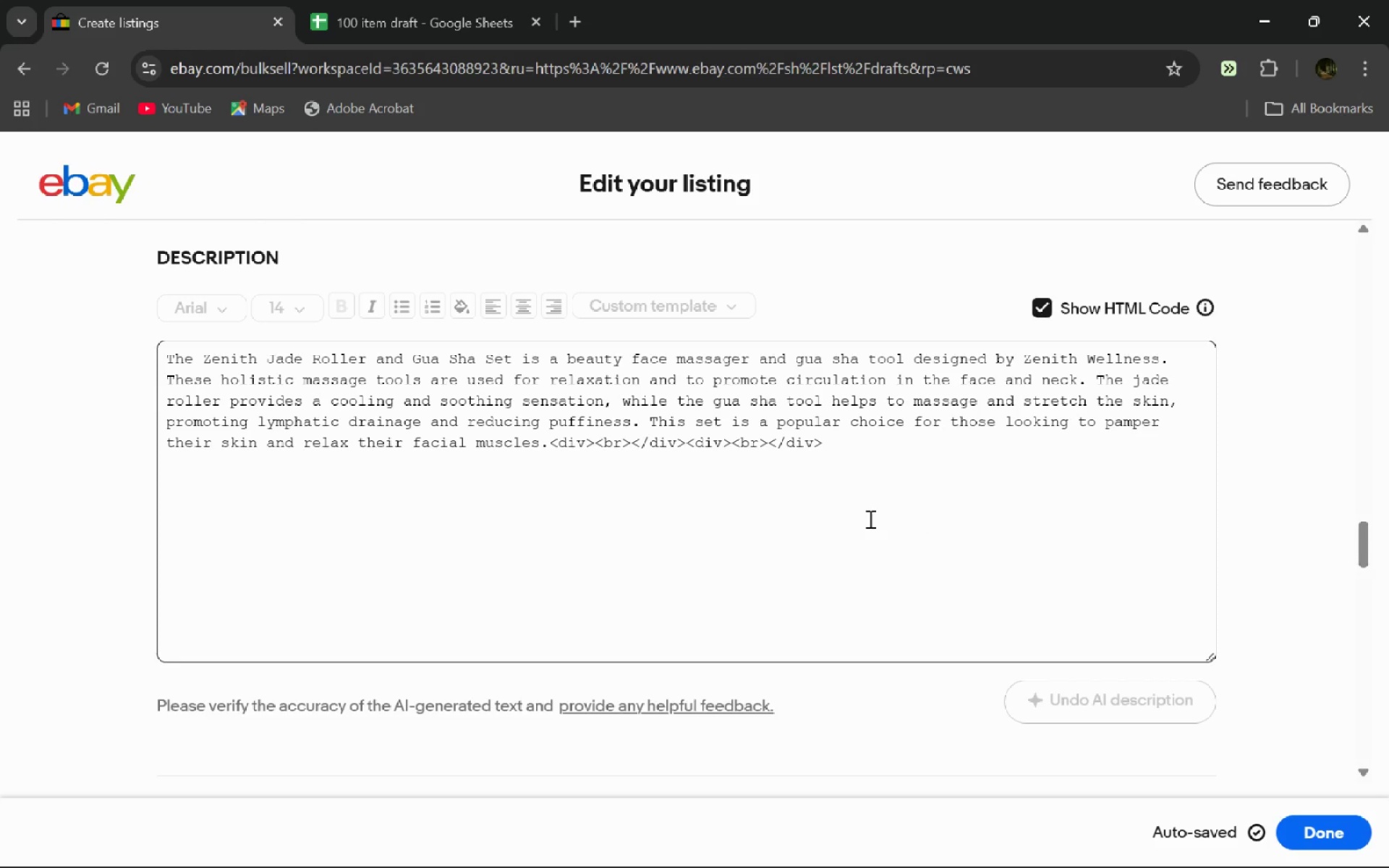 
key(Enter)
 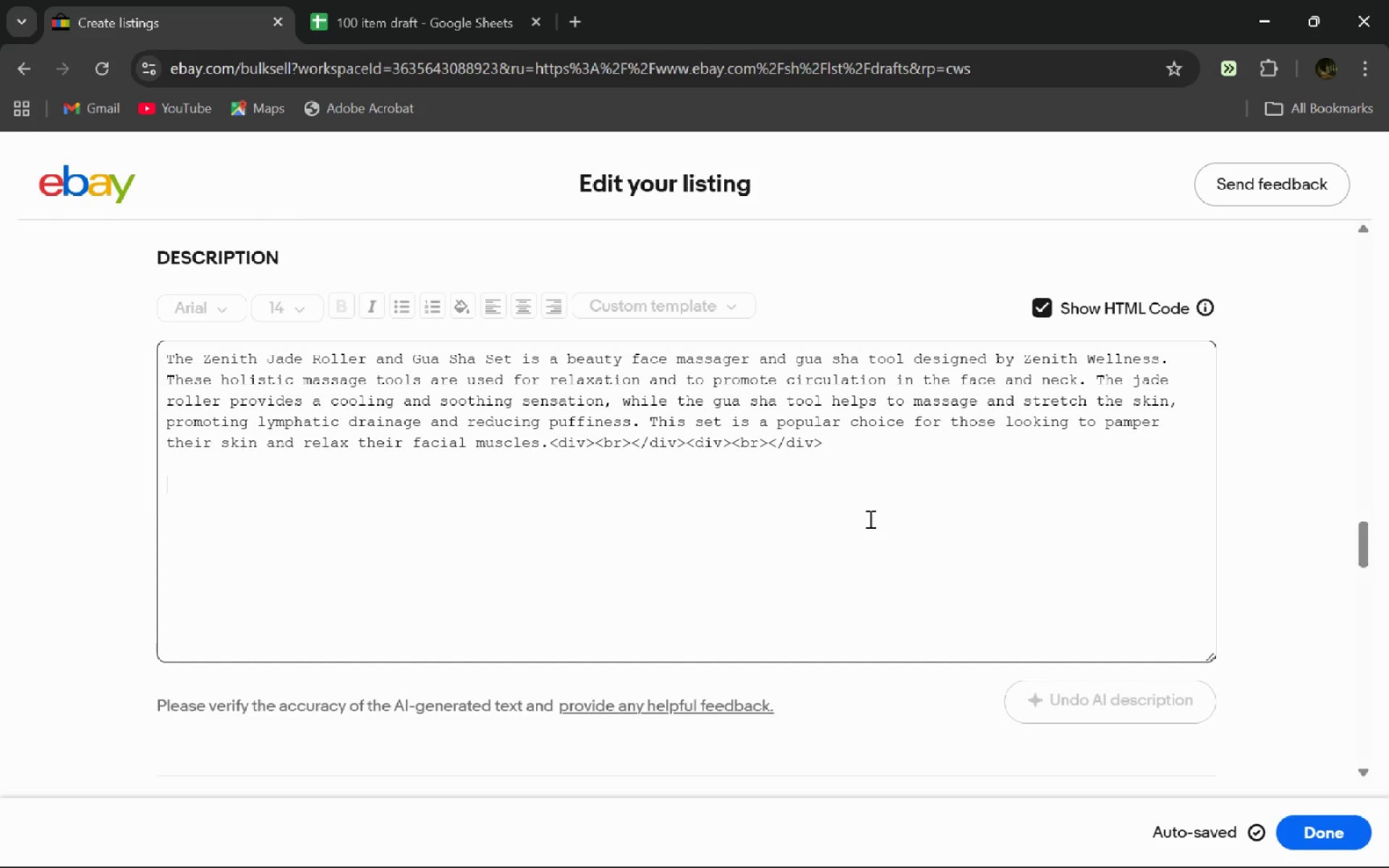 
key(Enter)
 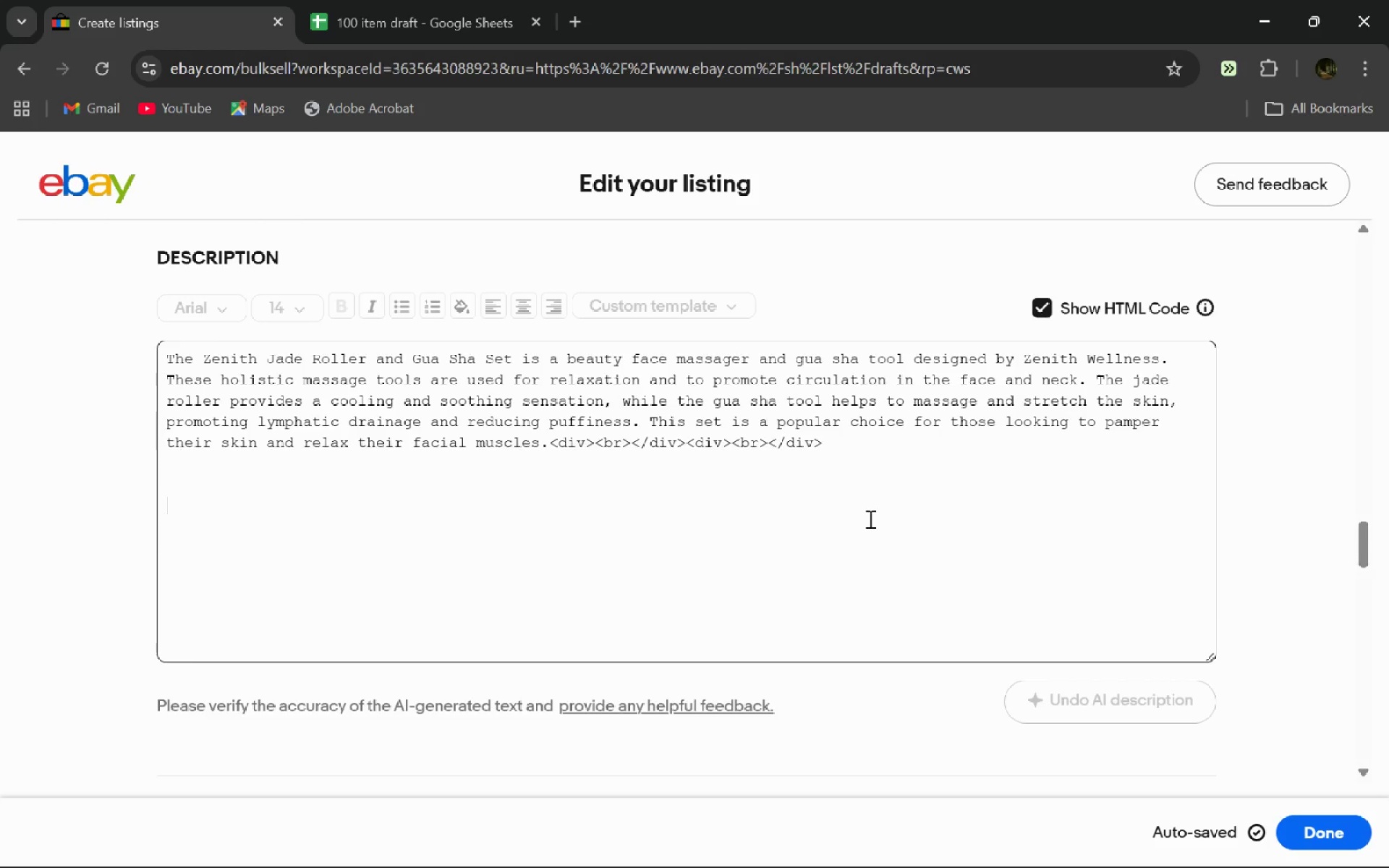 
key(Control+V)
 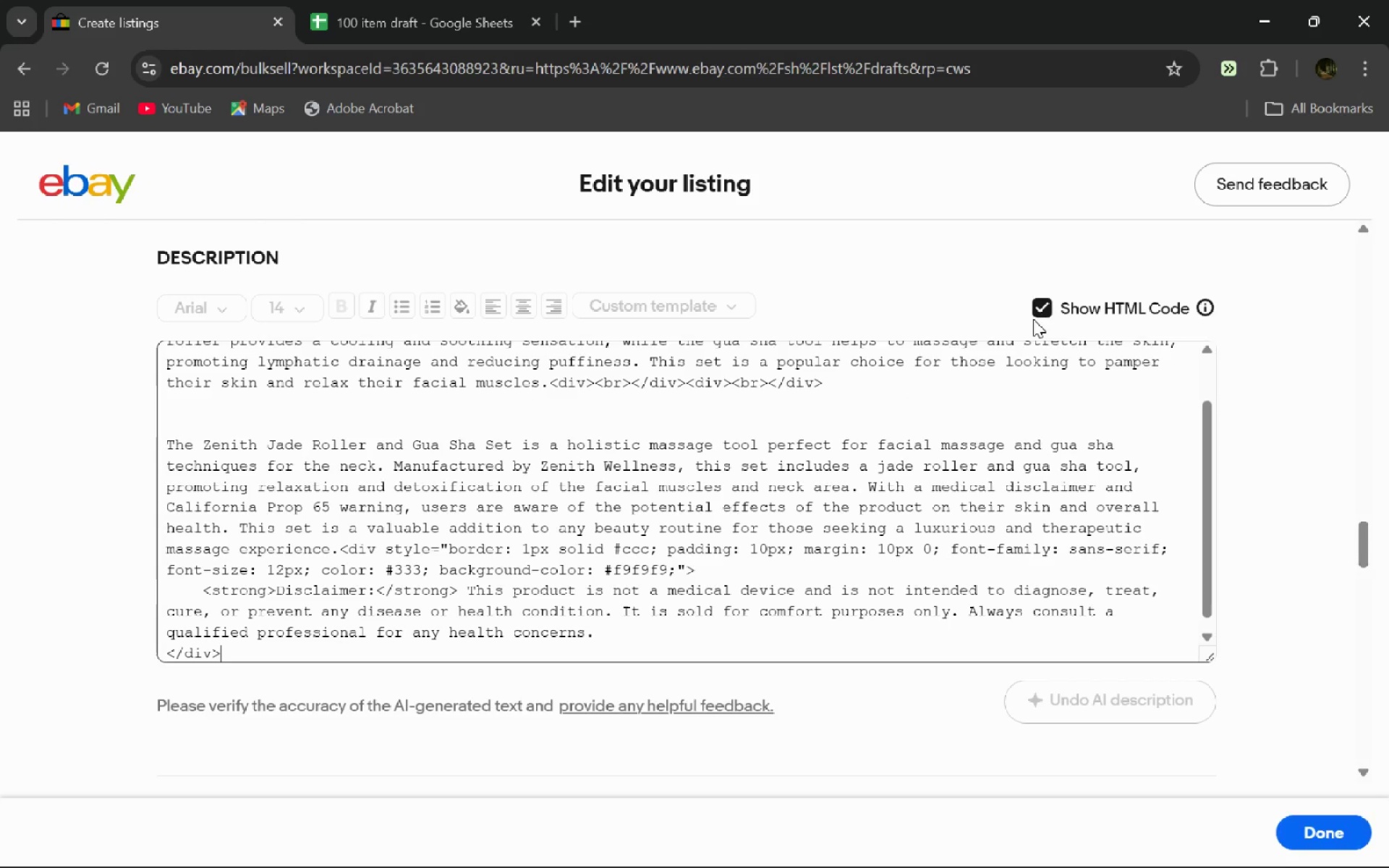 
left_click([1039, 311])
 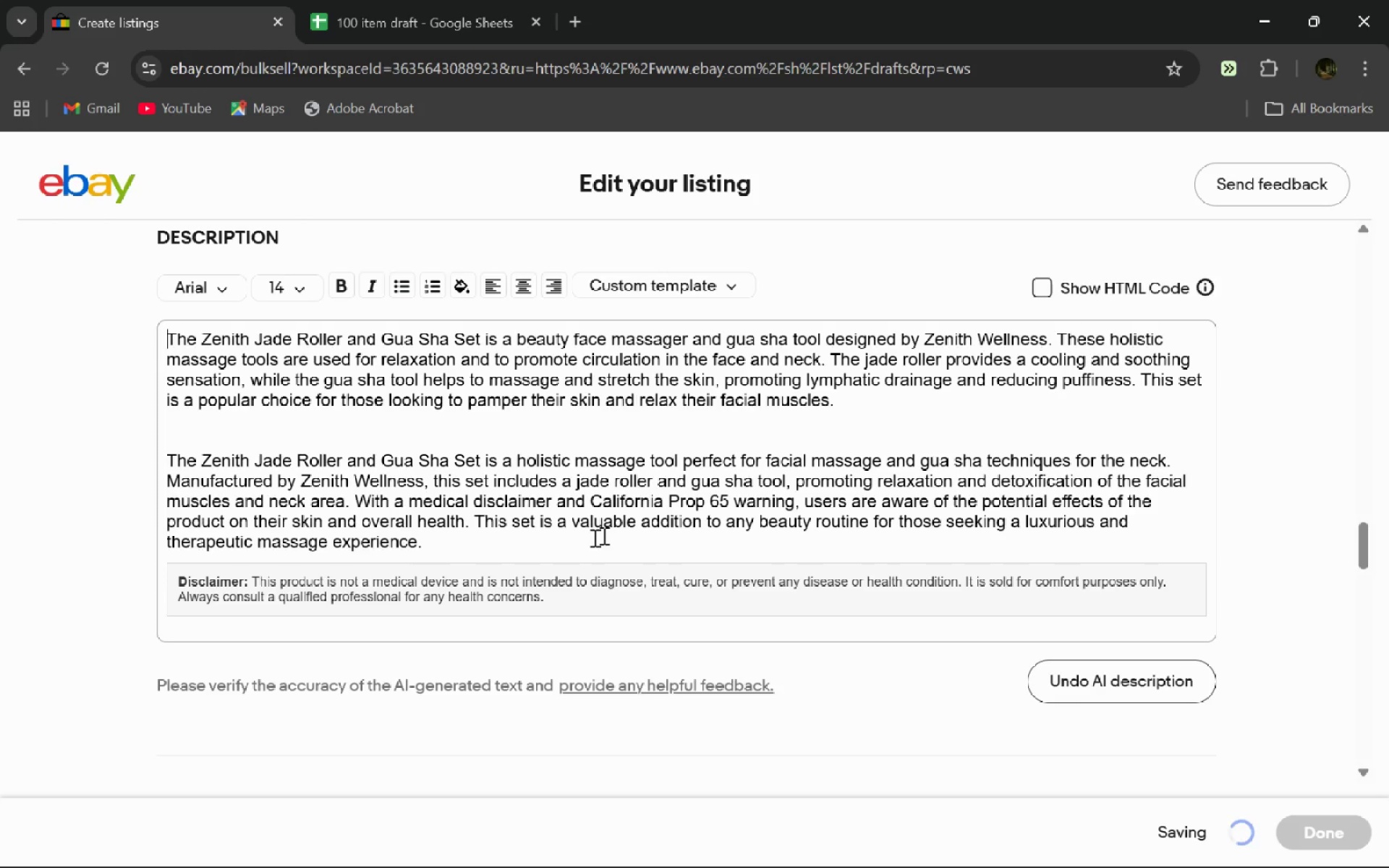 
left_click_drag(start_coordinate=[532, 561], to_coordinate=[381, 508])
 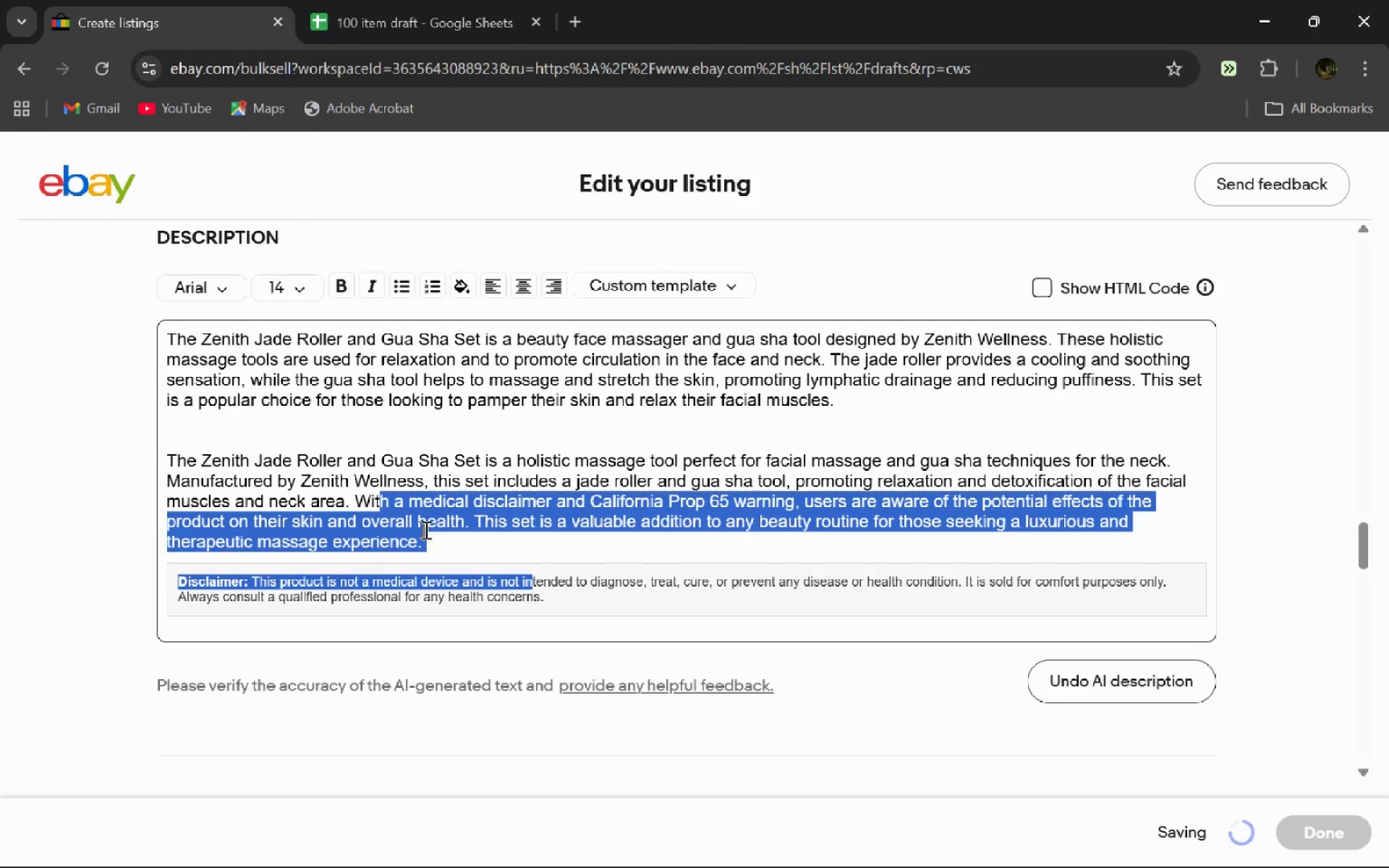 
left_click([431, 535])
 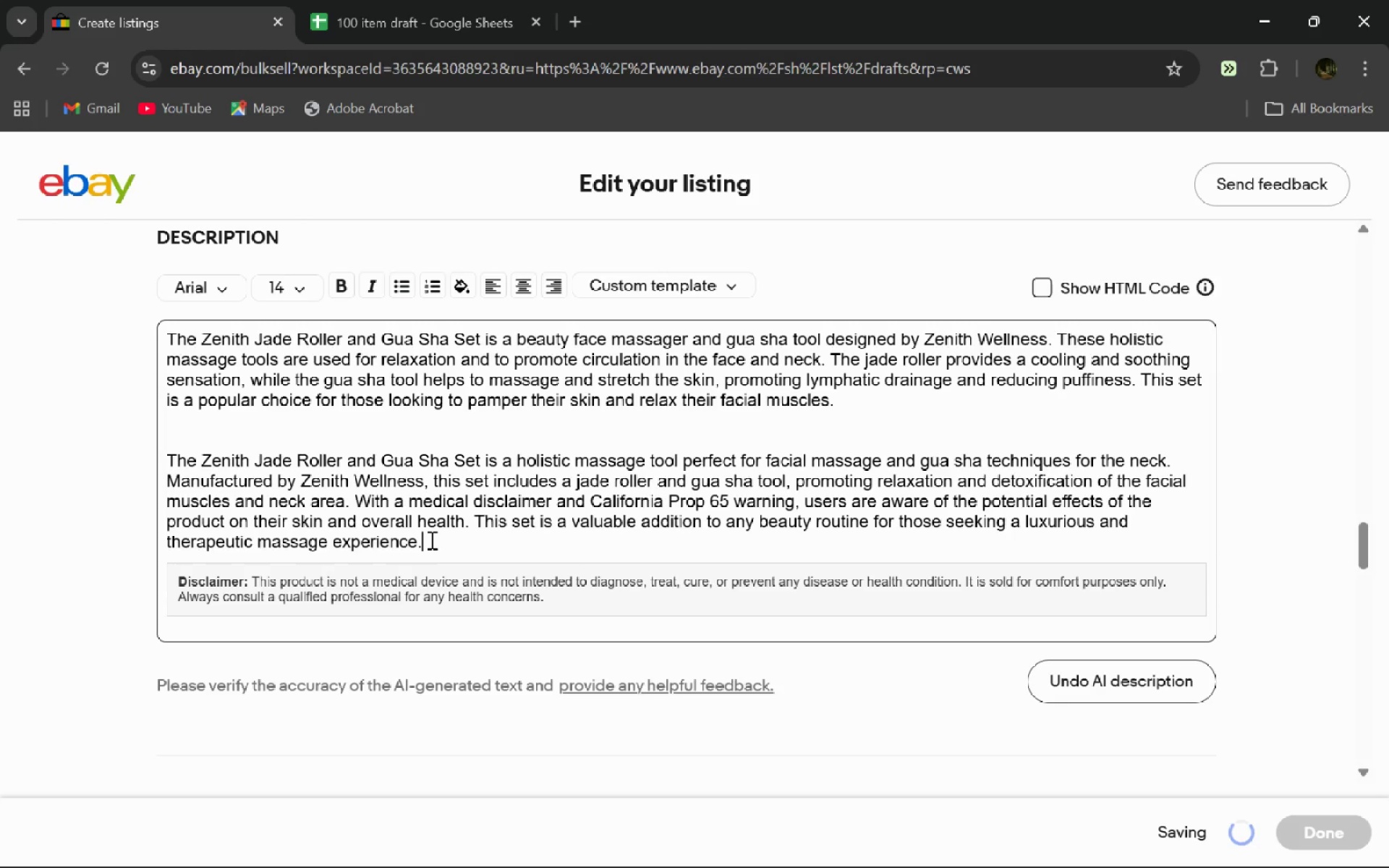 
left_click_drag(start_coordinate=[430, 543], to_coordinate=[151, 469])
 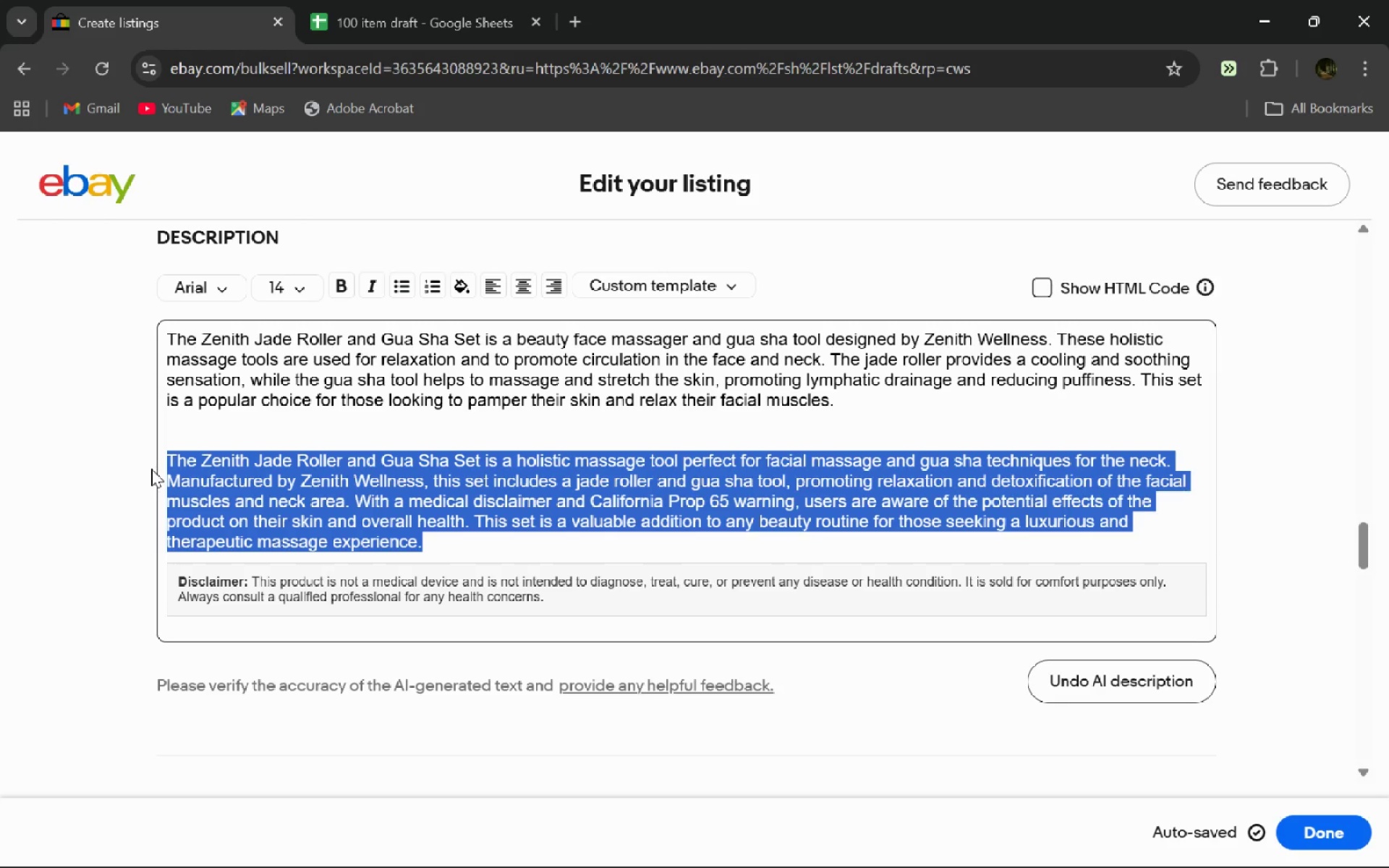 
key(Control+X)
 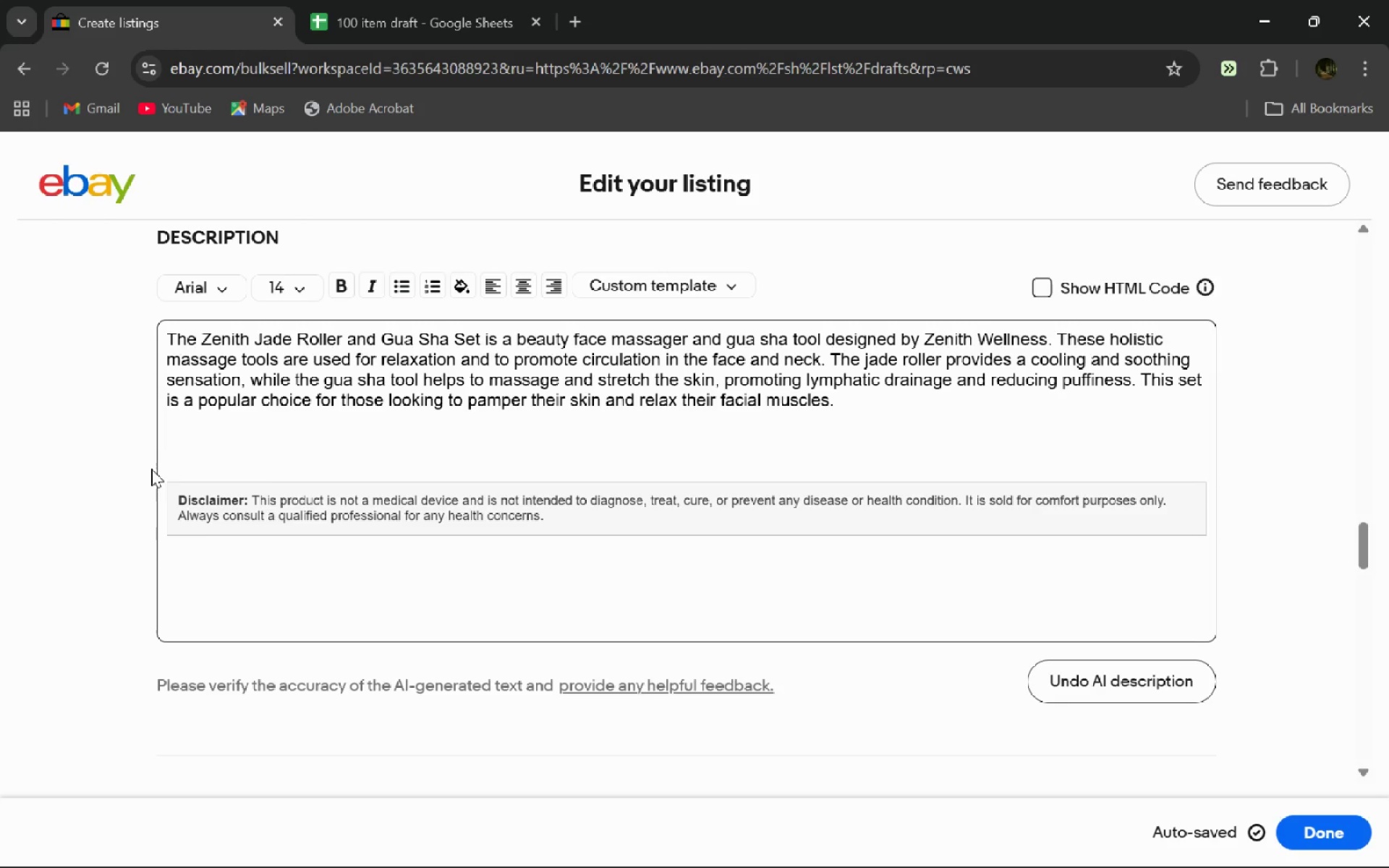 
key(Backspace)
 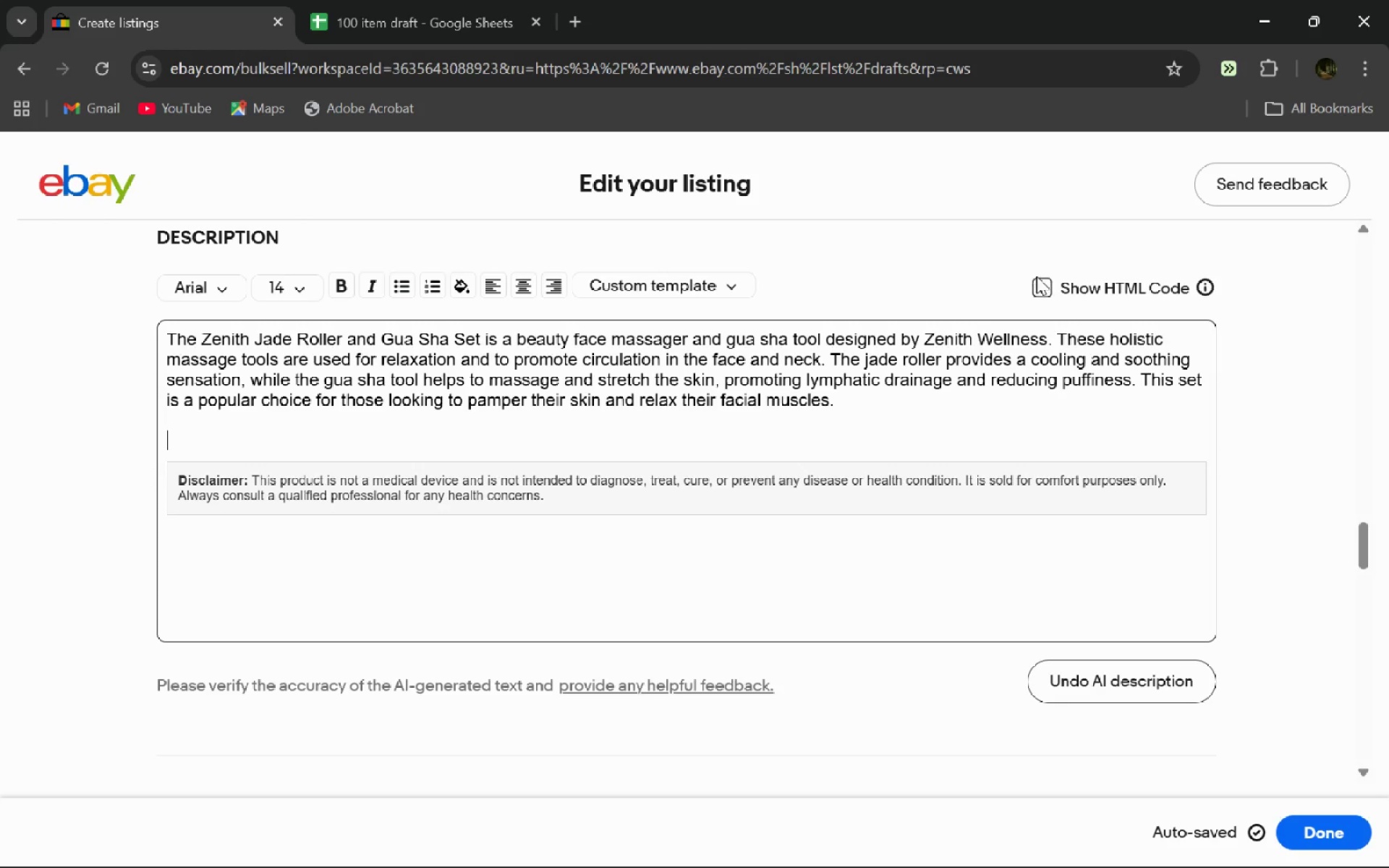 
left_click([1038, 278])
 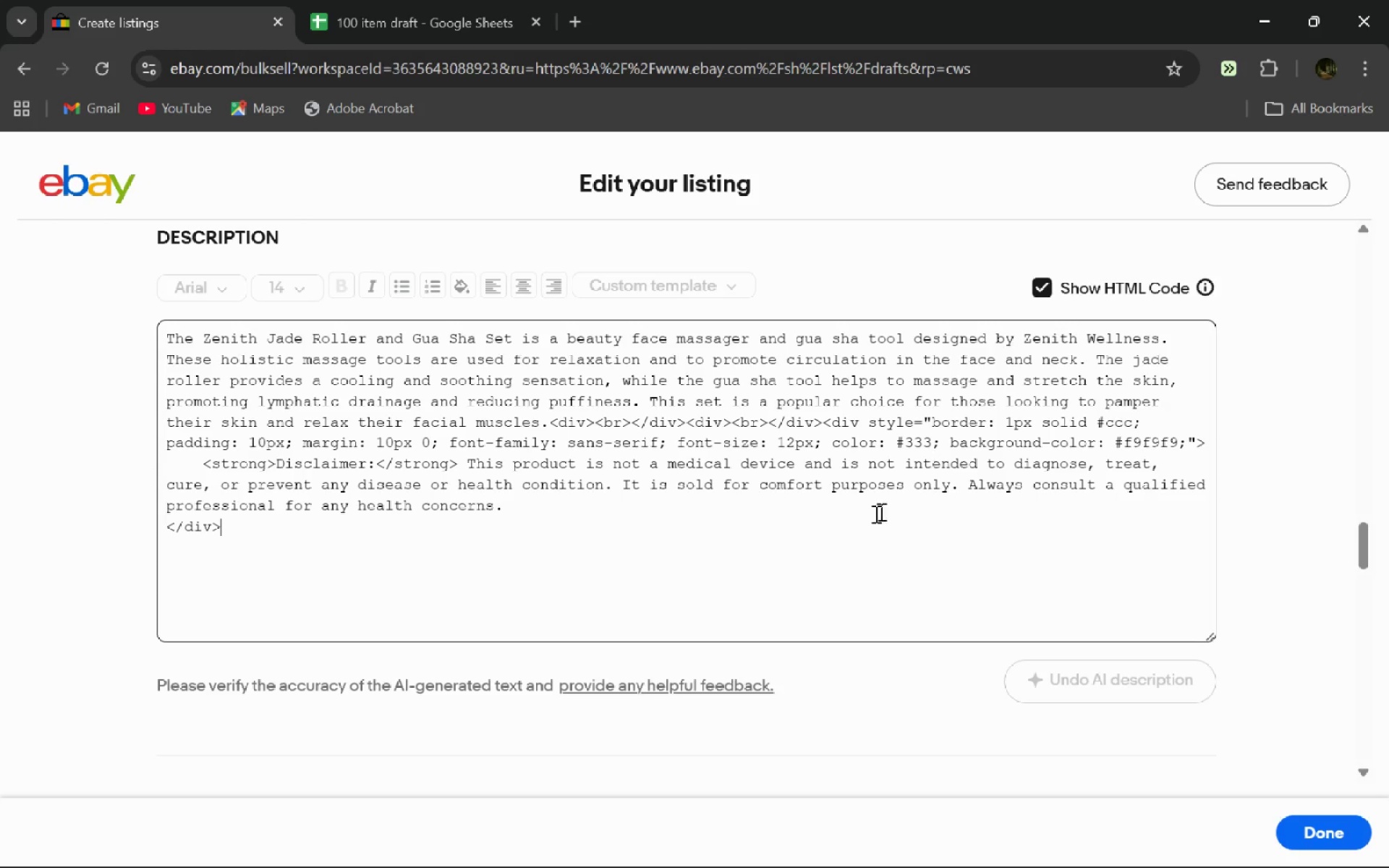 
left_click([784, 629])
 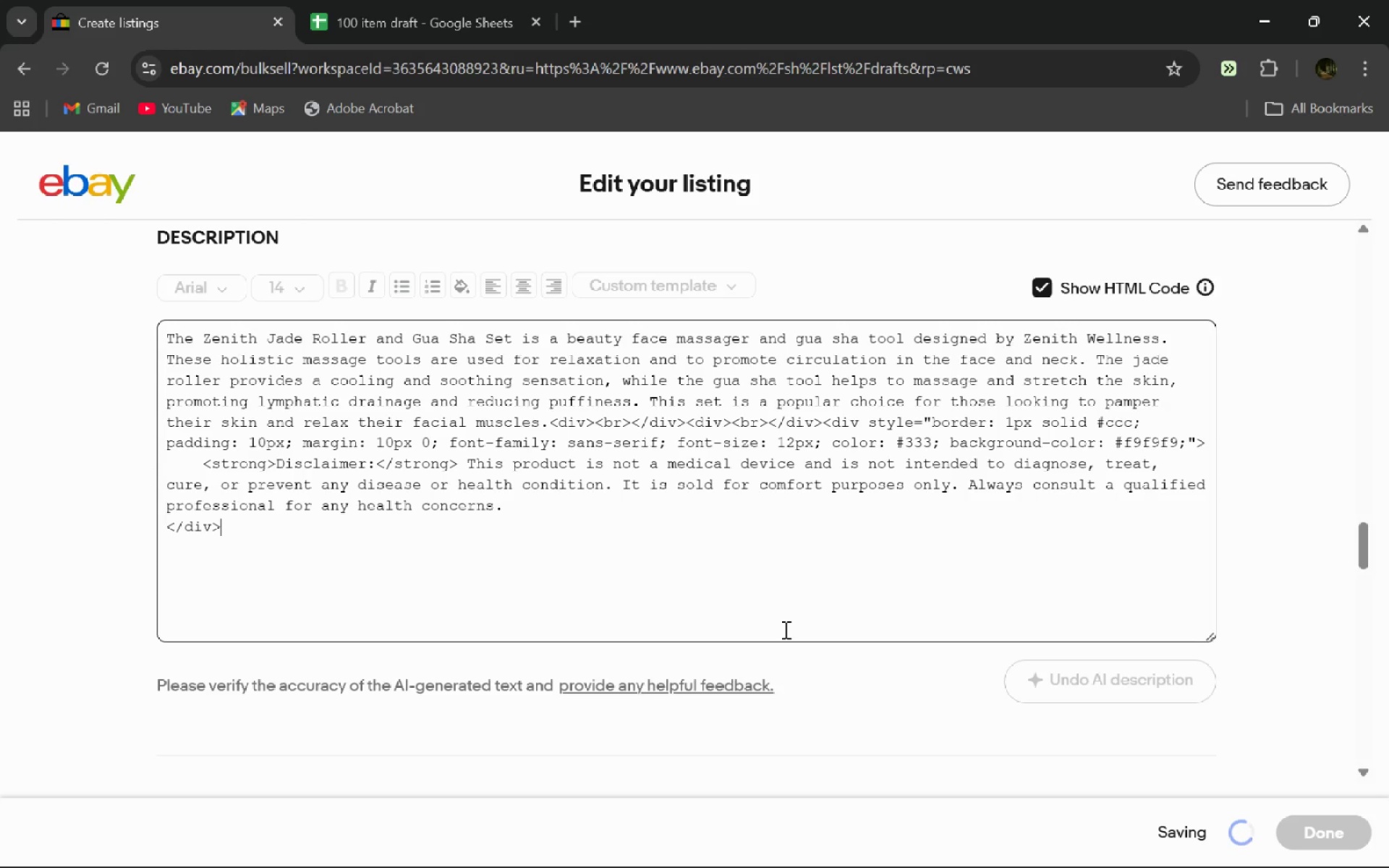 
key(Control+A)
 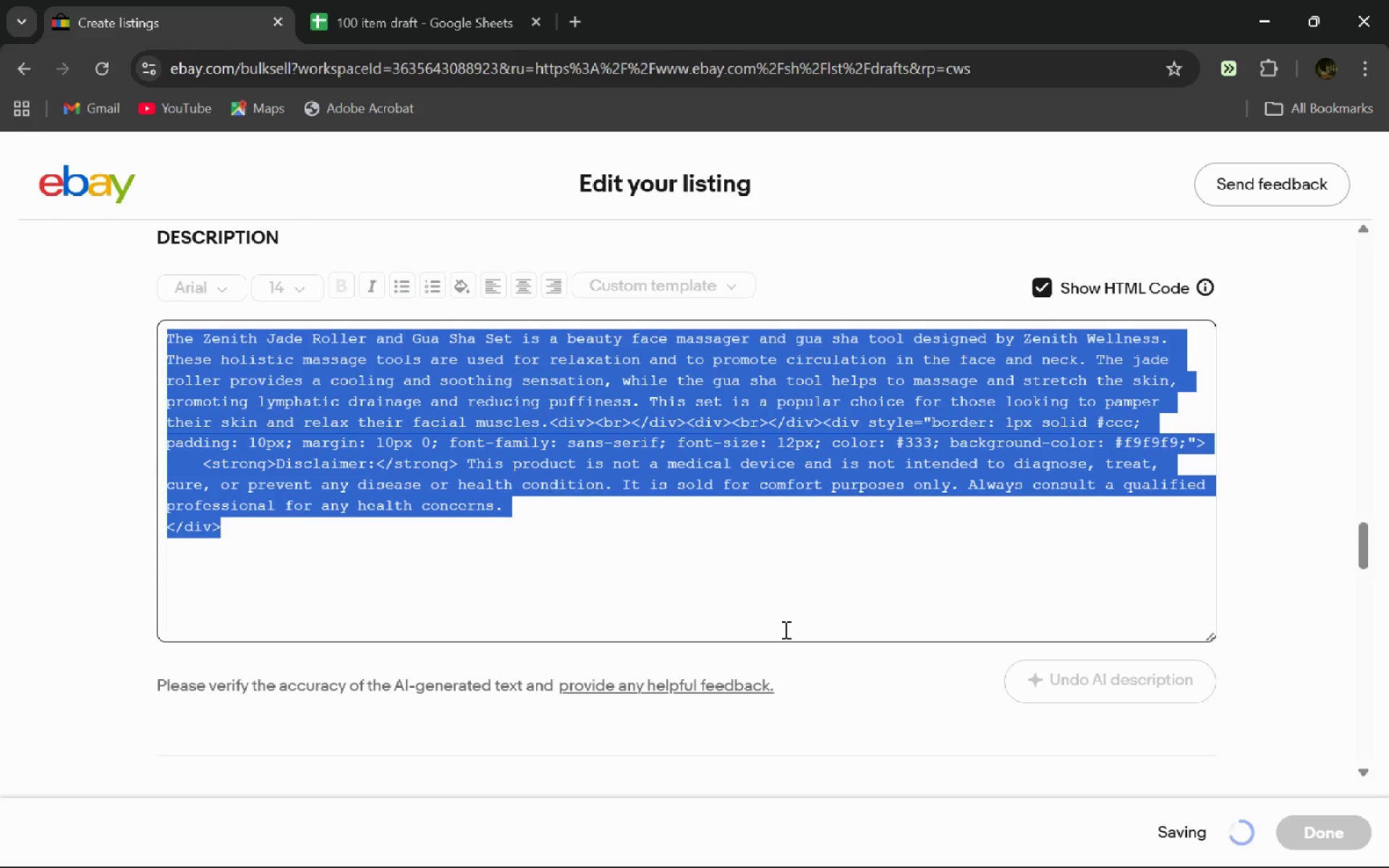 
key(Control+C)
 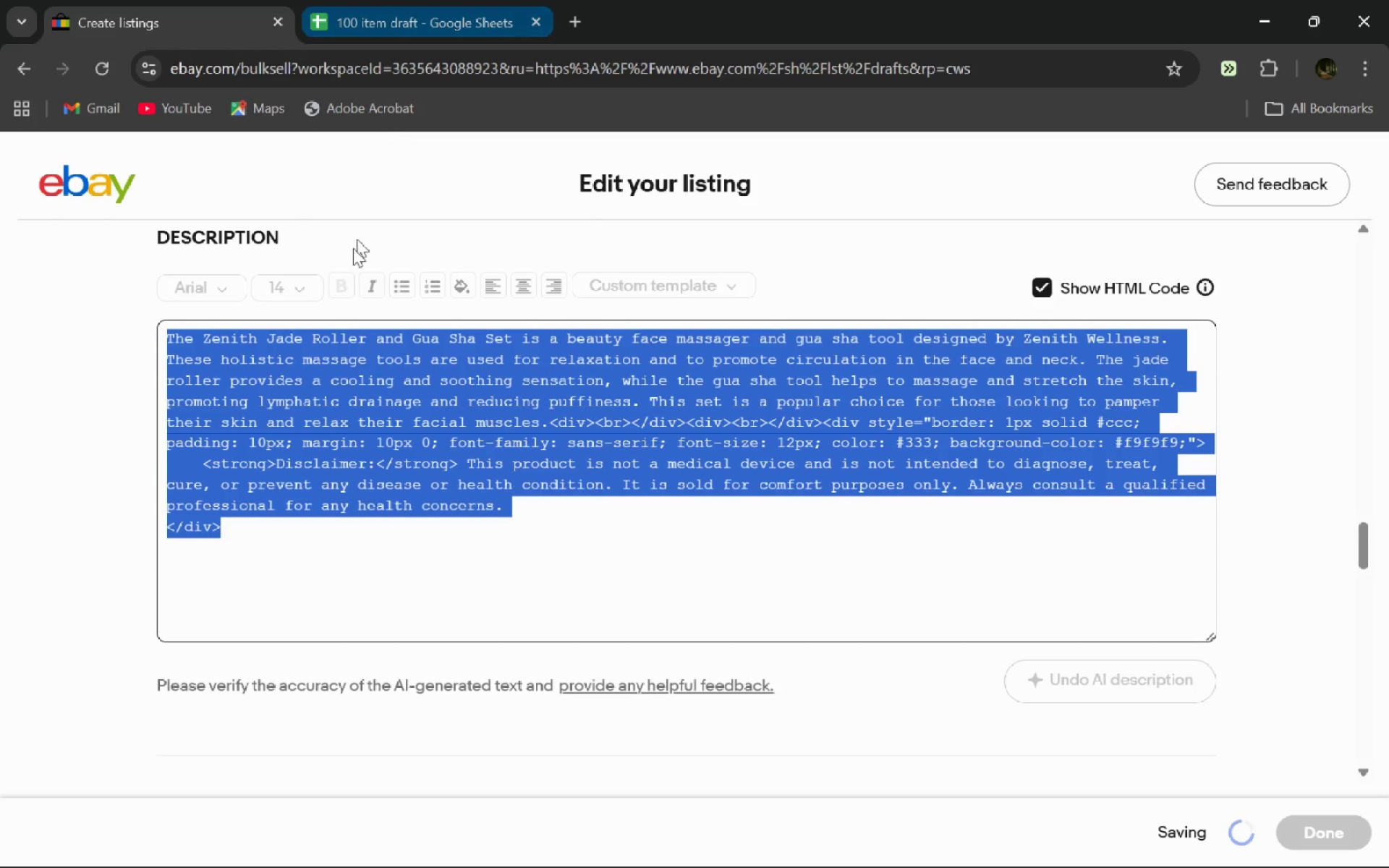 
left_click([549, 199])
 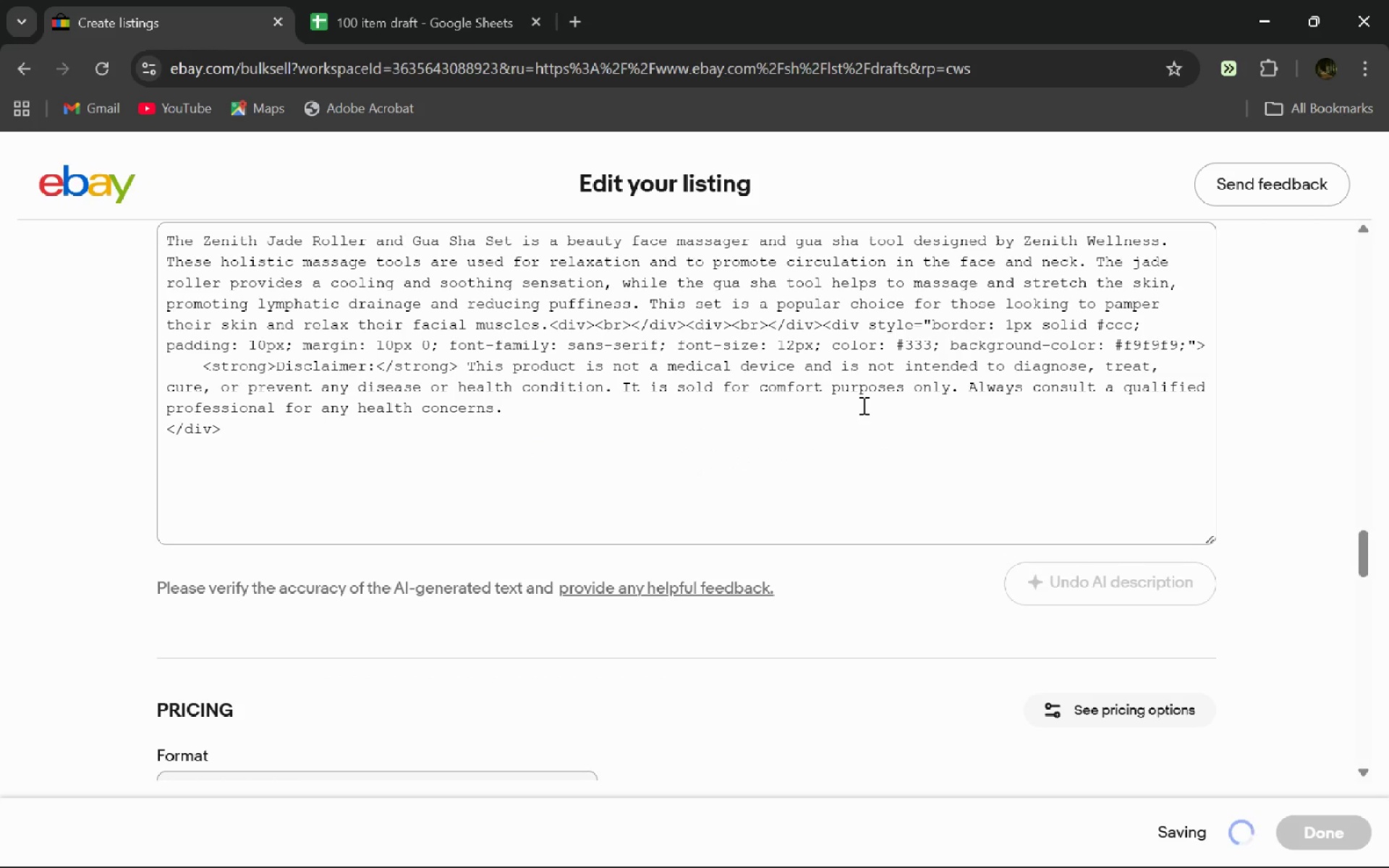 
wait(5.72)
 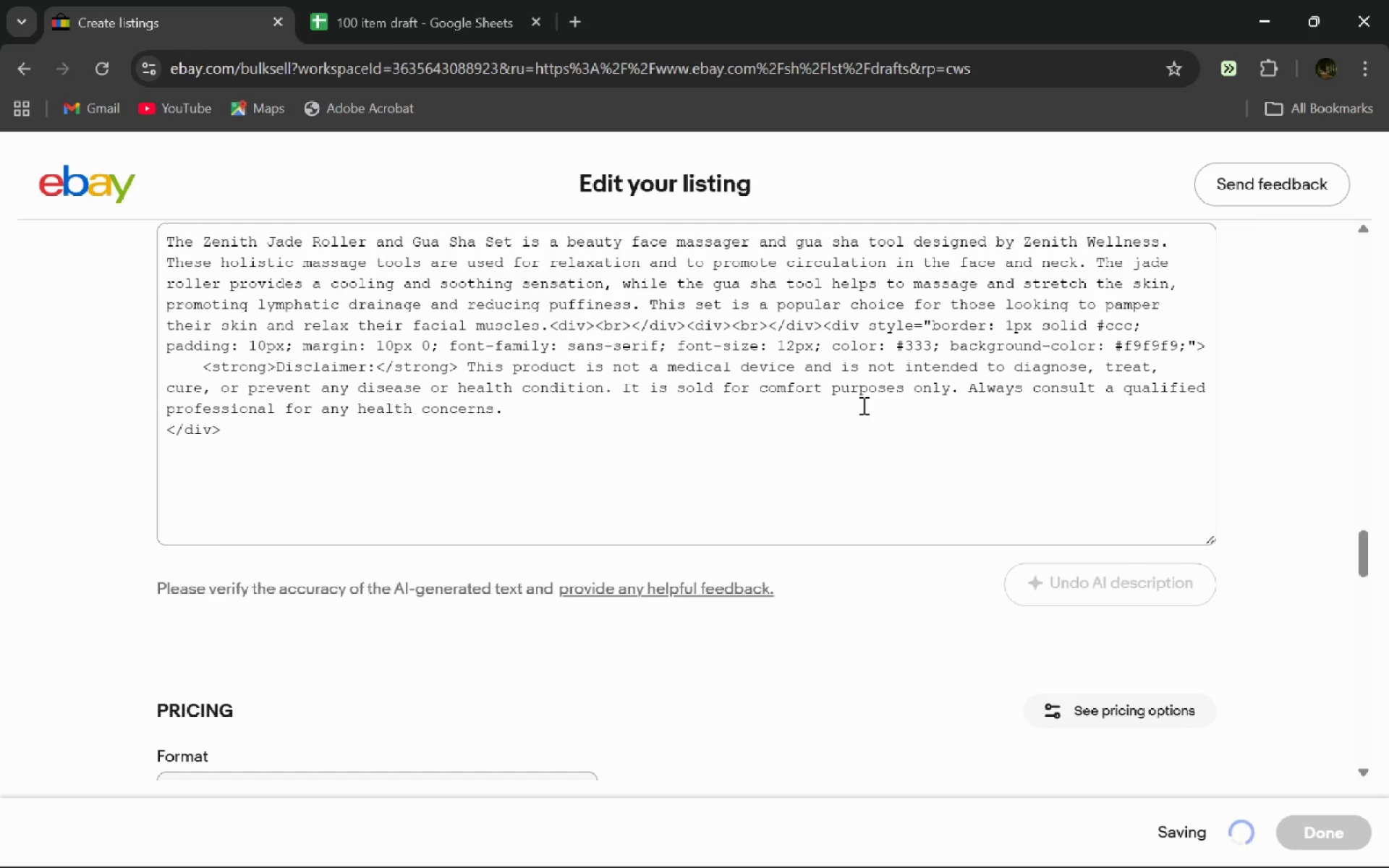 
left_click([862, 405])
 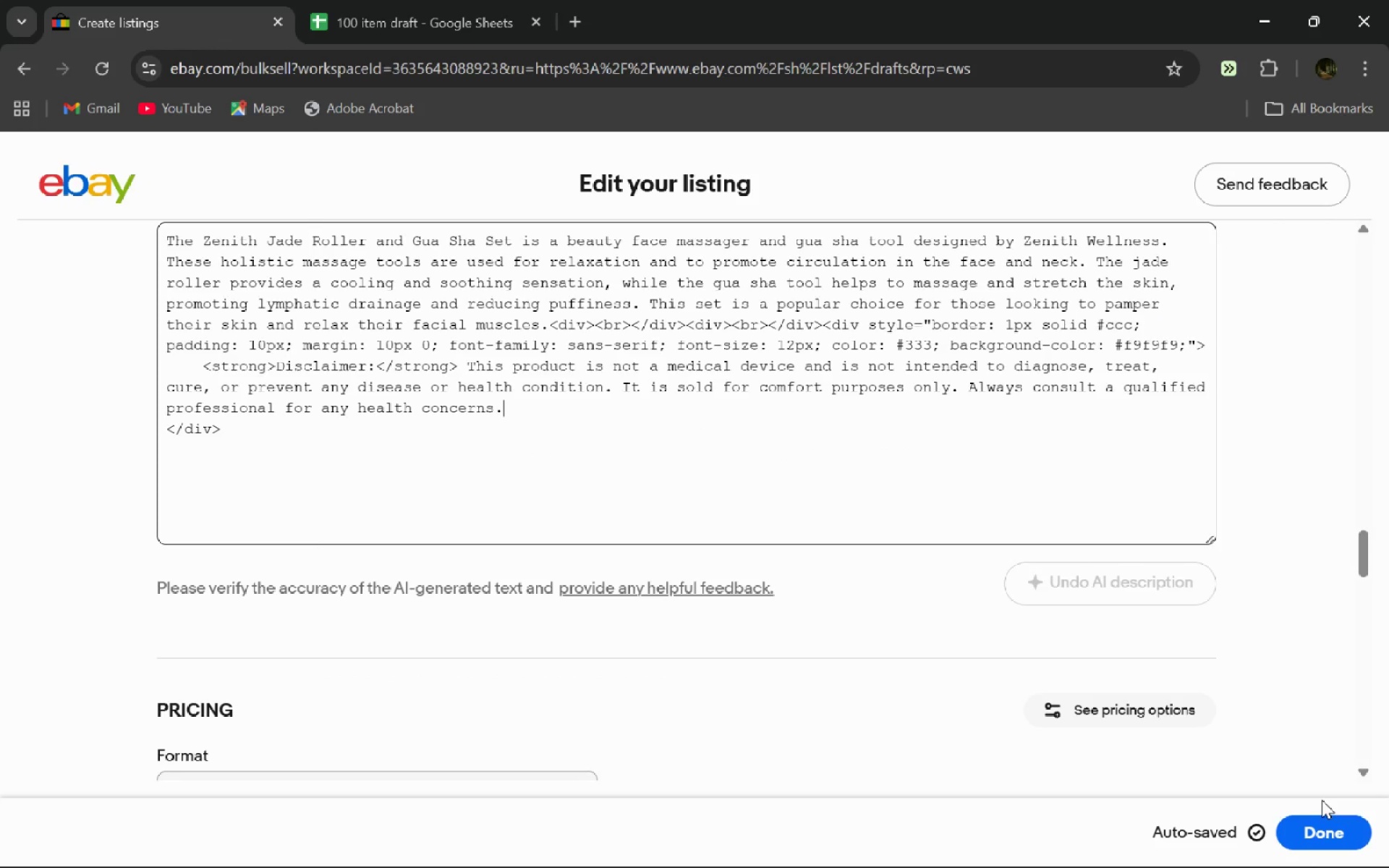 
left_click([1304, 842])
 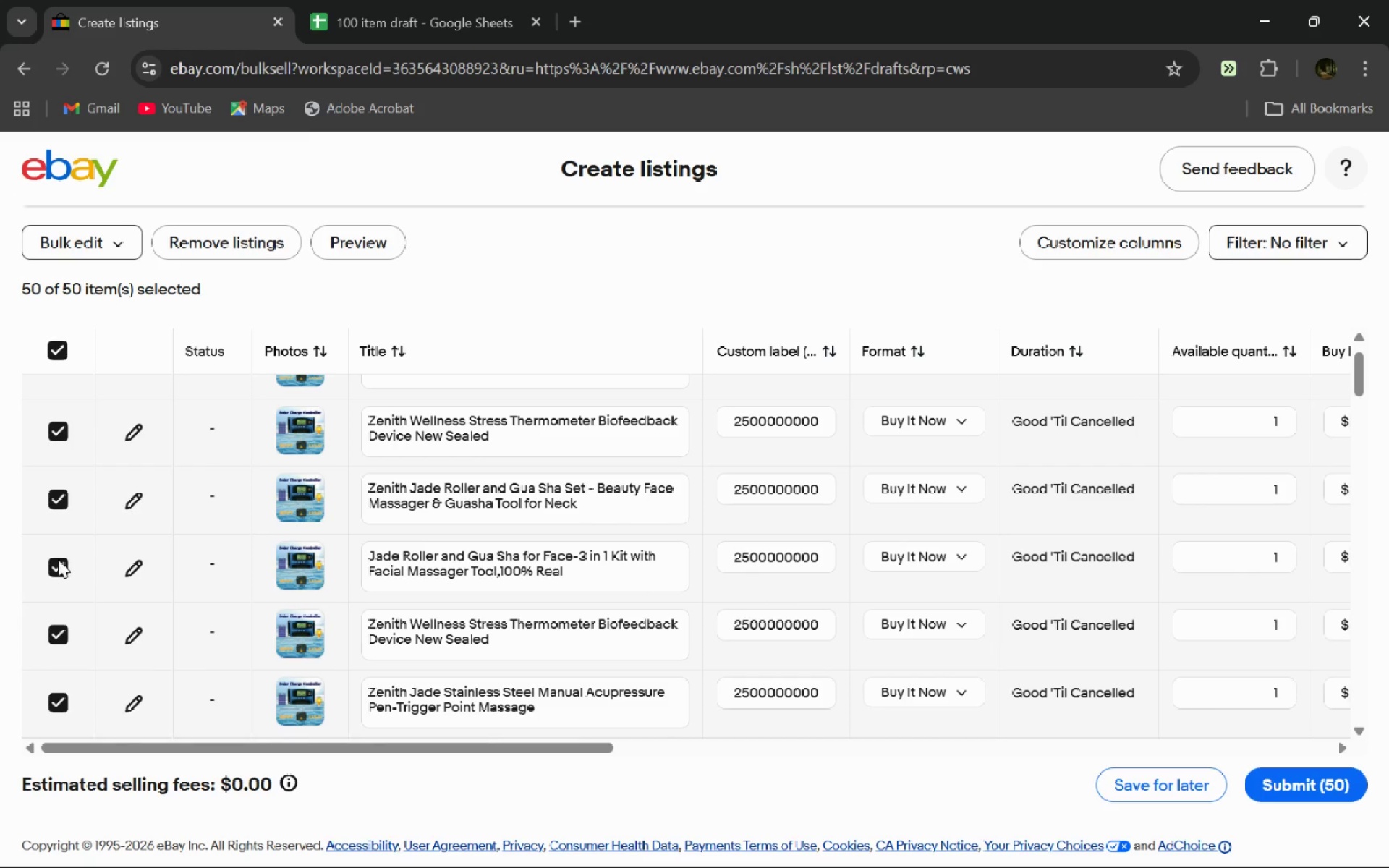 
wait(5.55)
 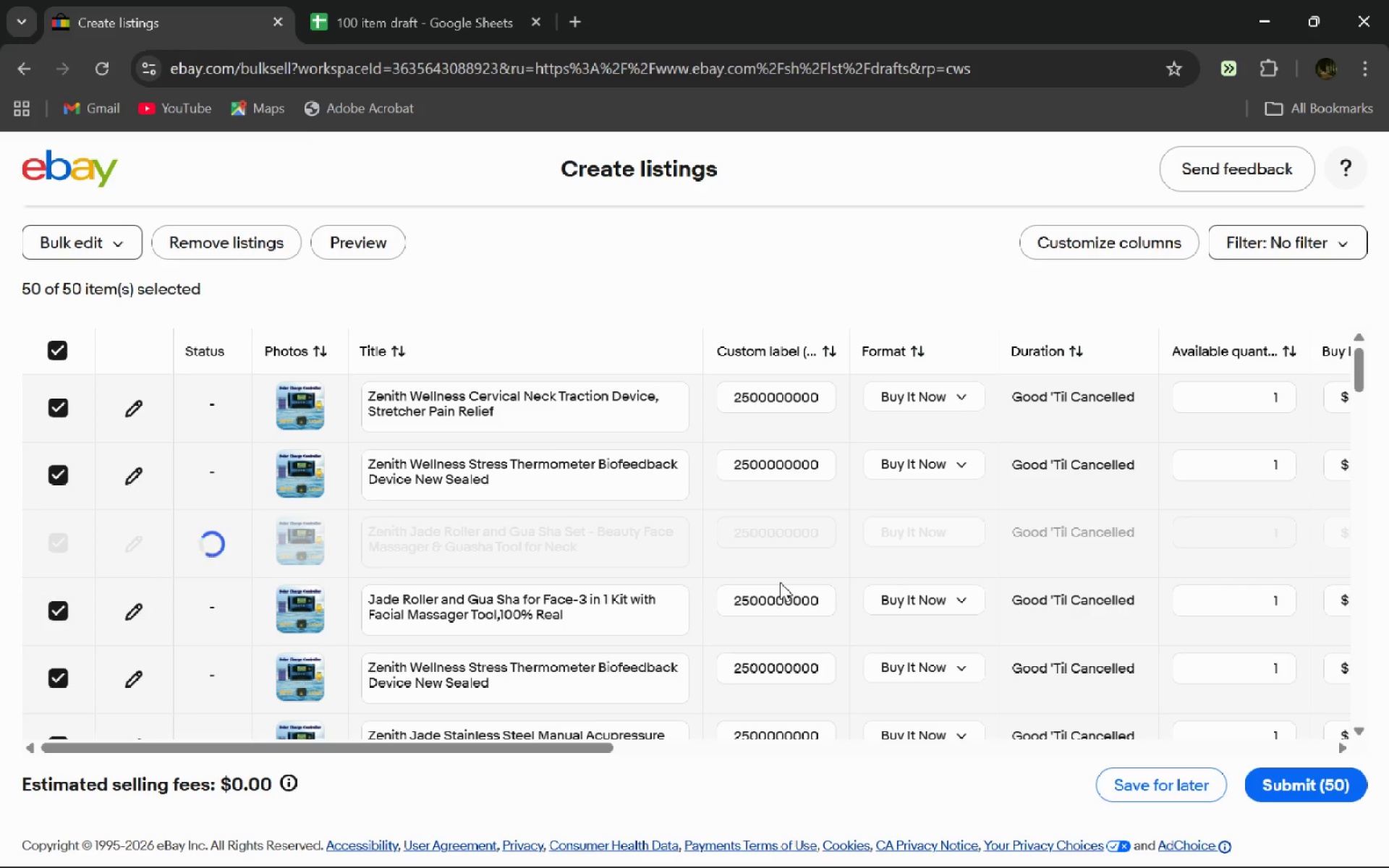 
left_click([56, 346])
 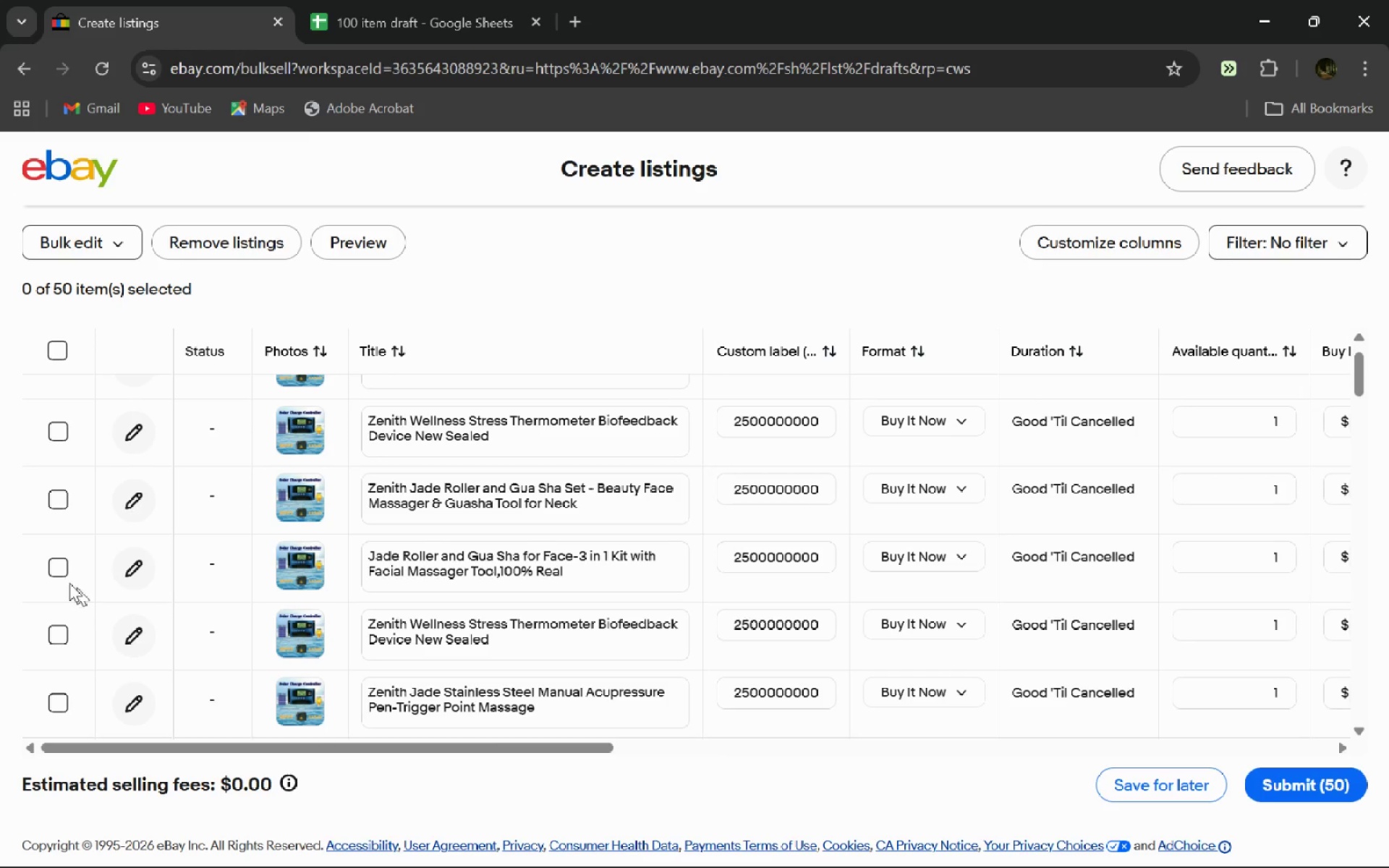 
left_click([53, 569])
 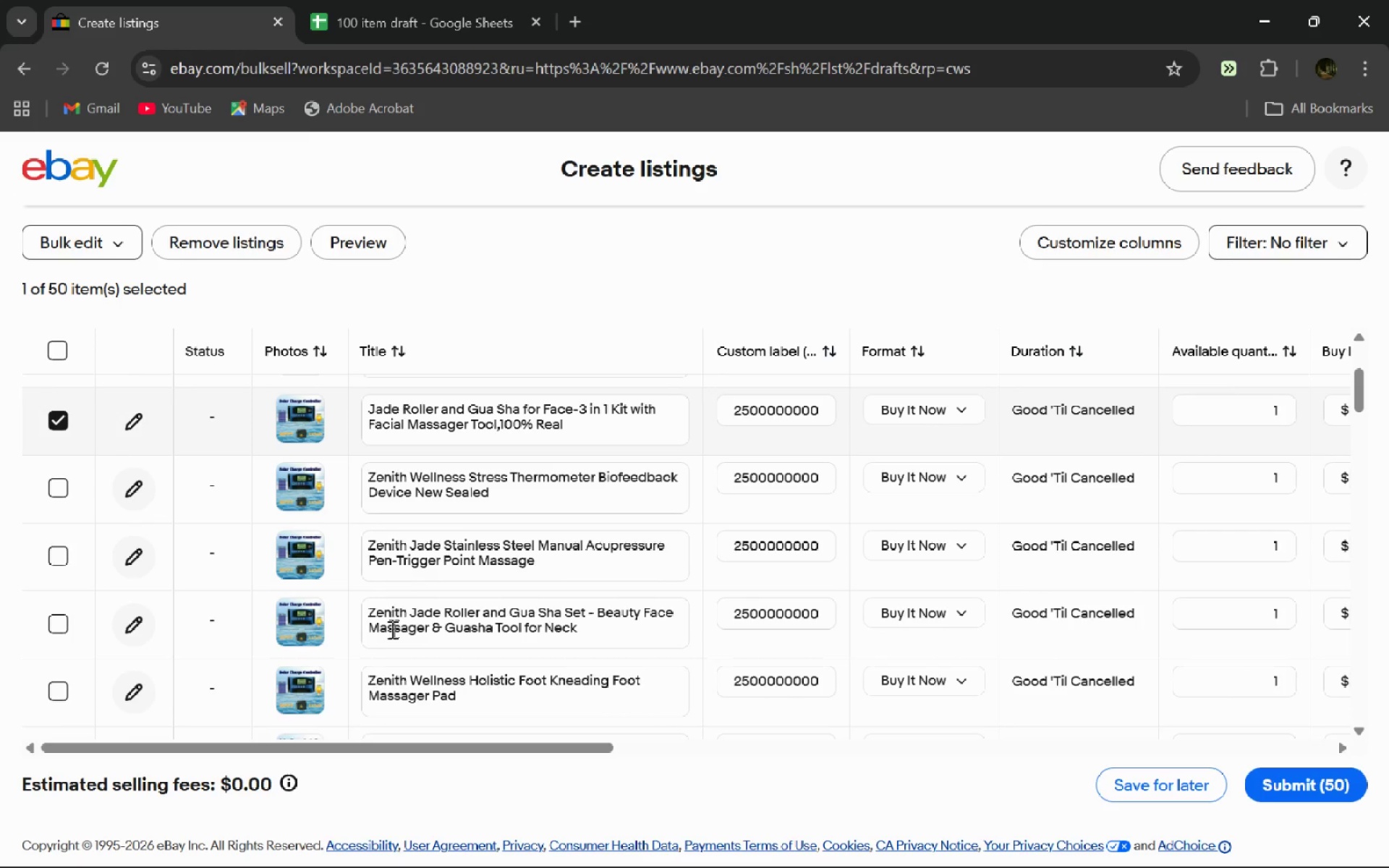 
left_click([52, 625])
 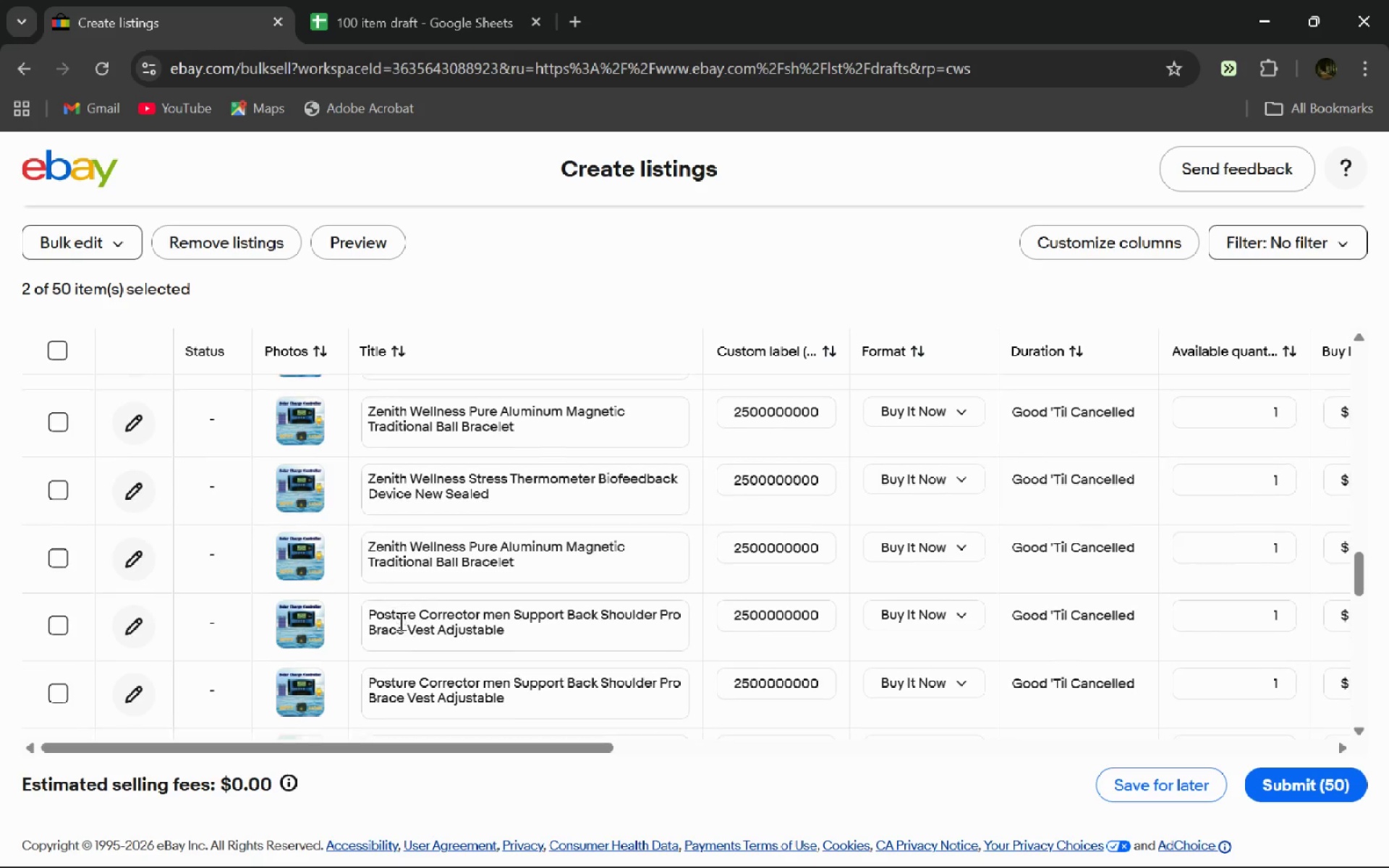 
wait(16.48)
 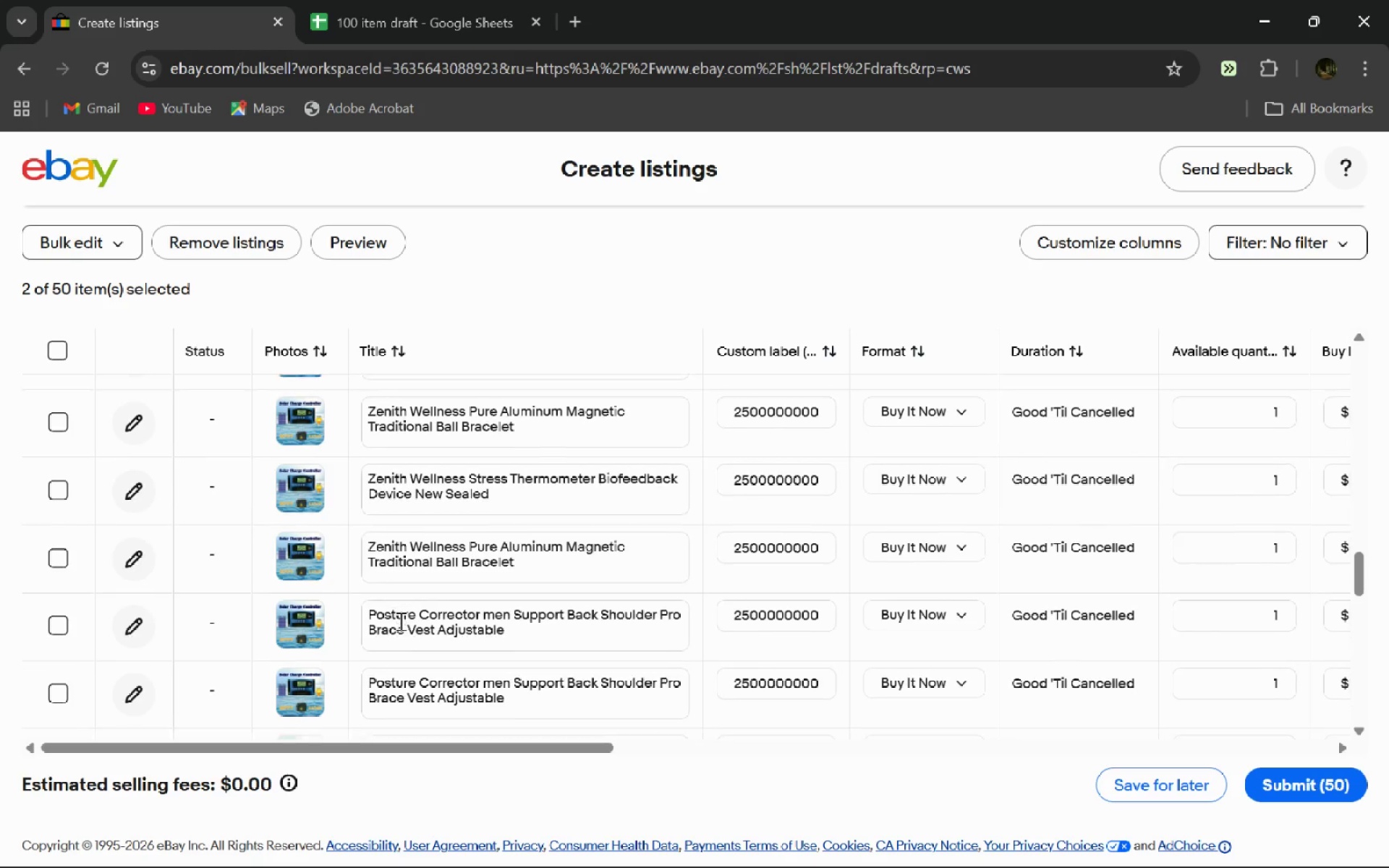 
left_click([63, 498])
 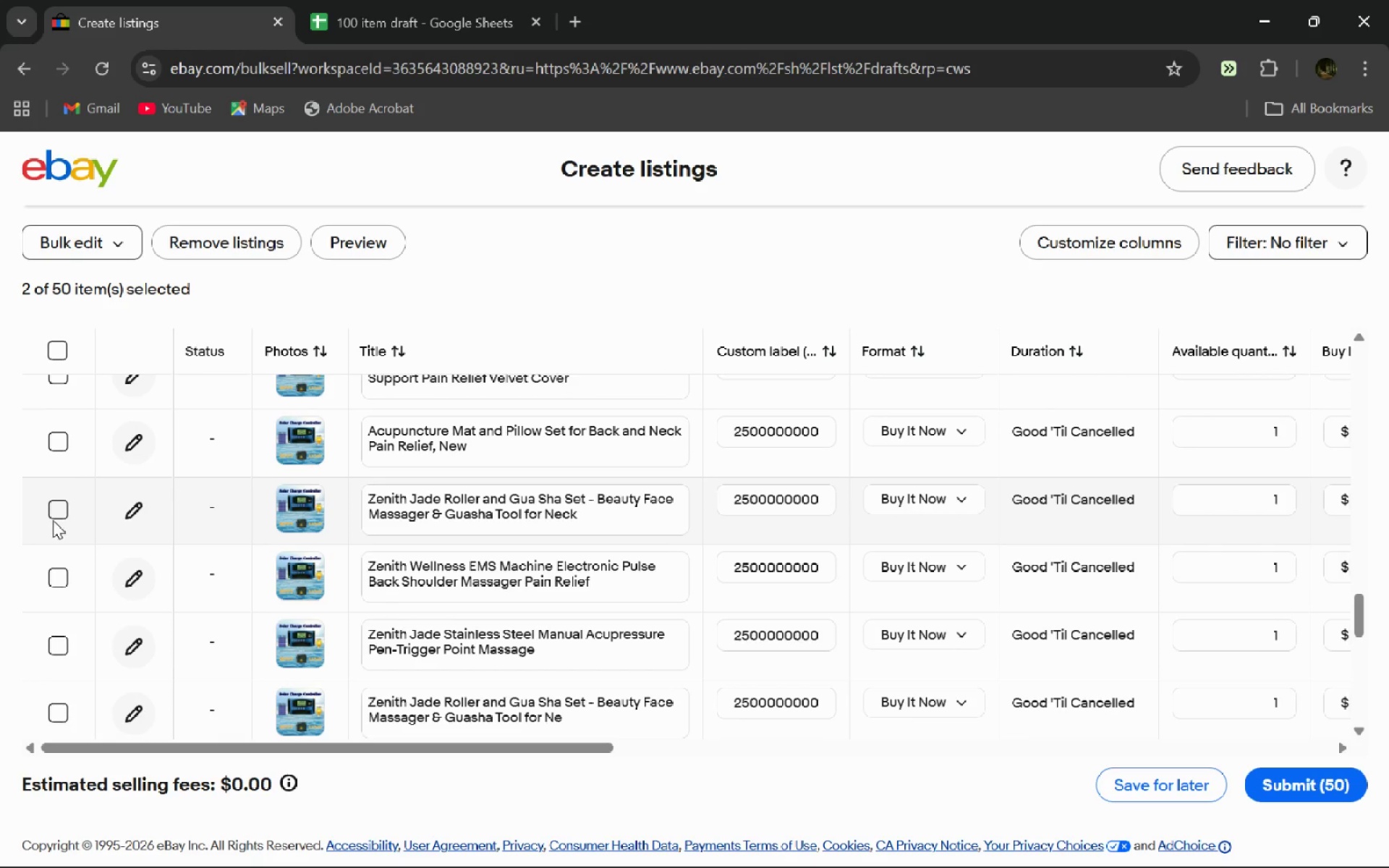 
left_click([59, 508])
 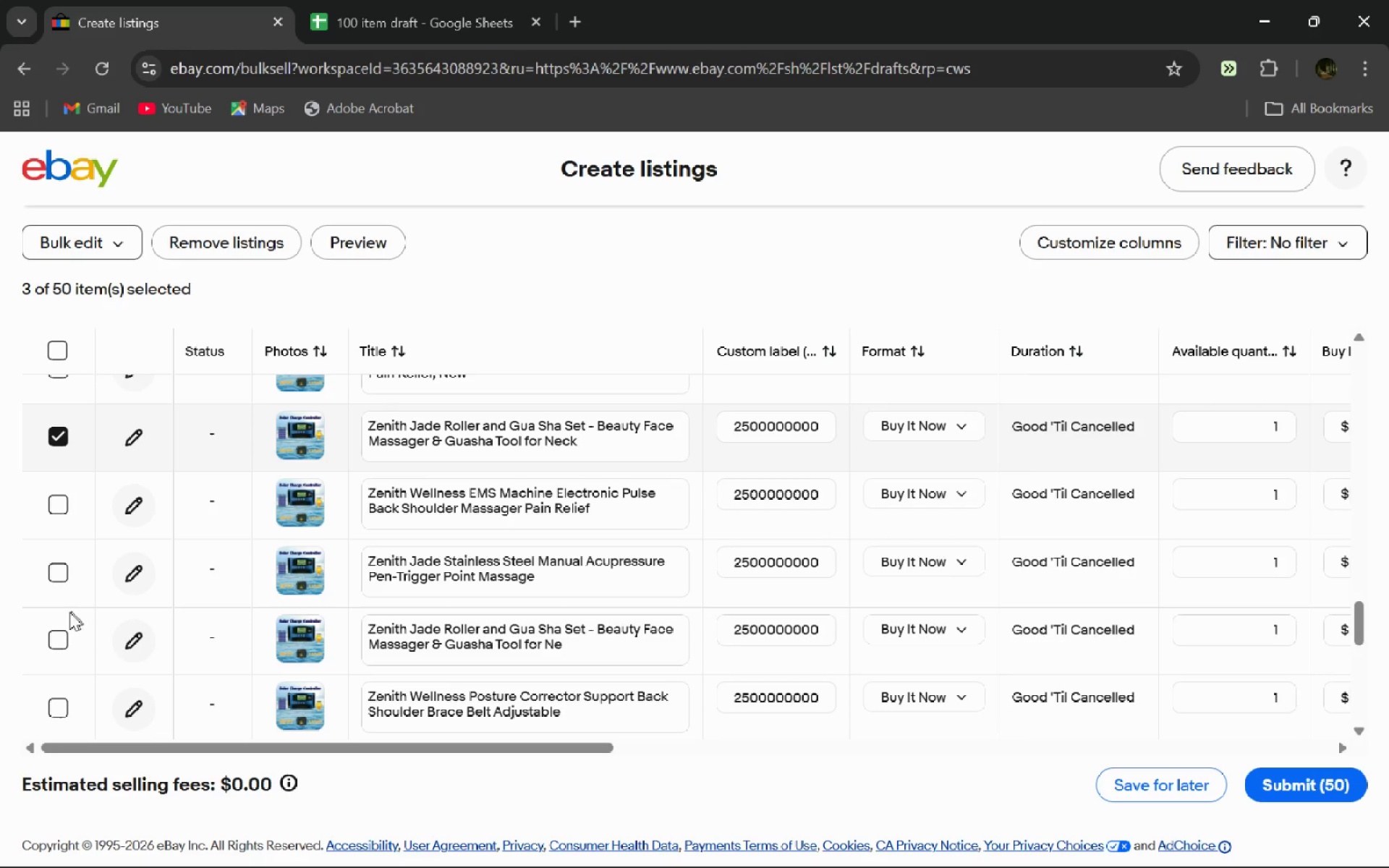 
left_click([65, 646])
 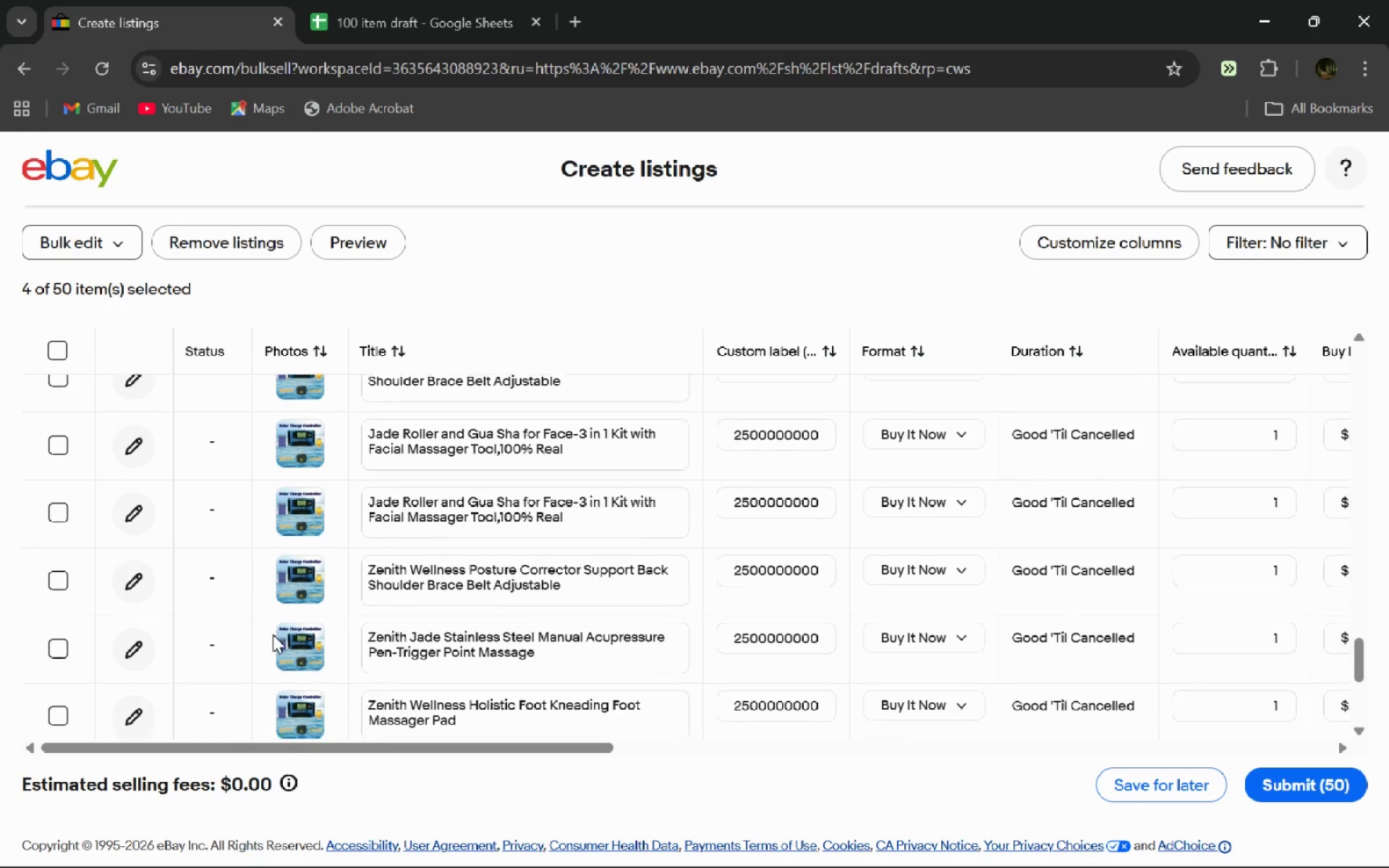 
wait(9.47)
 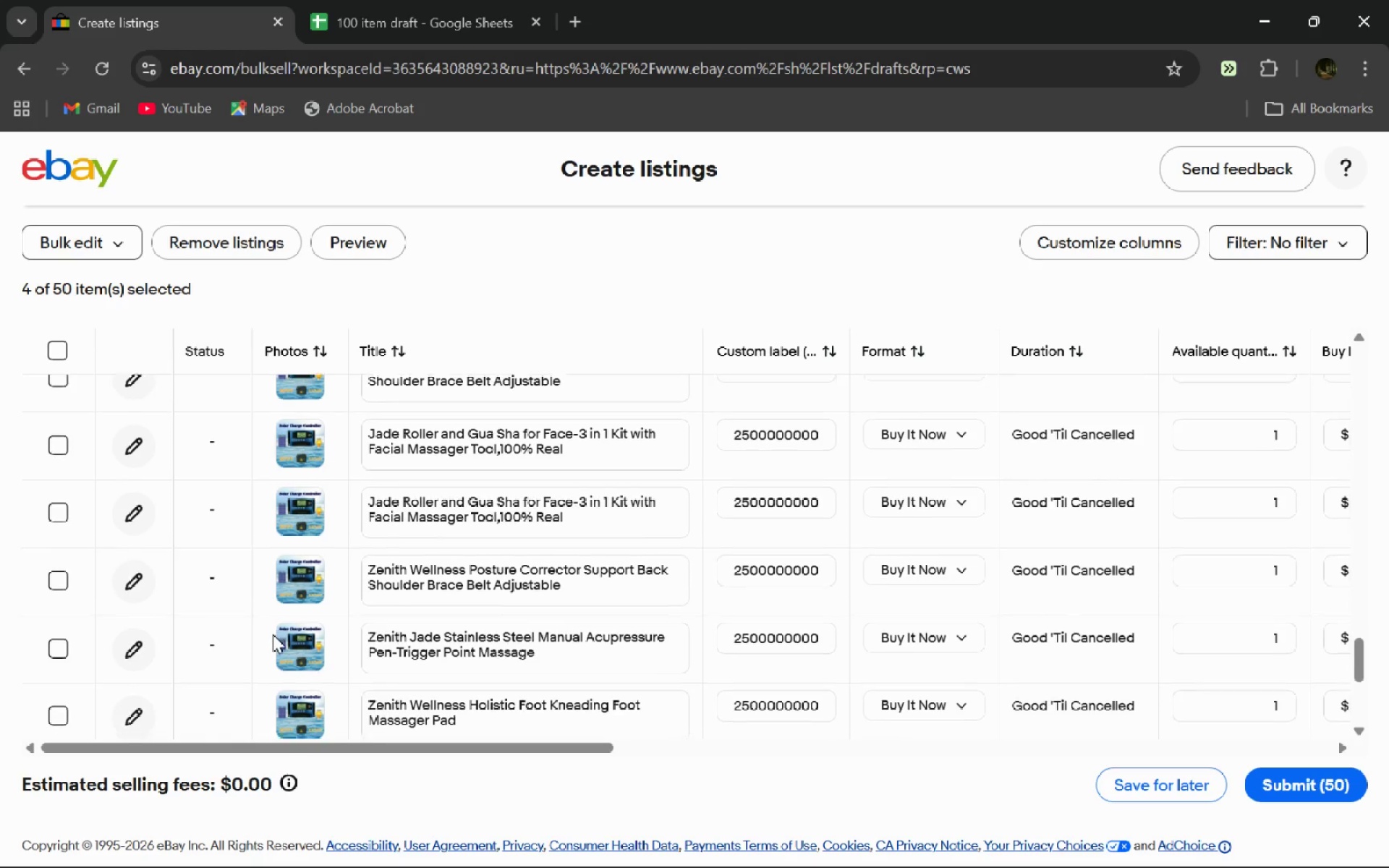 
left_click([108, 229])
 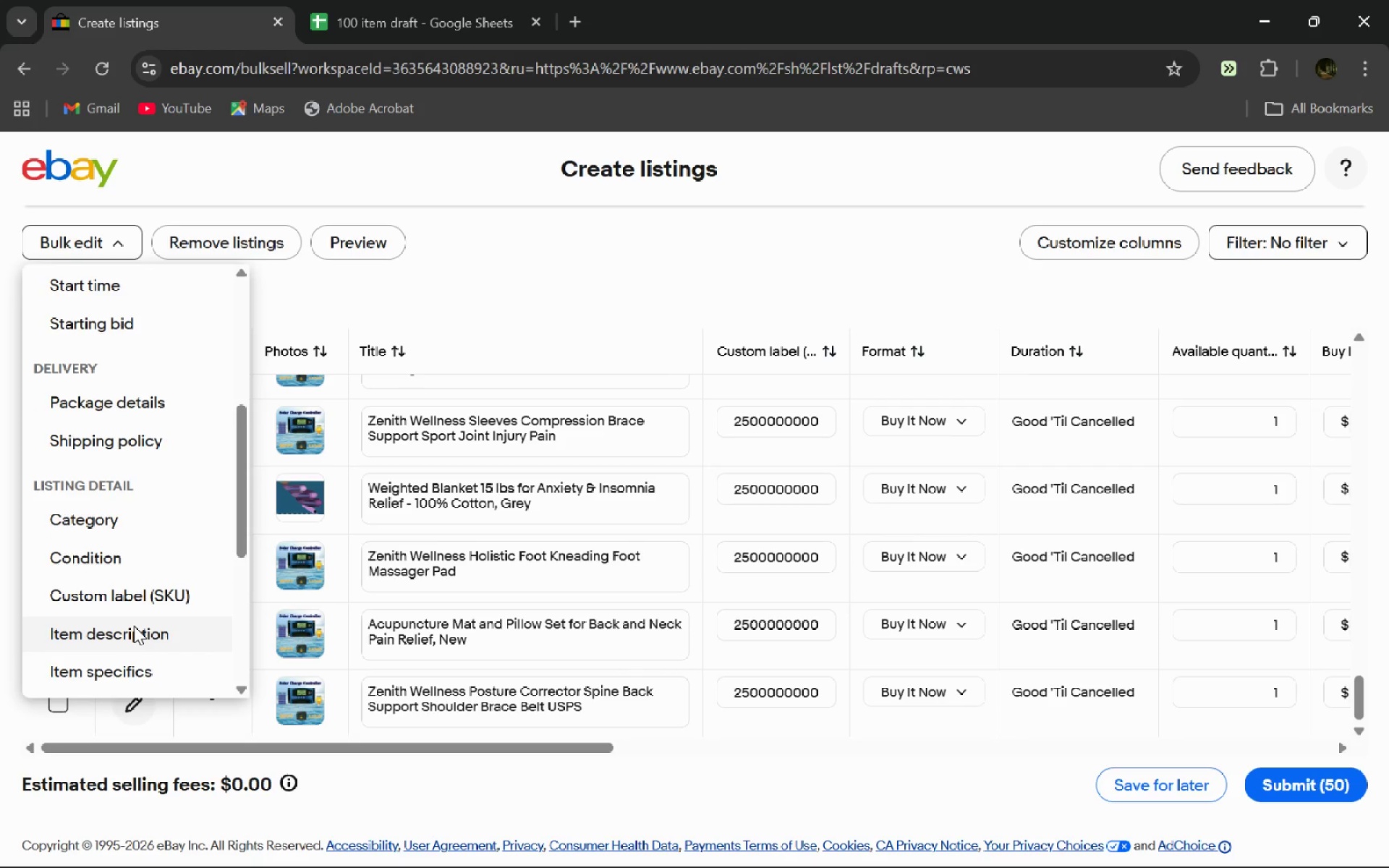 
wait(7.66)
 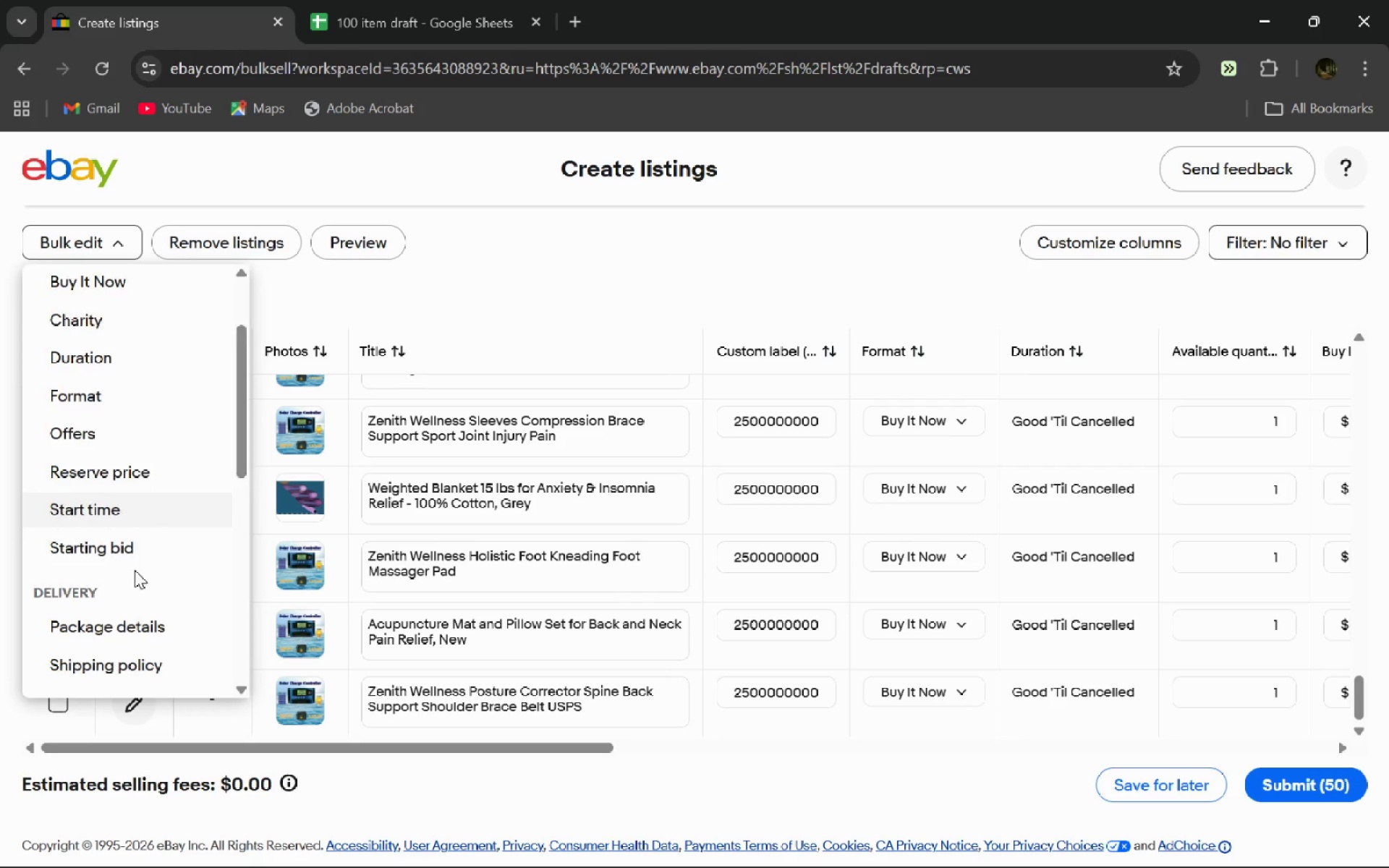 
left_click([137, 591])
 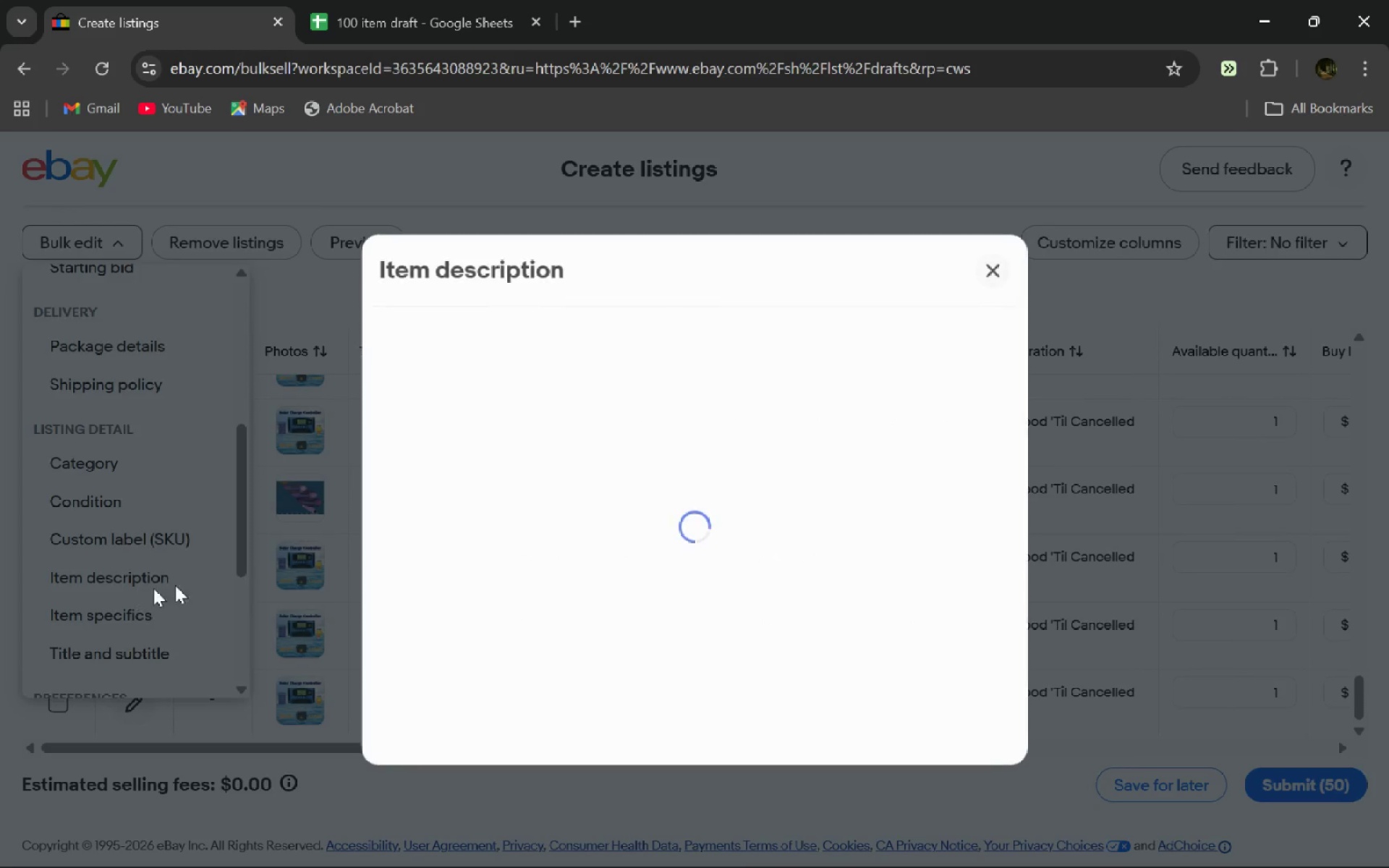 
mouse_move([590, 540])
 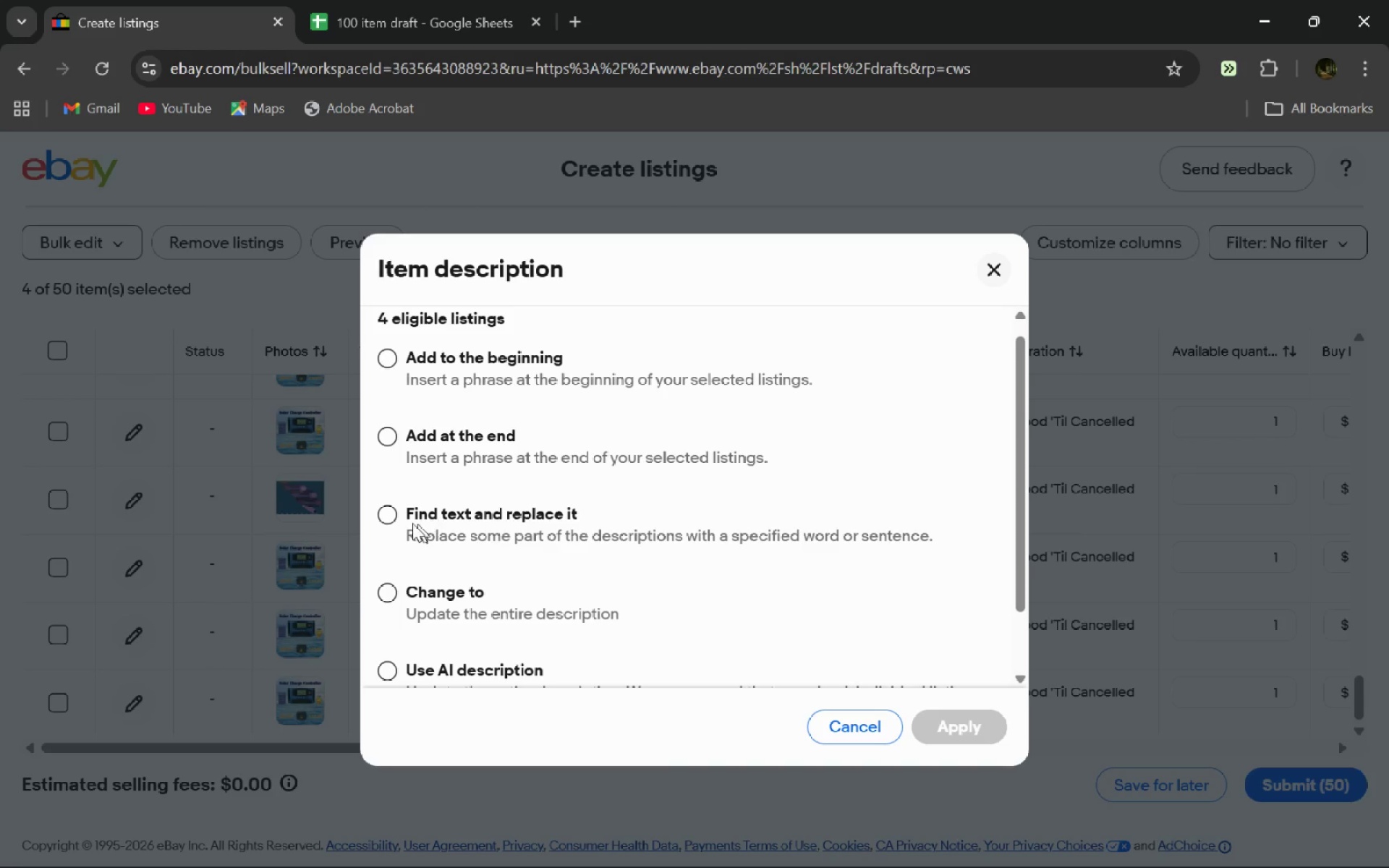 
left_click([378, 516])
 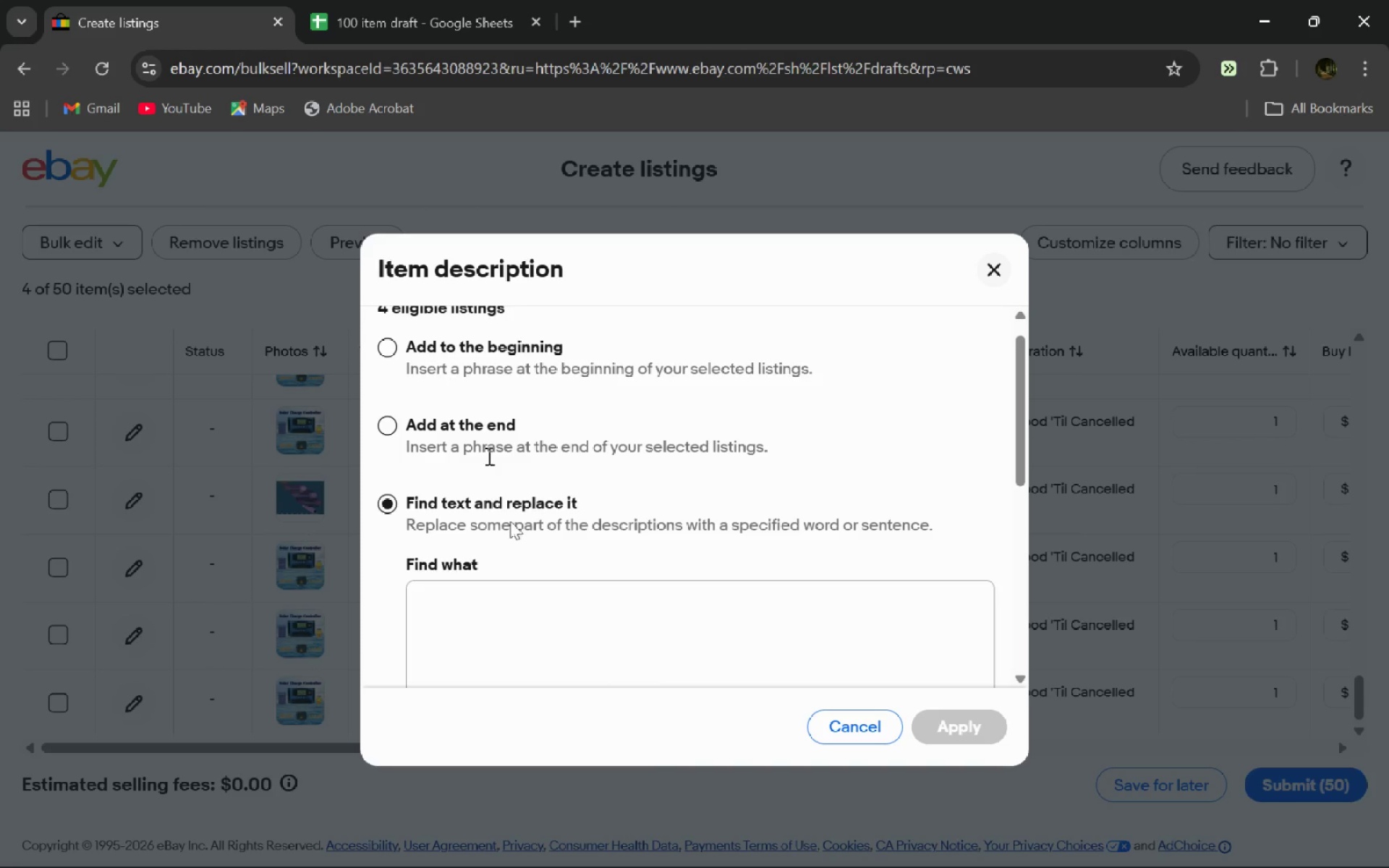 
left_click([516, 545])
 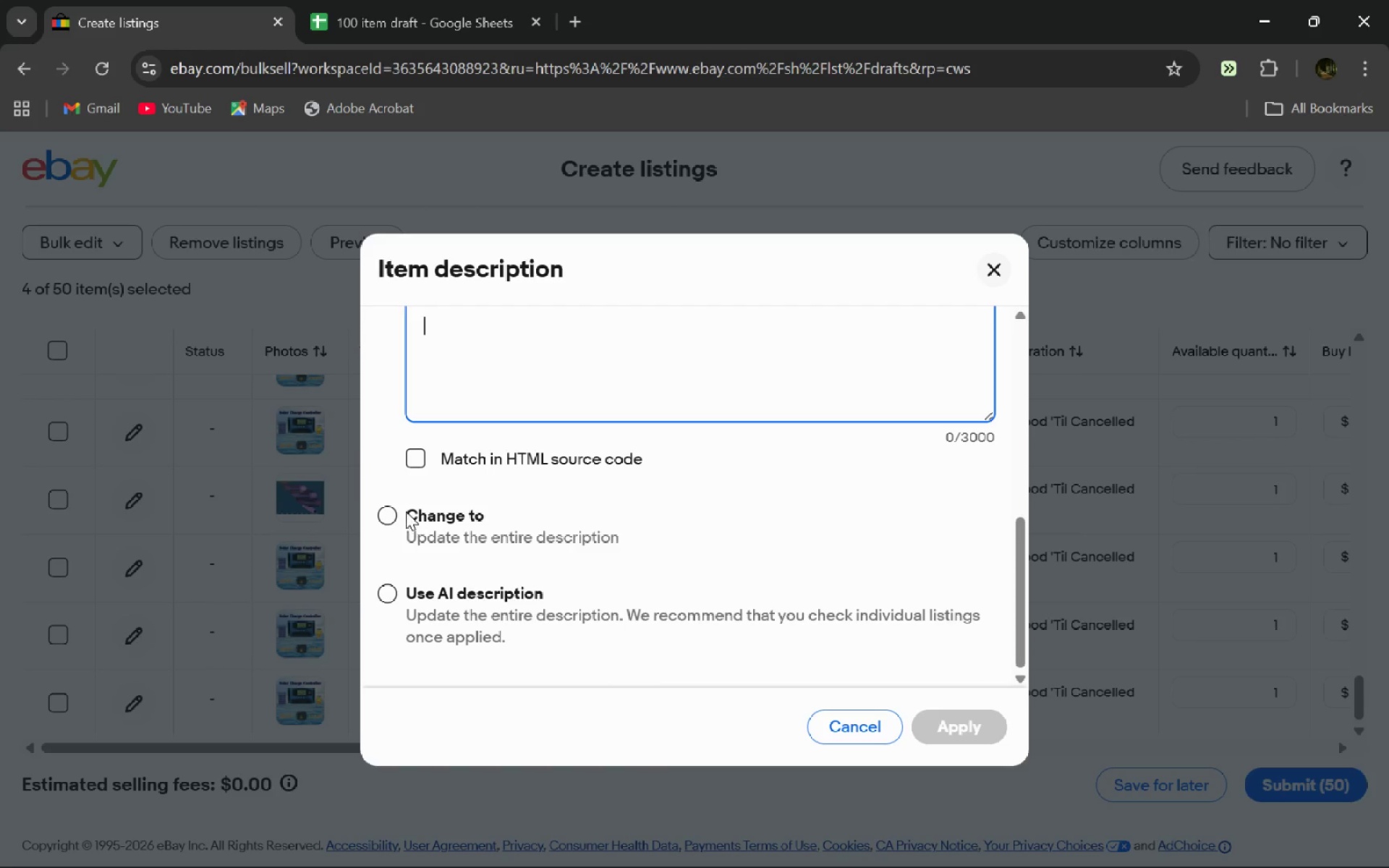 
left_click([392, 514])
 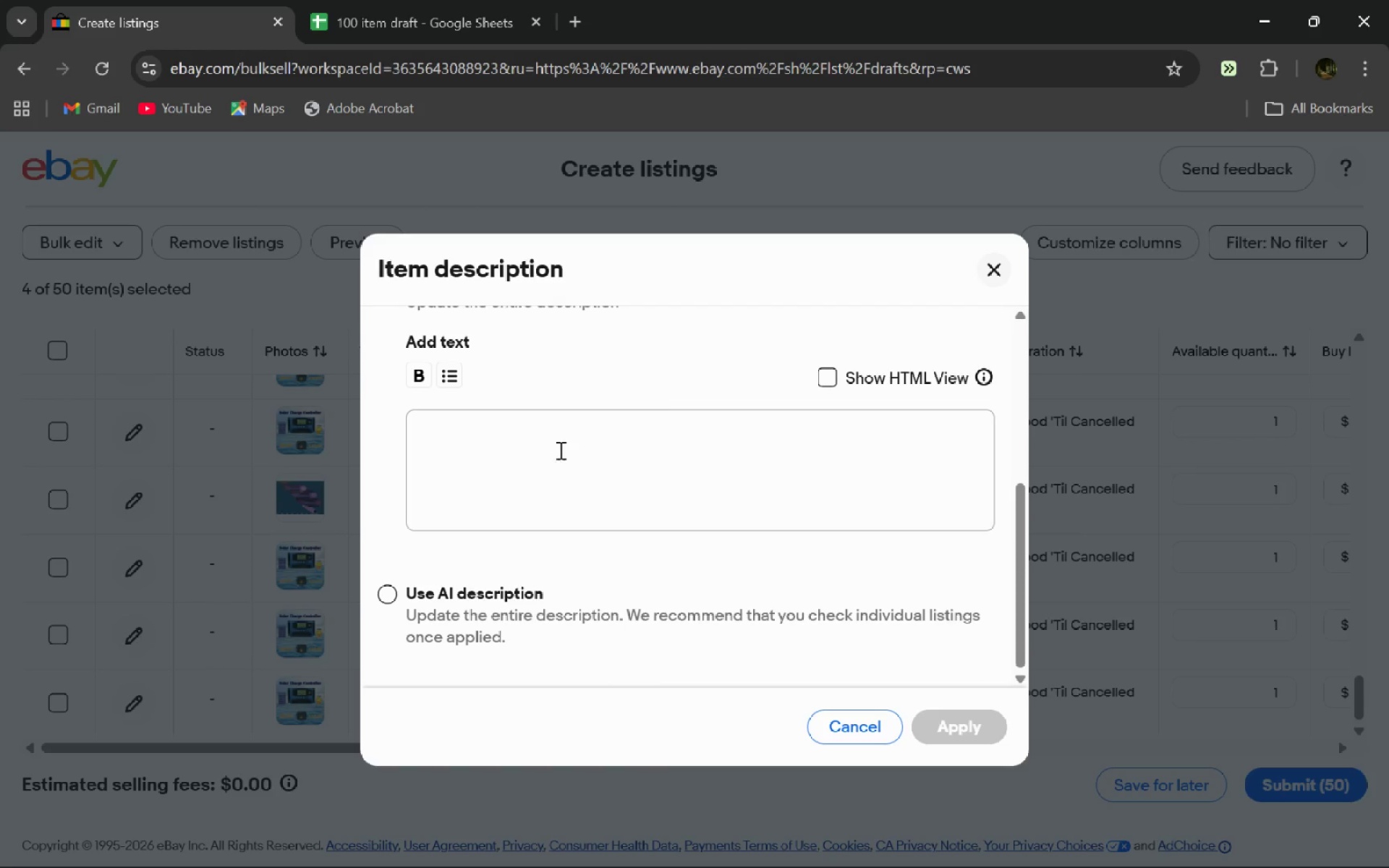 
left_click([559, 450])
 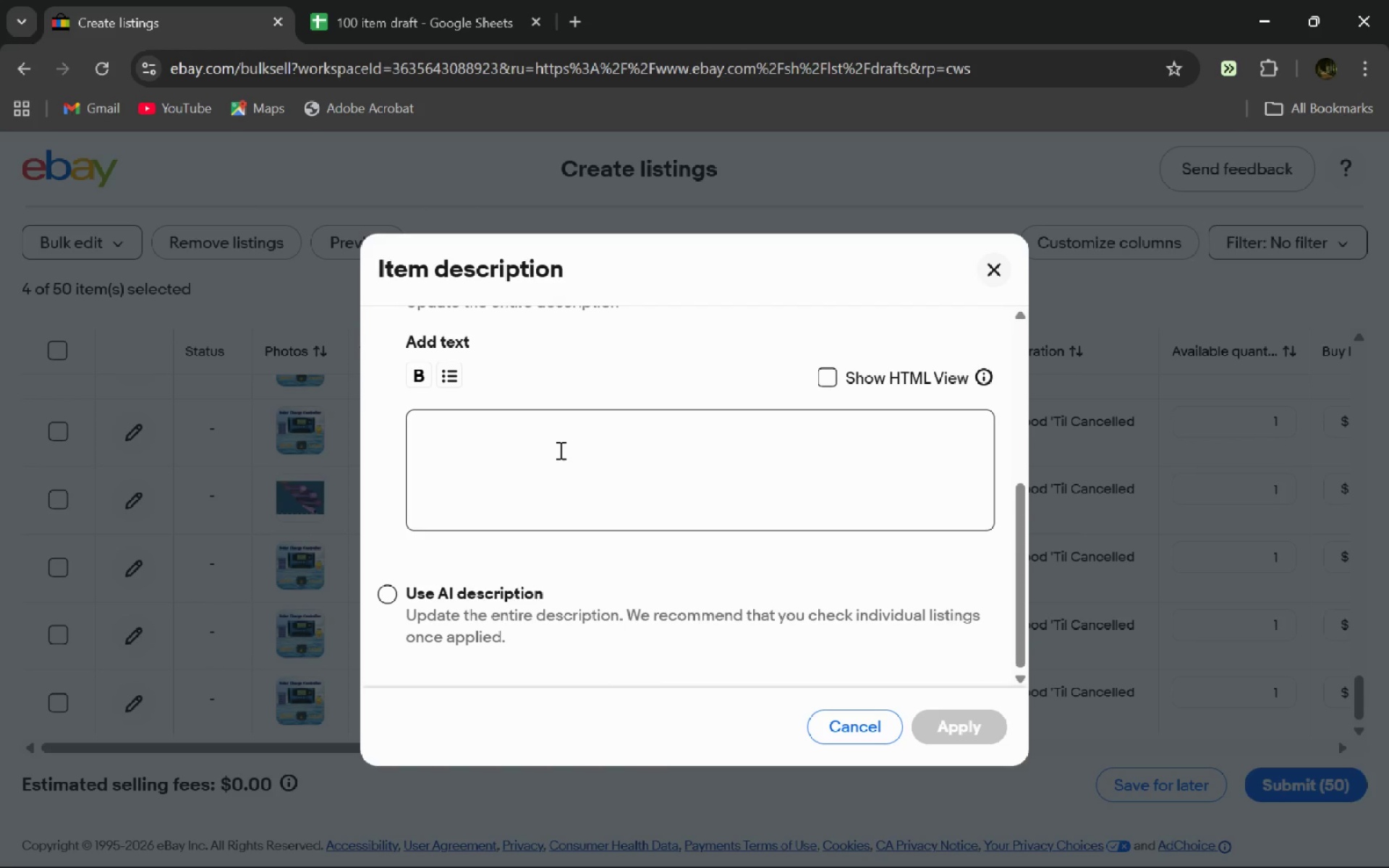 
key(Control+V)
 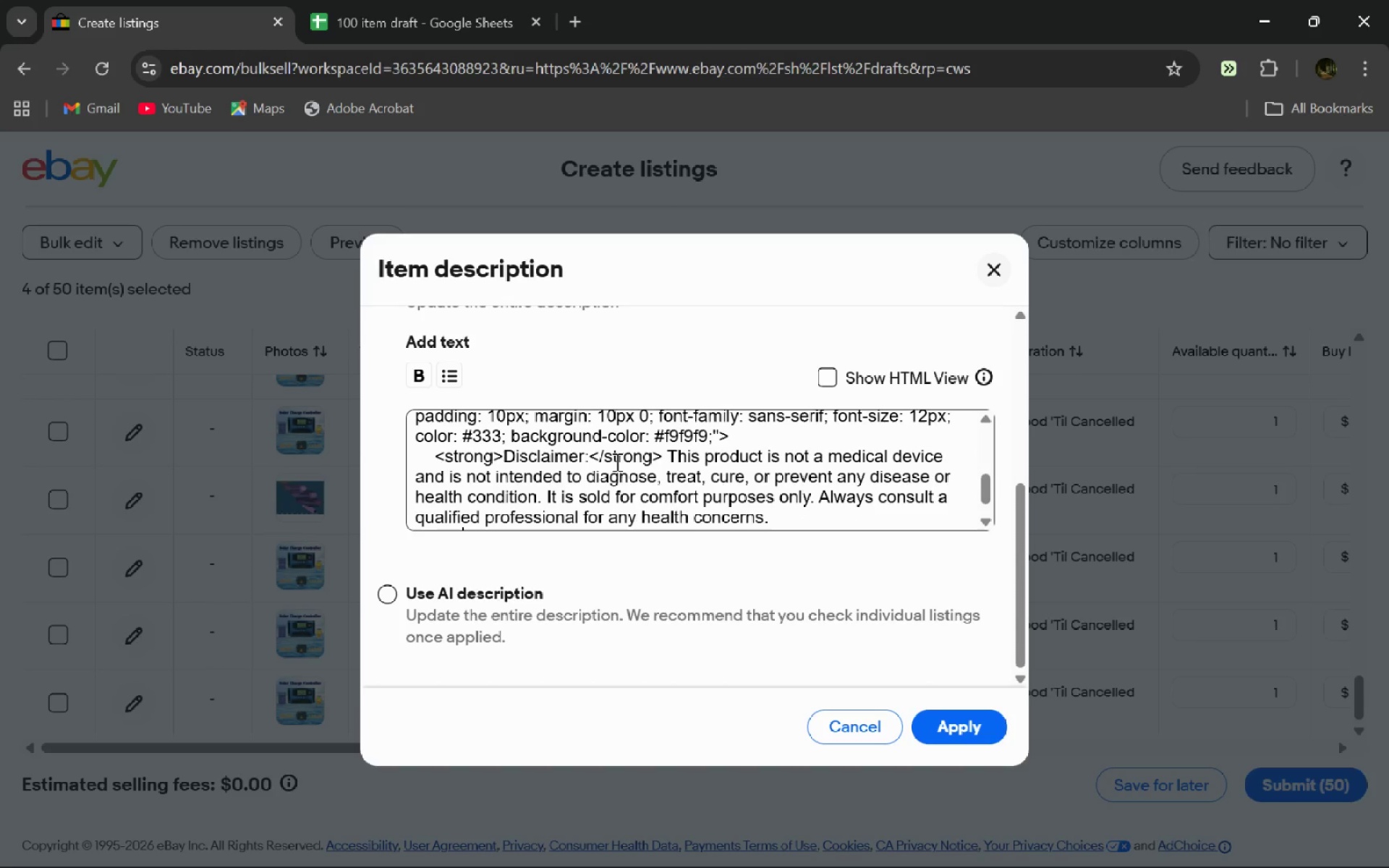 
wait(8.61)
 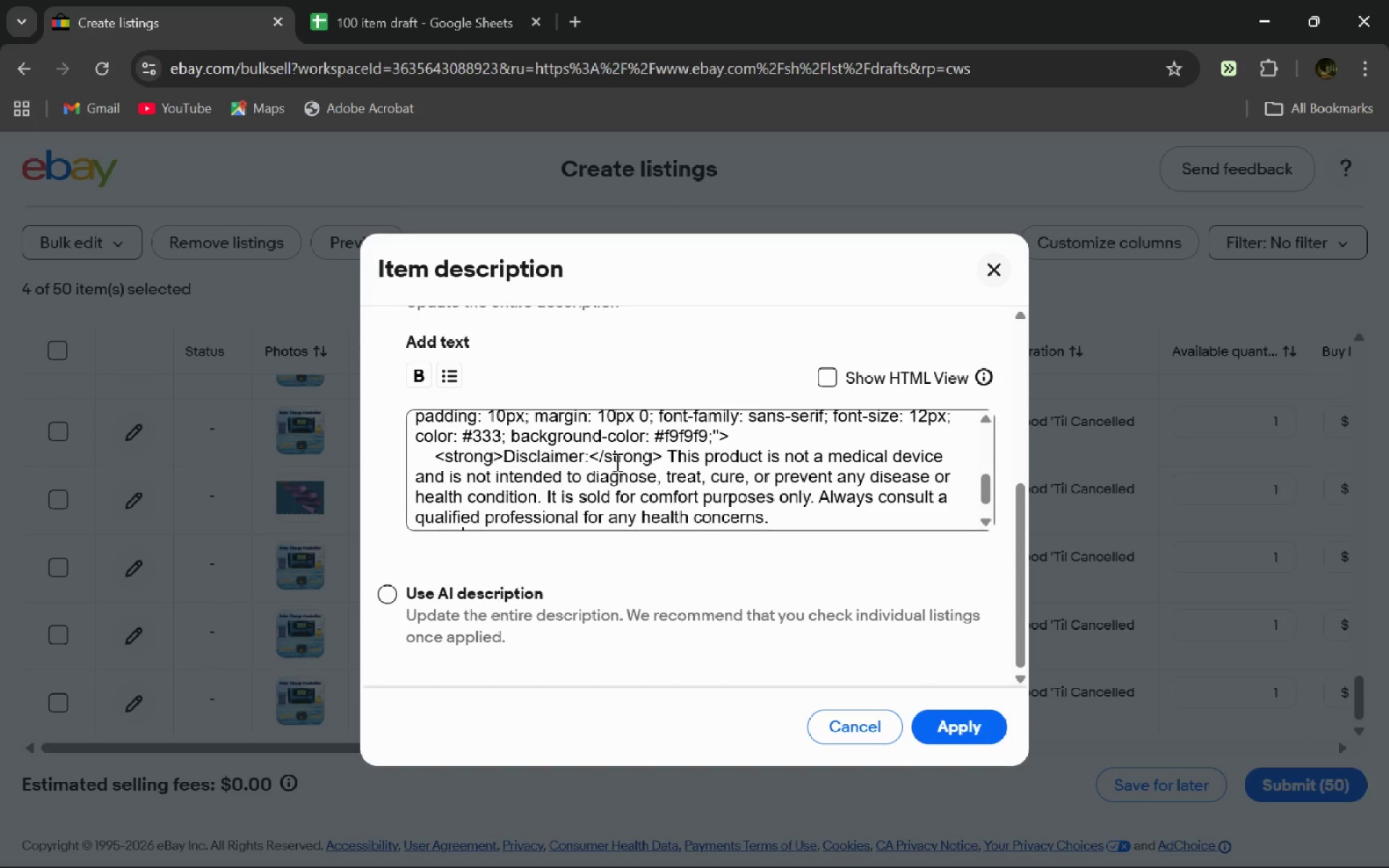 
left_click([990, 271])
 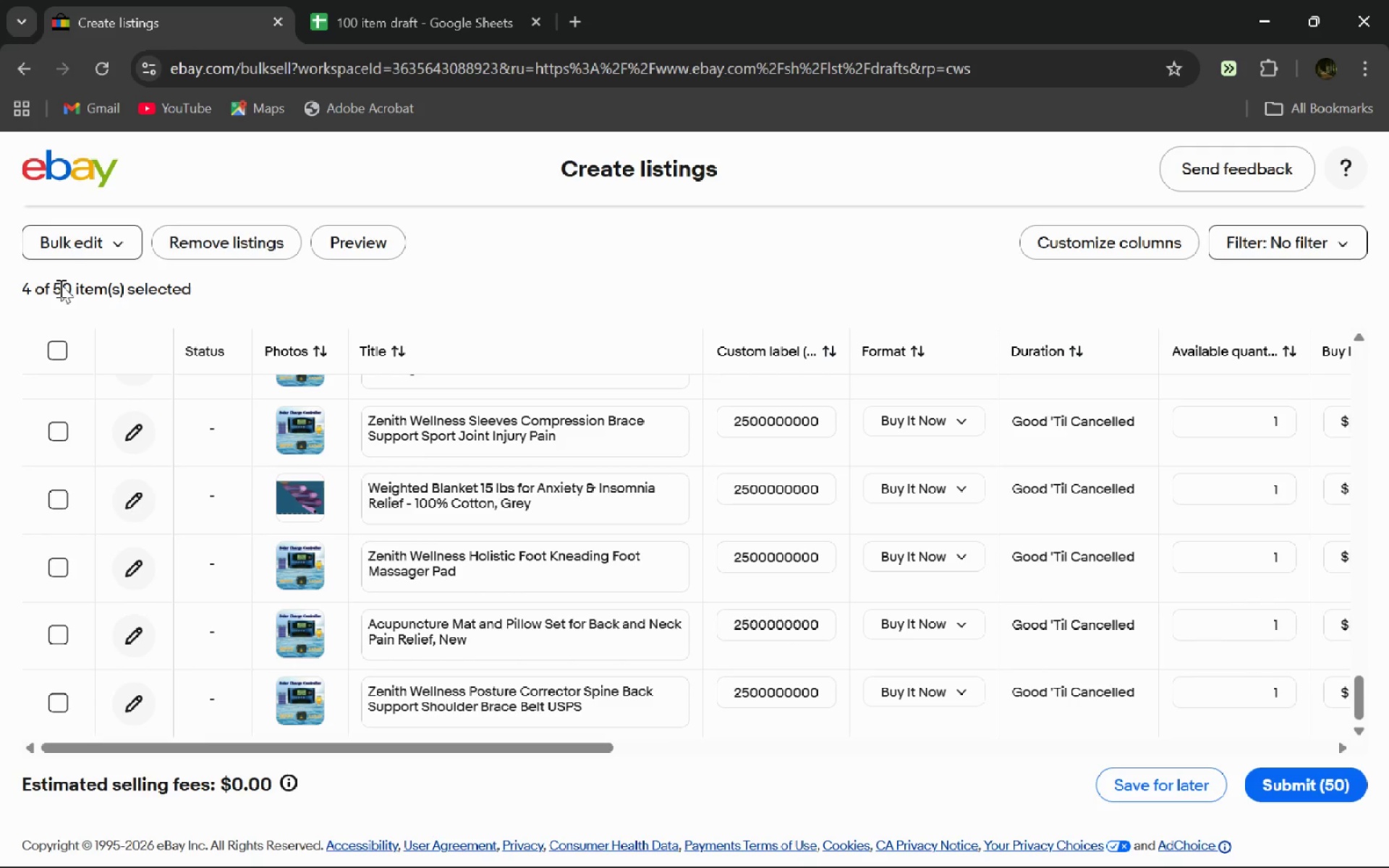 
left_click([52, 352])
 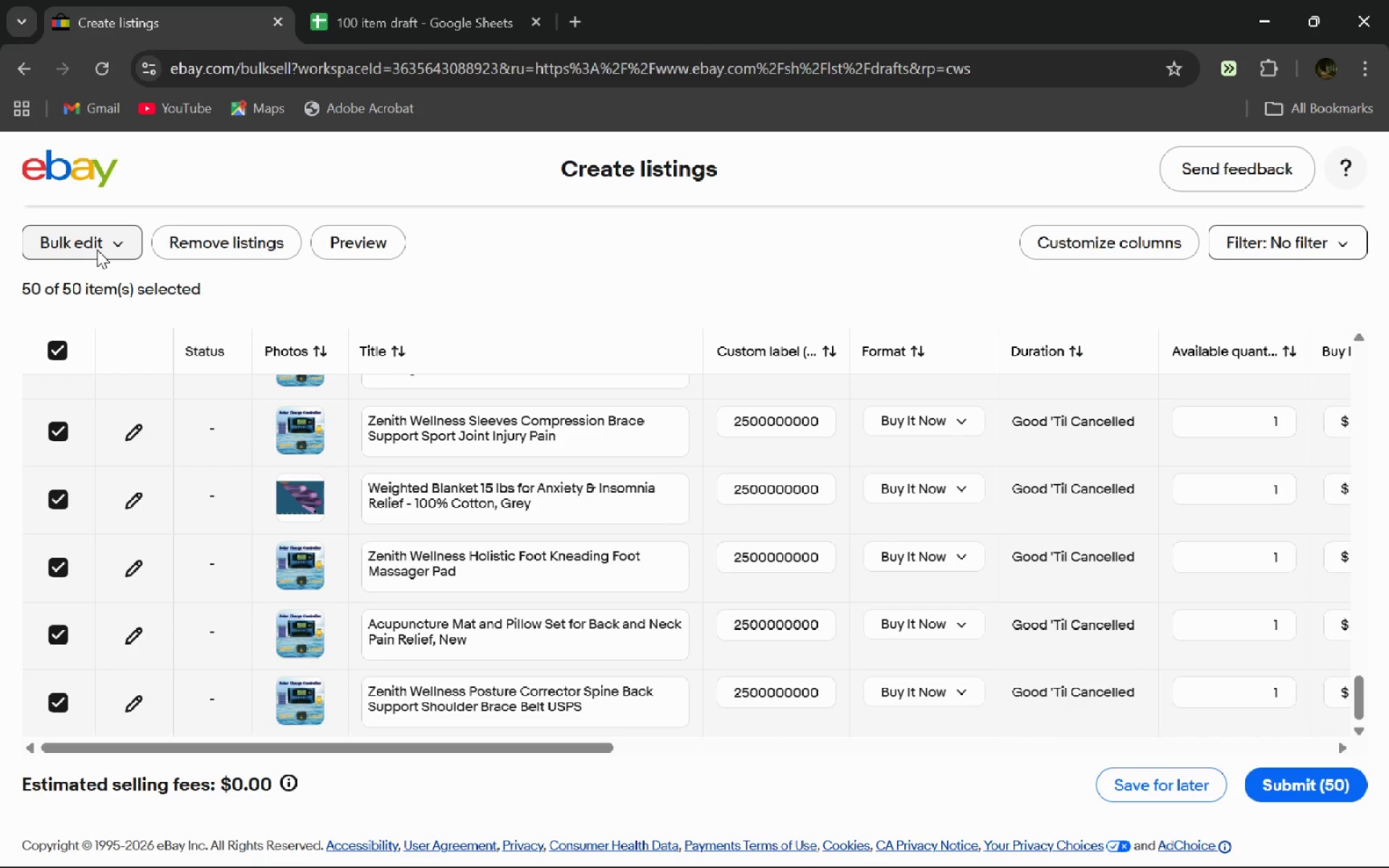 
left_click([97, 250])
 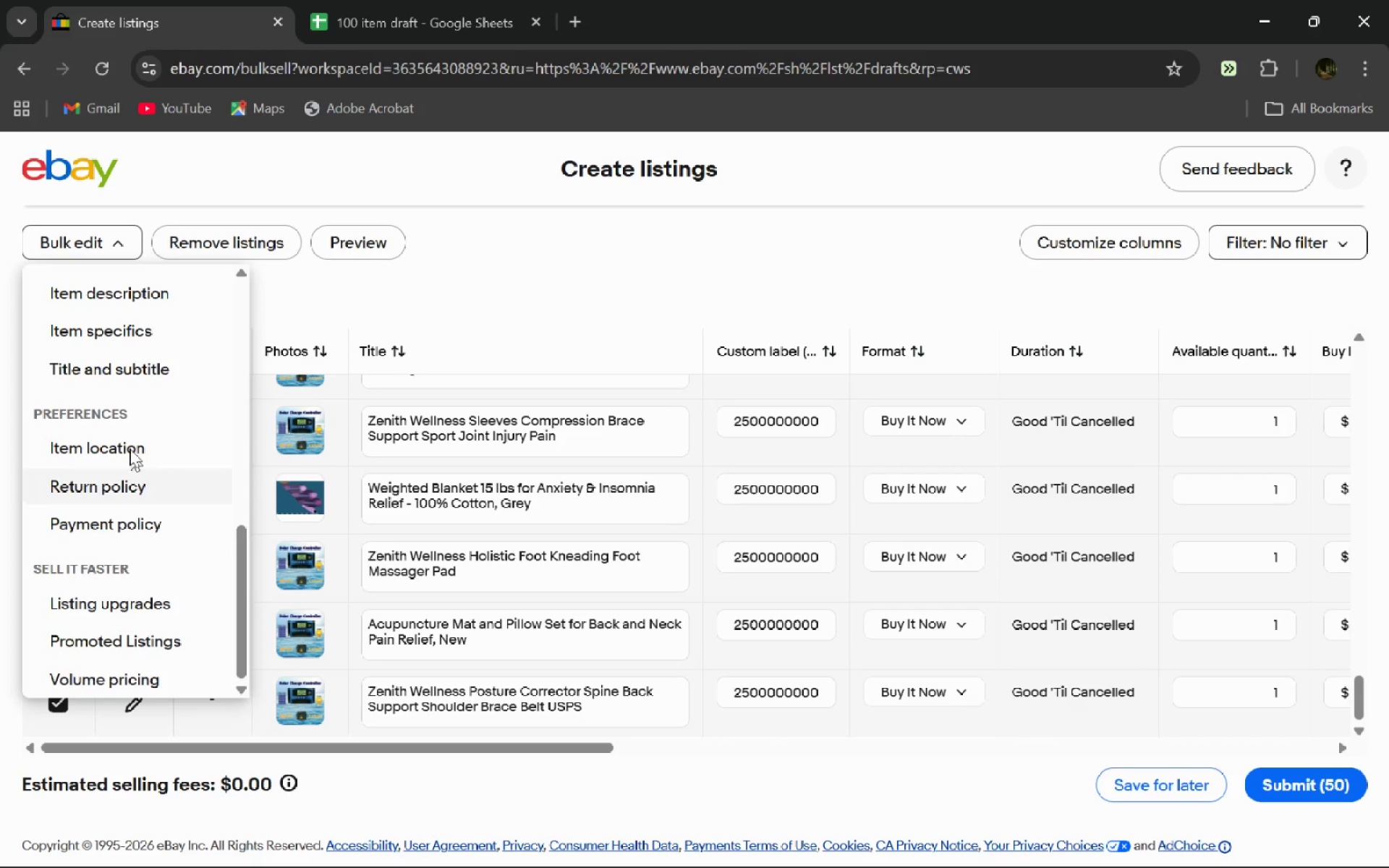 
wait(5.48)
 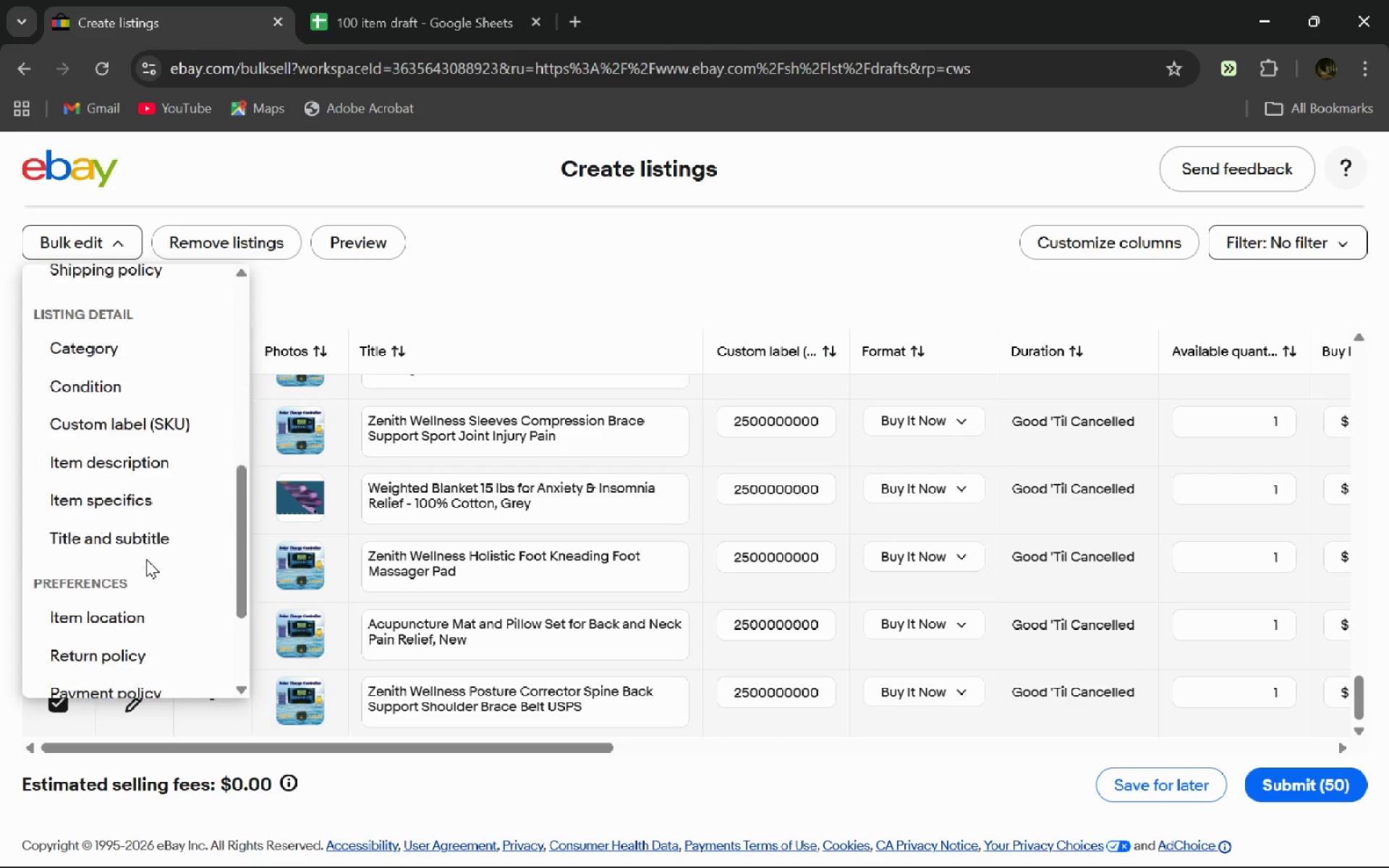 
left_click([140, 286])
 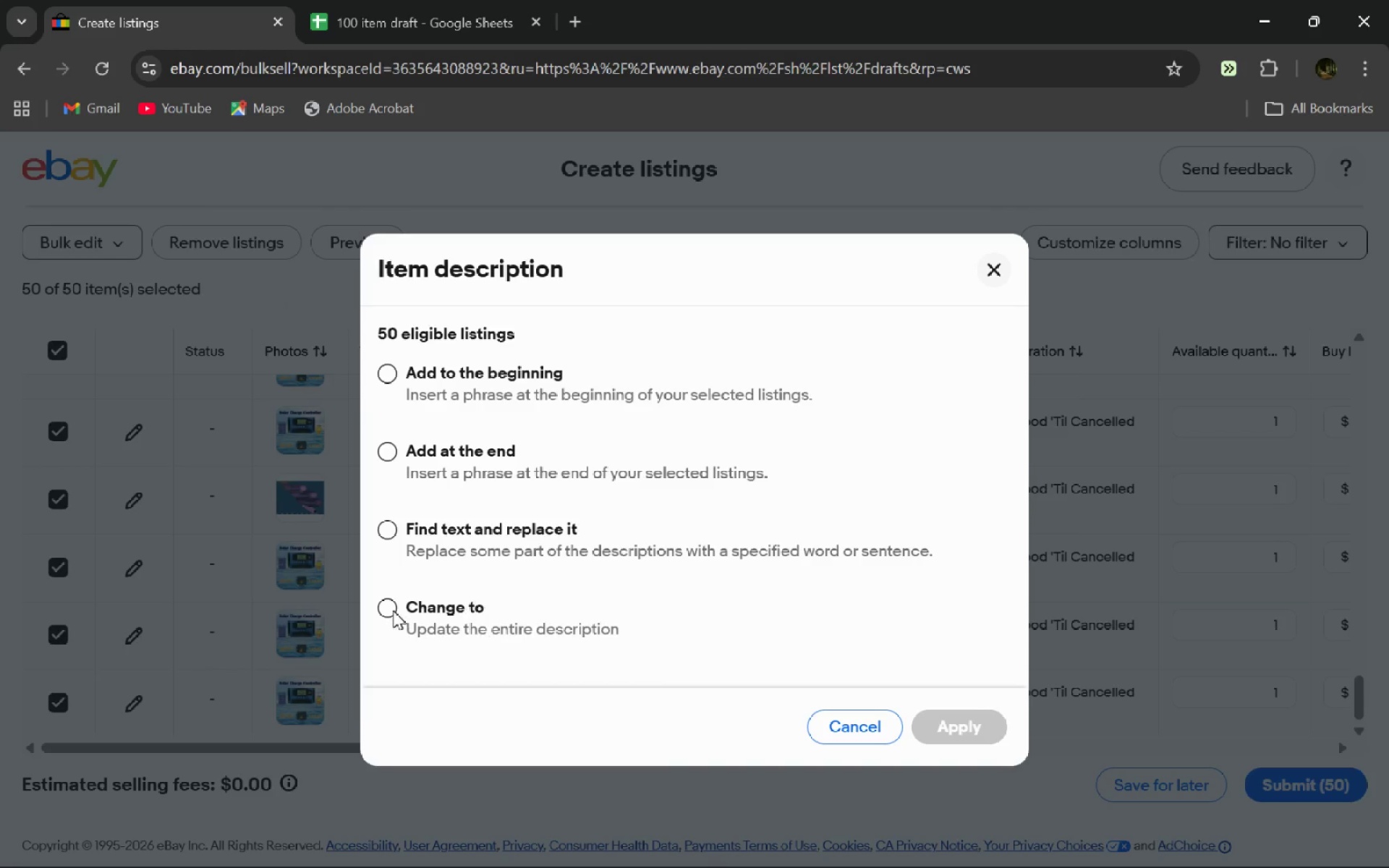 
left_click([391, 609])
 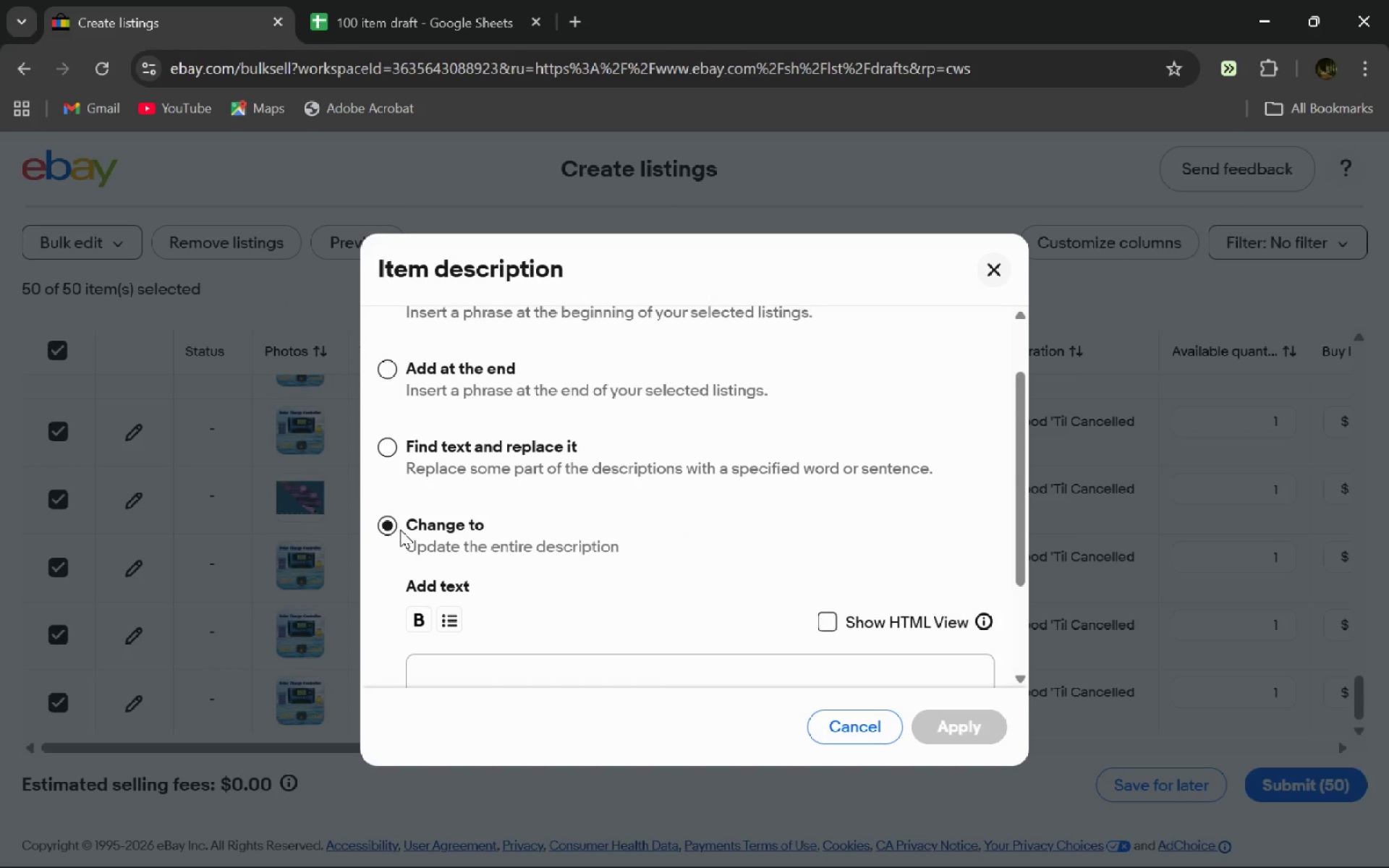 
wait(6.67)
 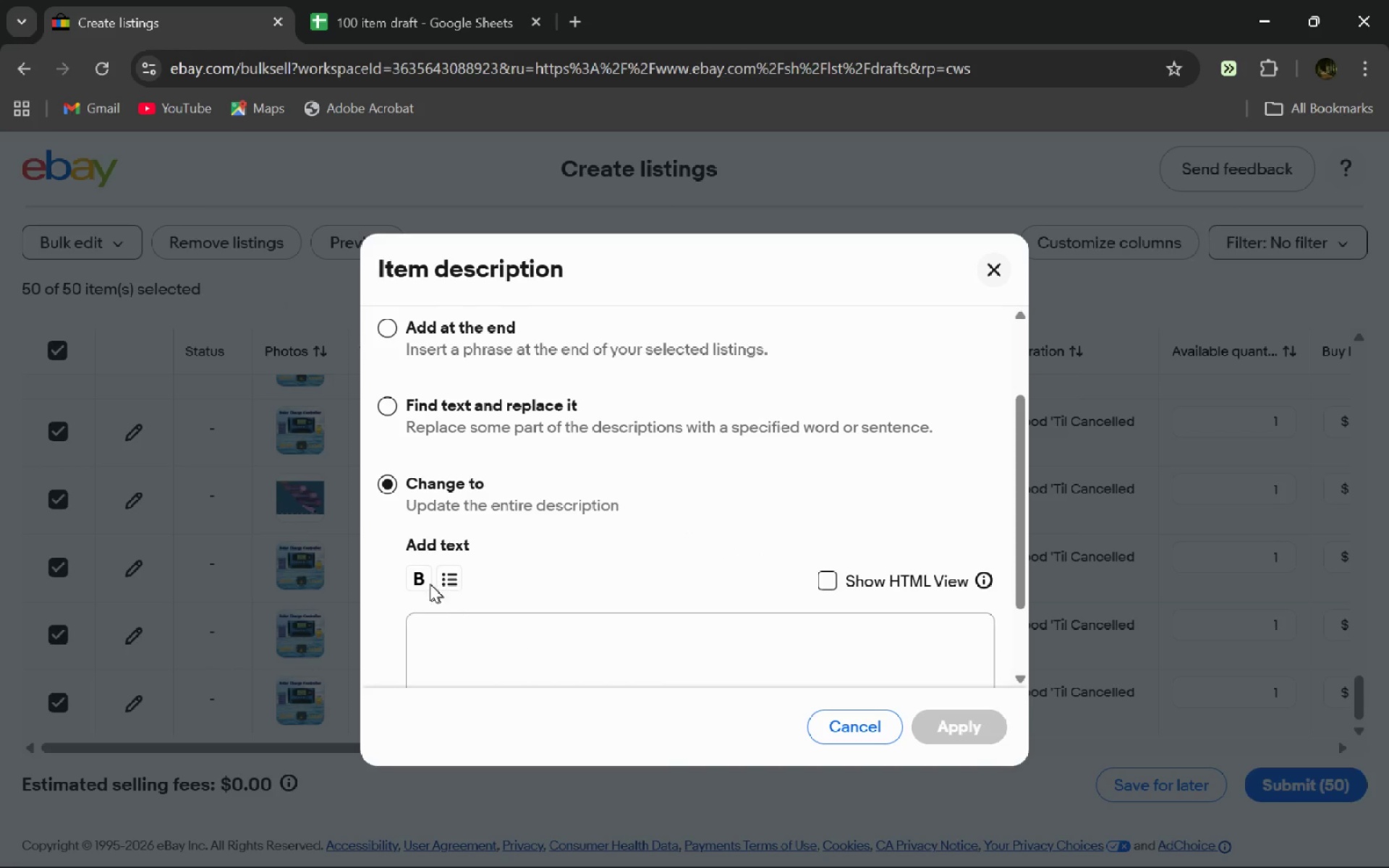 
left_click([391, 528])
 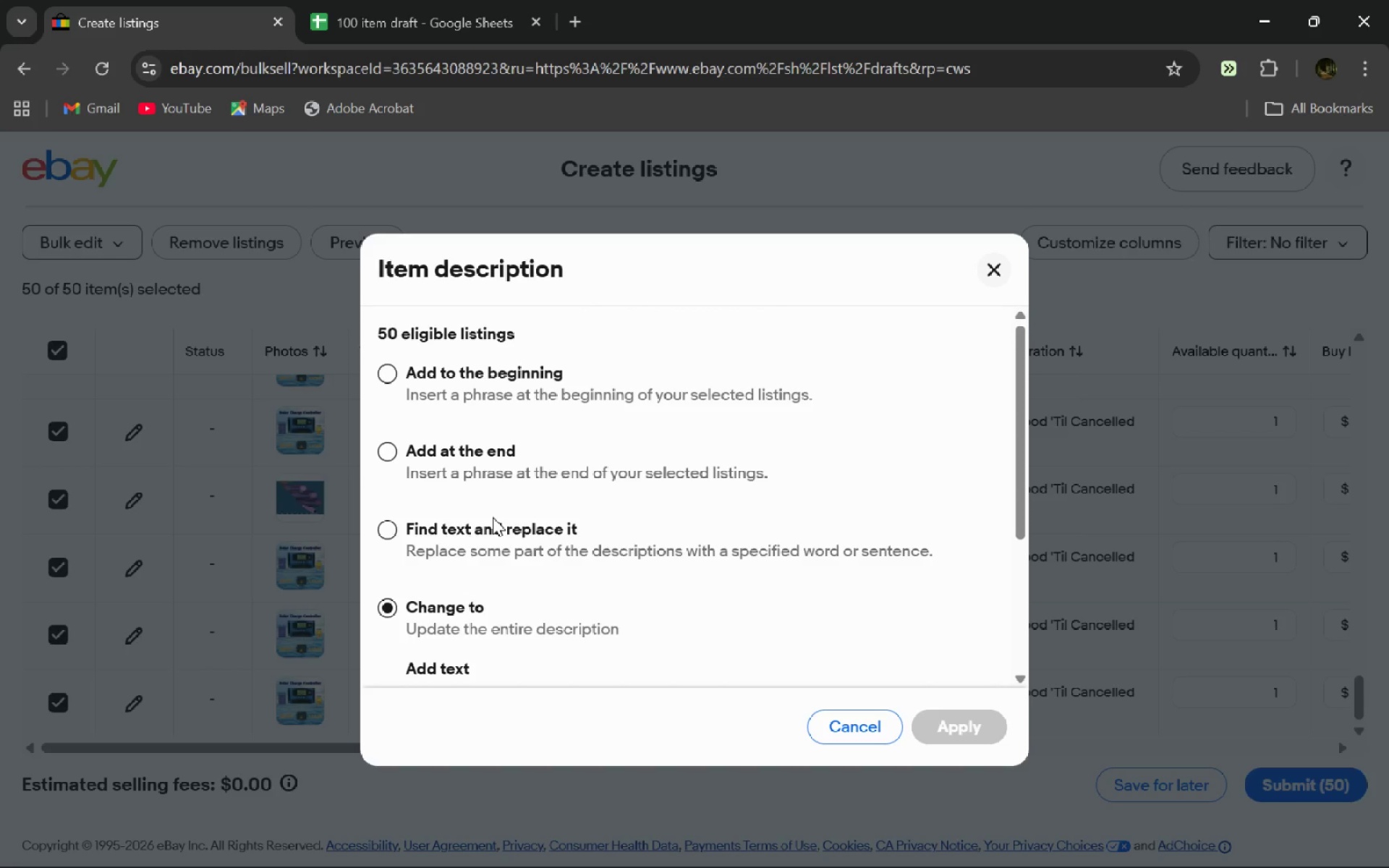 
wait(9.22)
 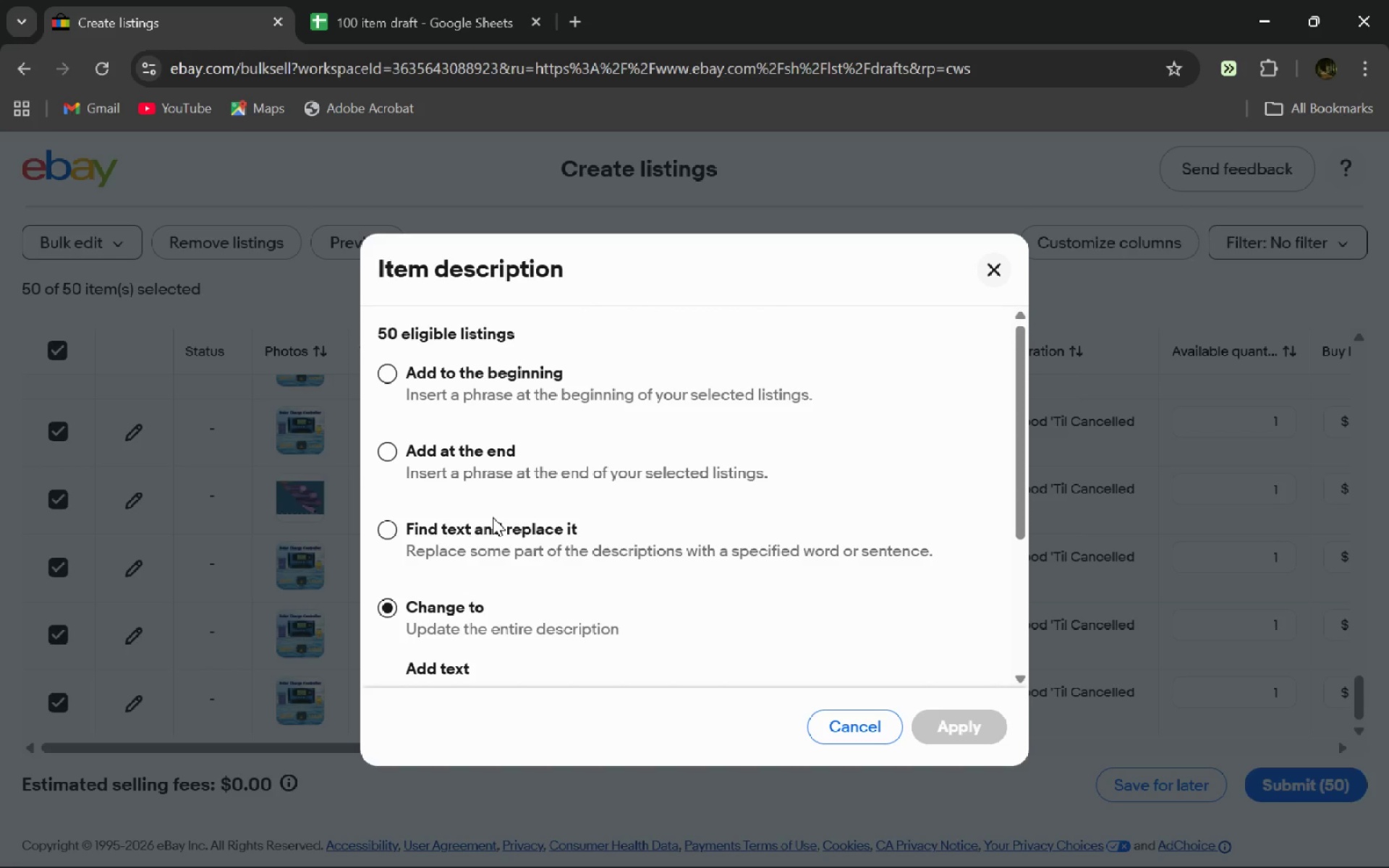 
left_click([975, 836])
 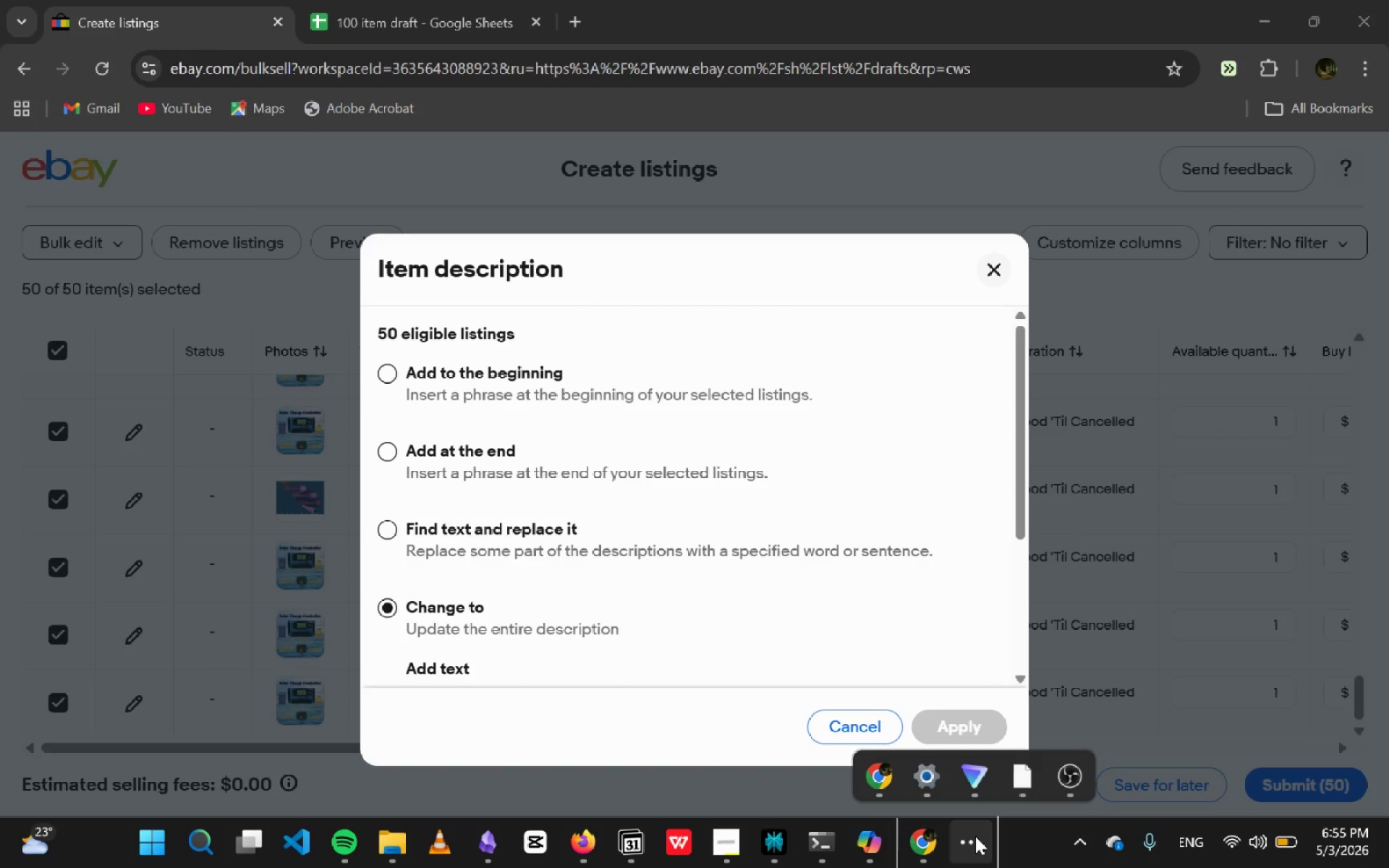 
left_click([975, 836])
 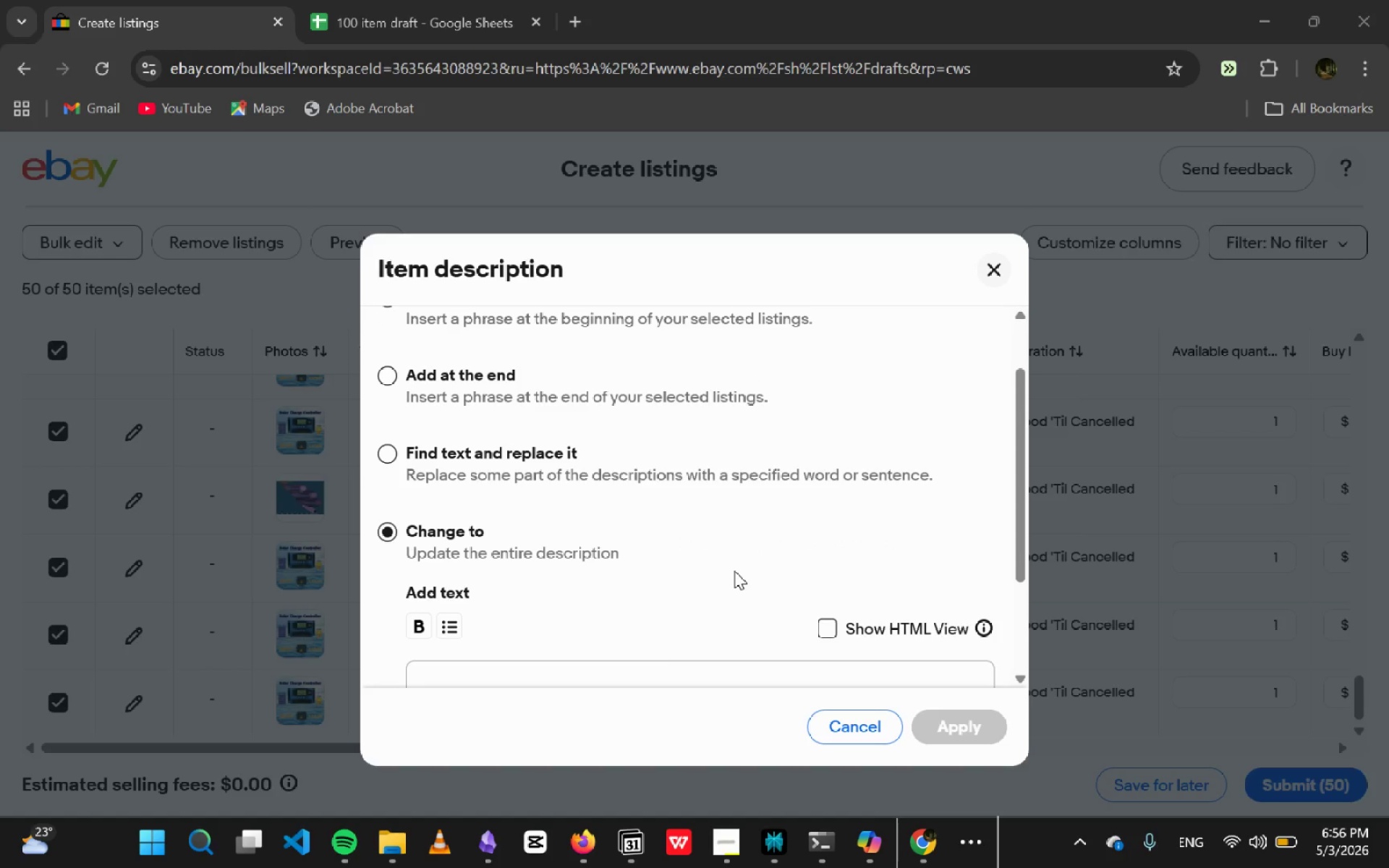 
wait(34.59)
 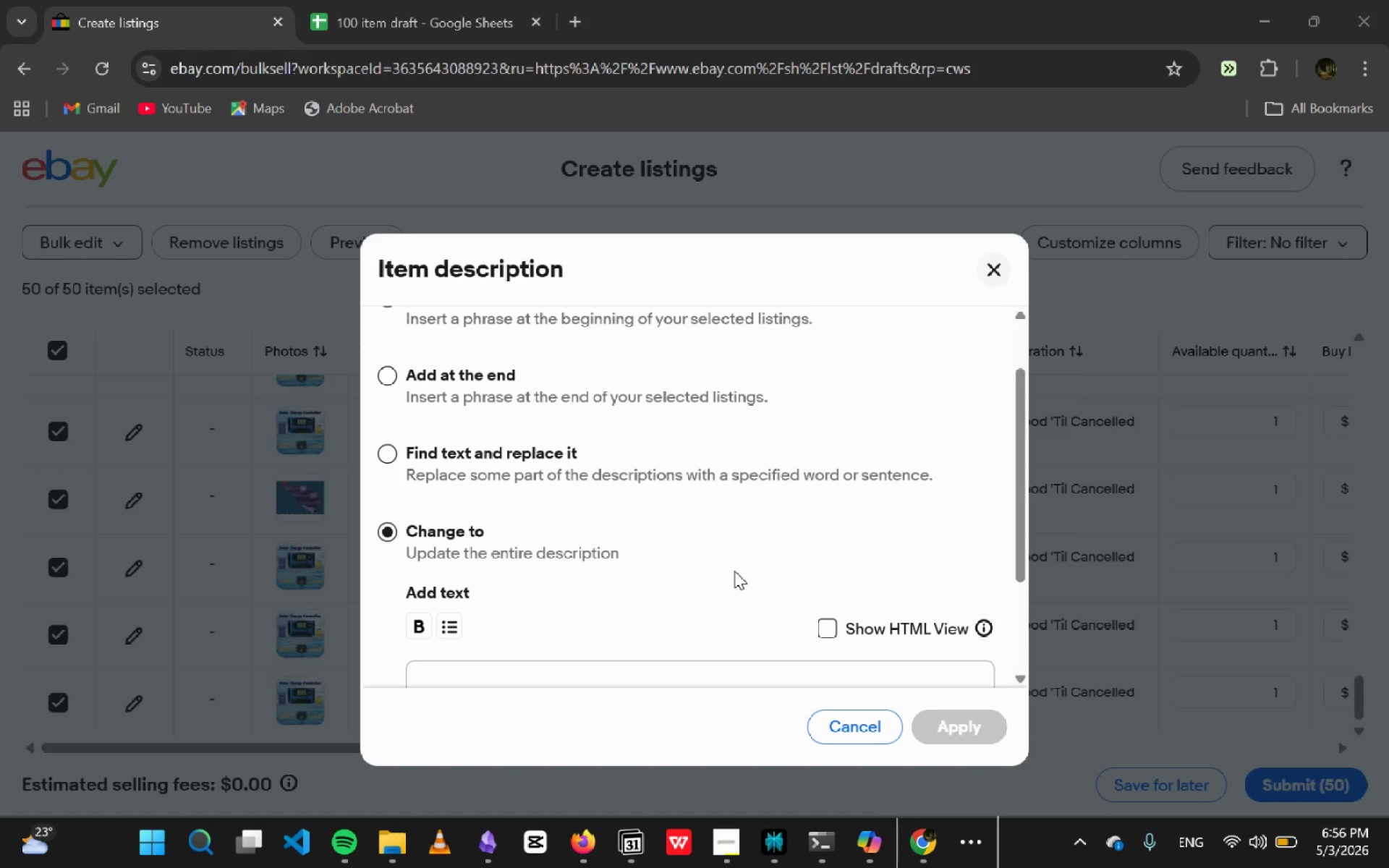 
left_click([386, 396])
 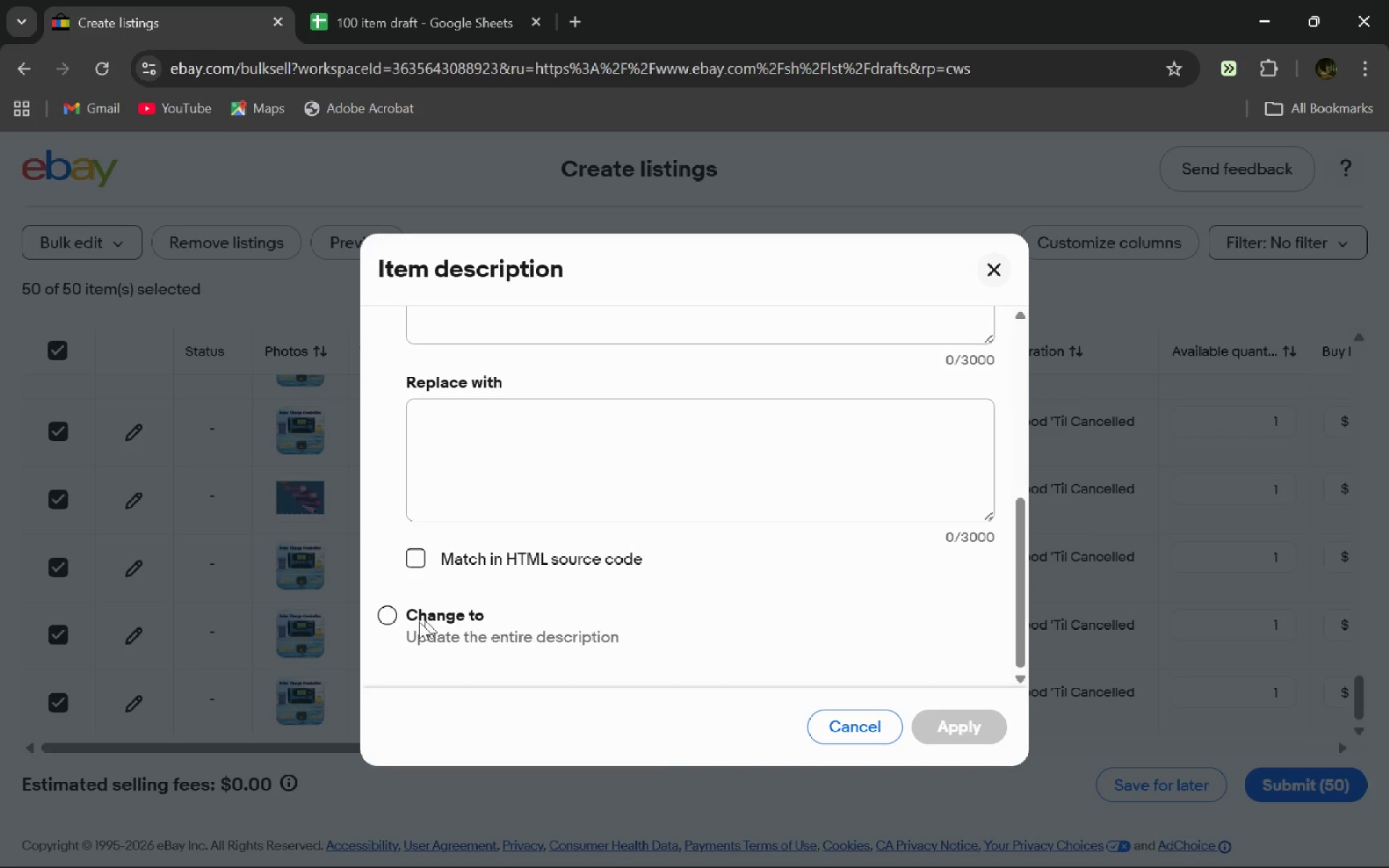 
left_click_drag(start_coordinate=[373, 620], to_coordinate=[387, 618])
 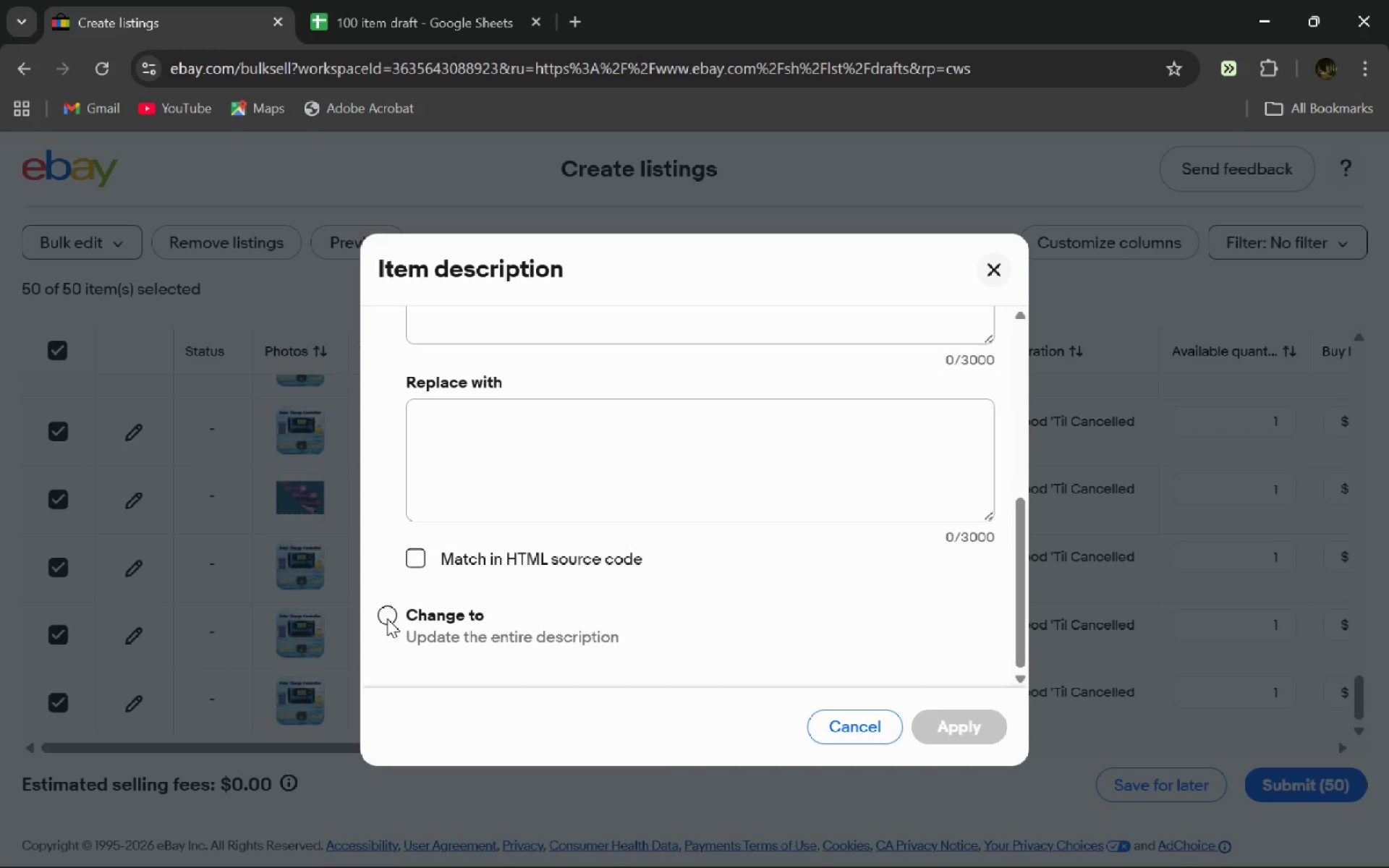 
left_click([387, 618])
 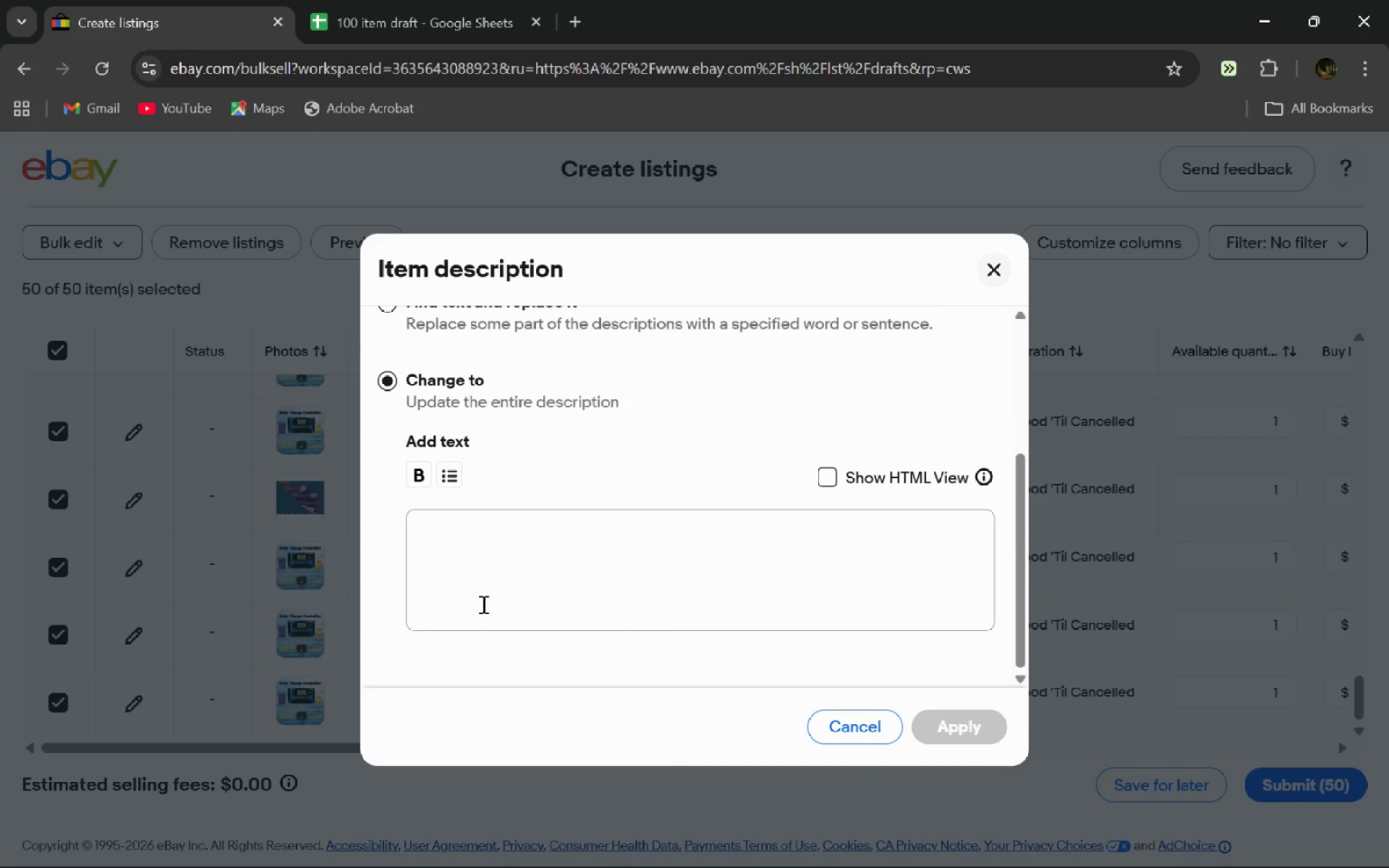 
mouse_move([501, 578])
 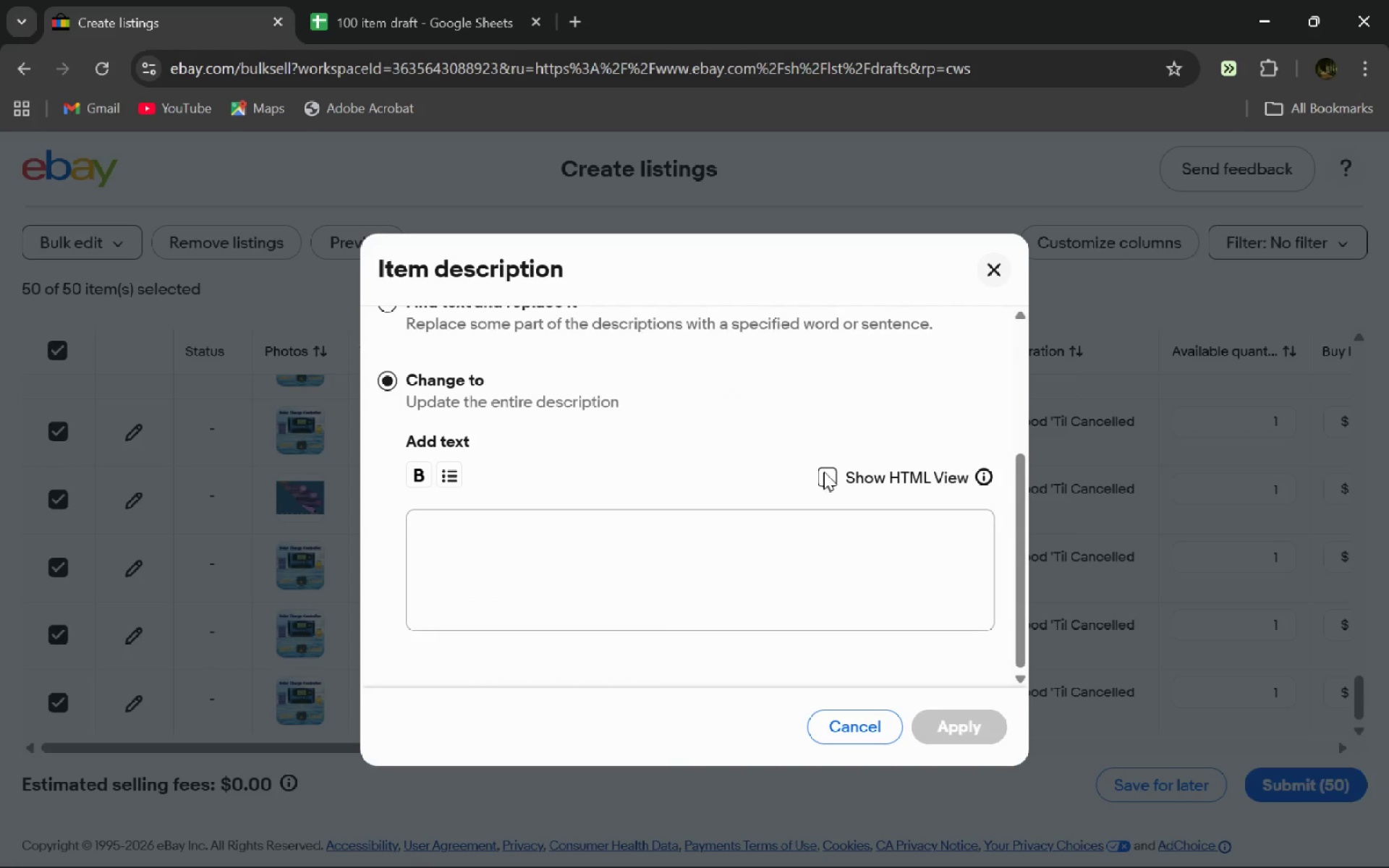 
wait(8.62)
 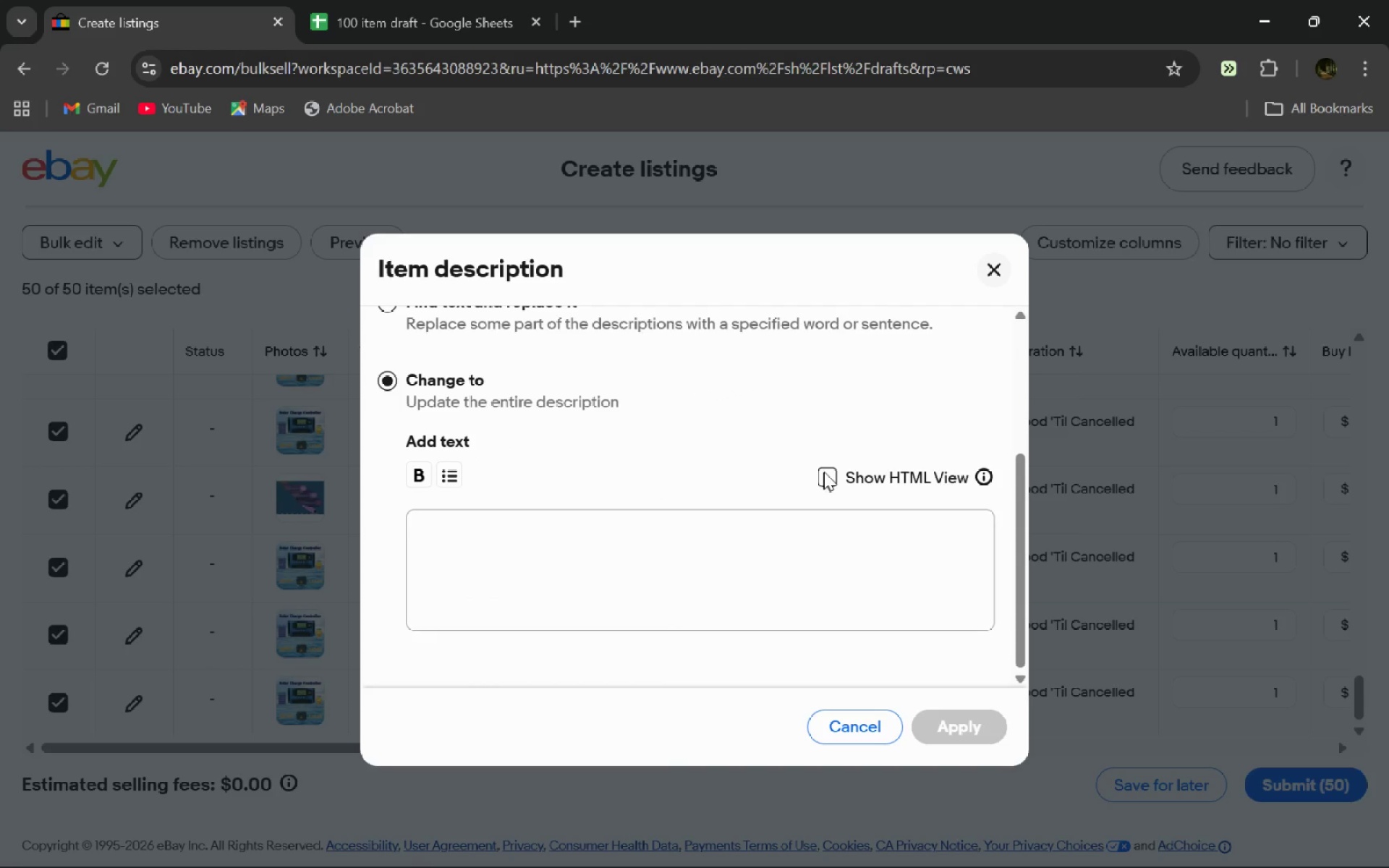 
left_click([472, 548])
 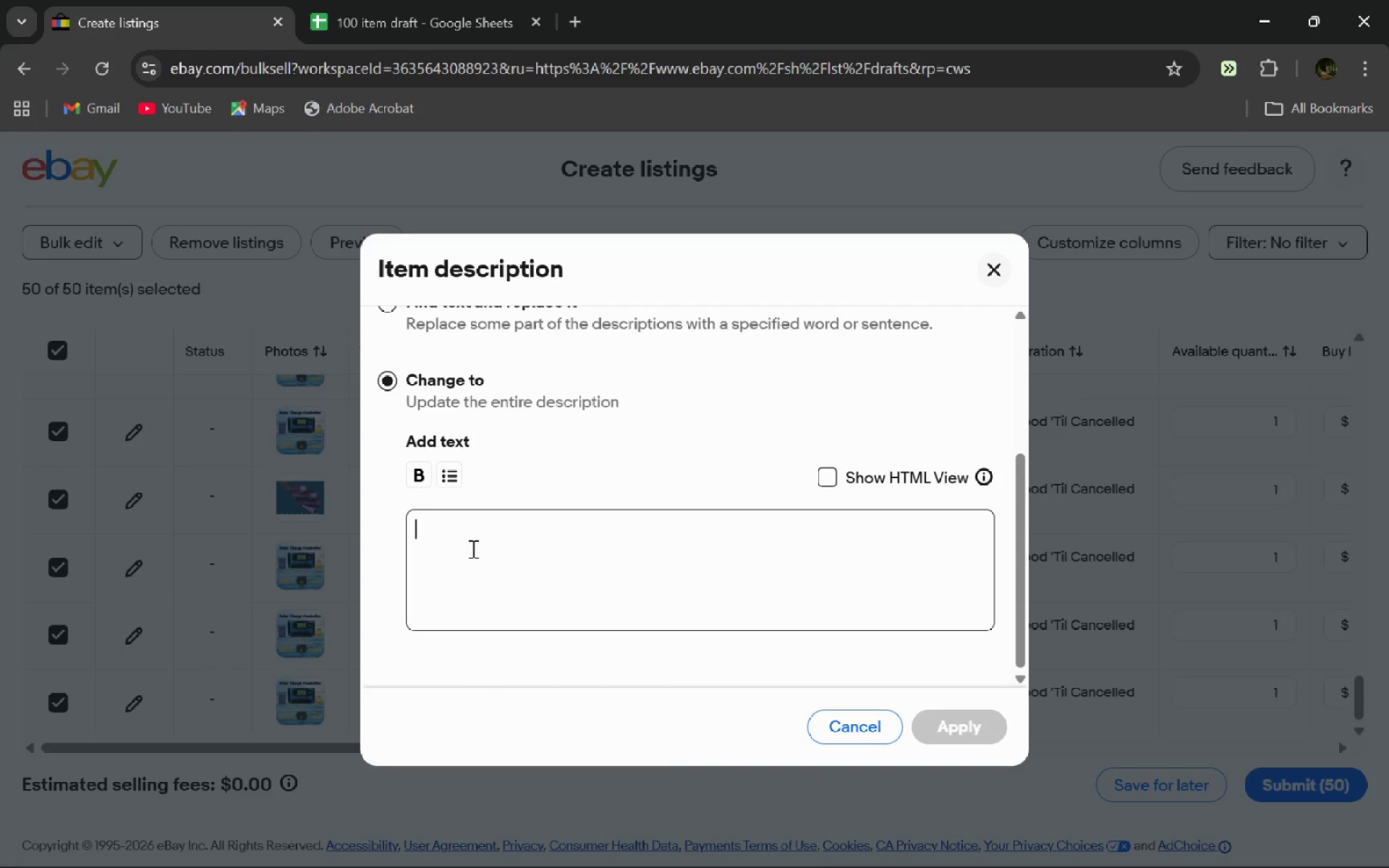 
key(Control+V)
 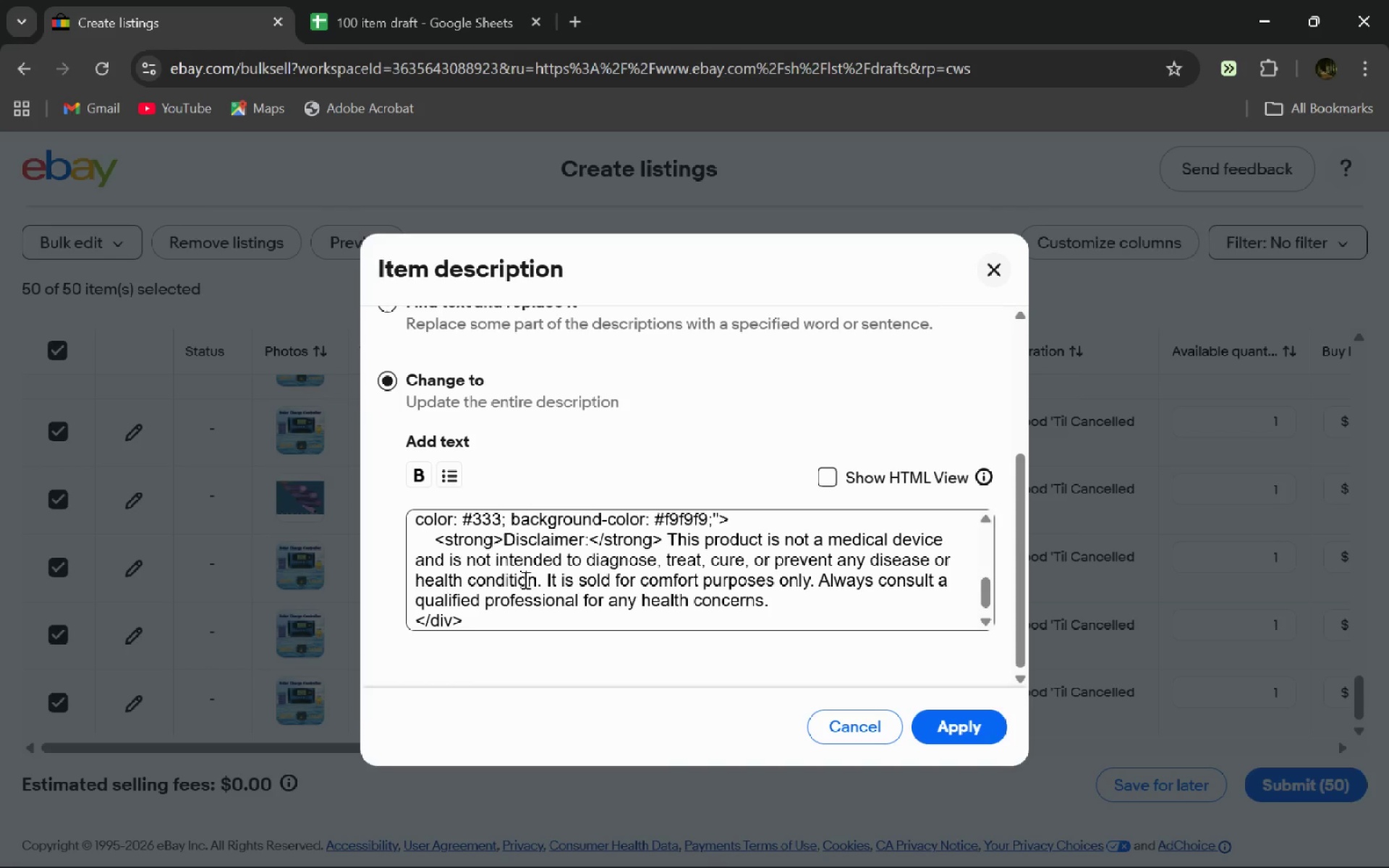 
key(Control+A)
 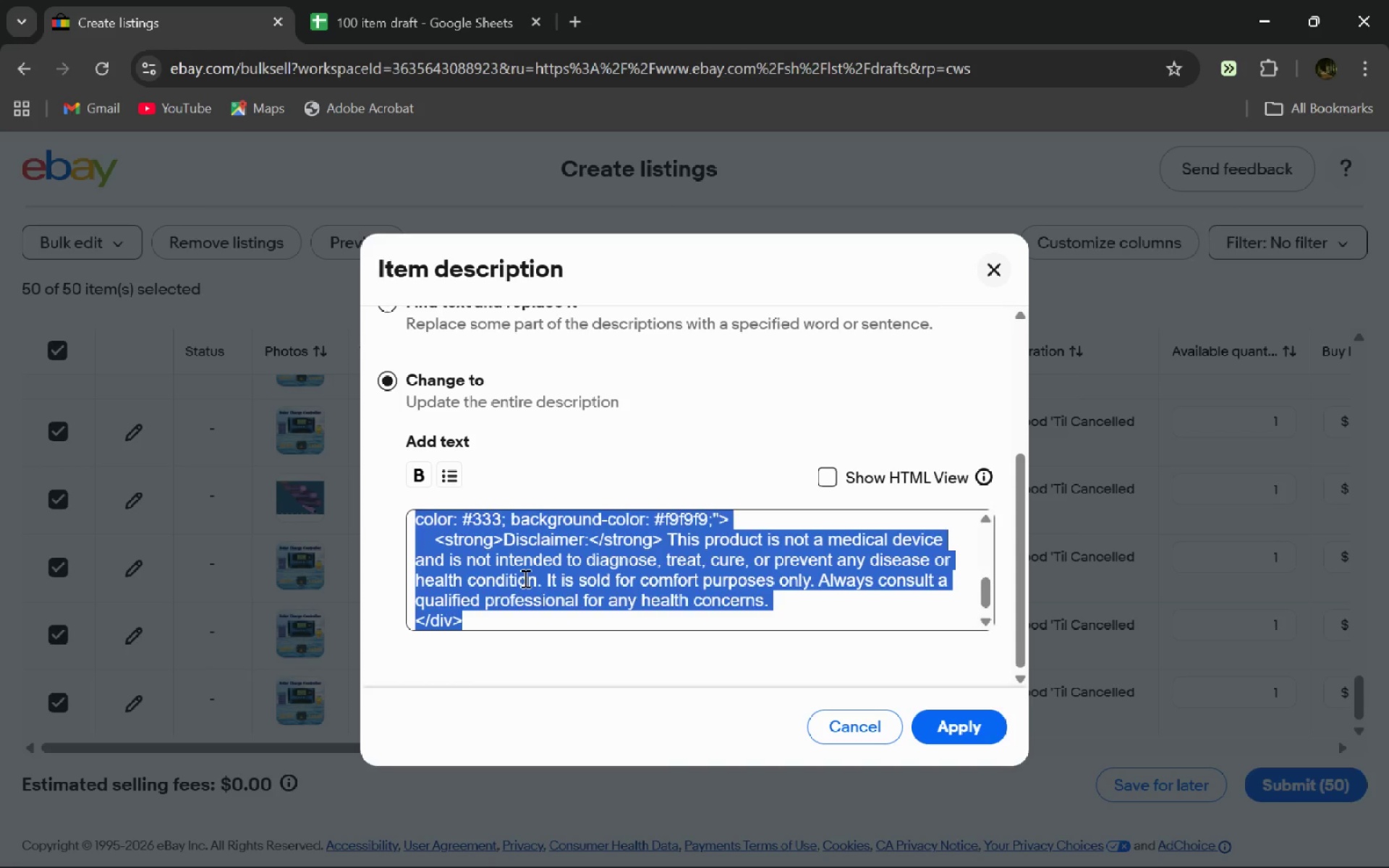 
key(Control+X)
 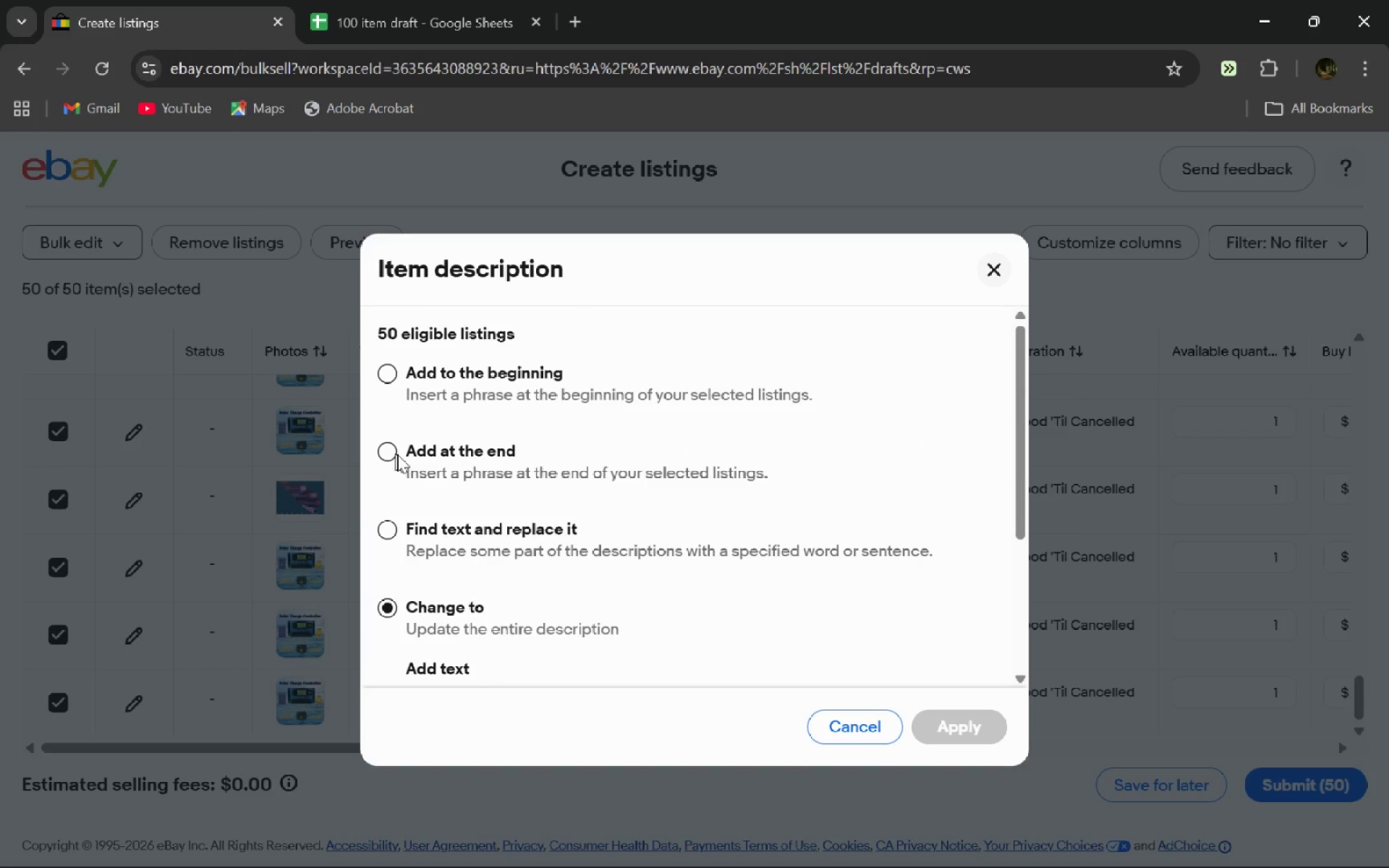 
wait(5.25)
 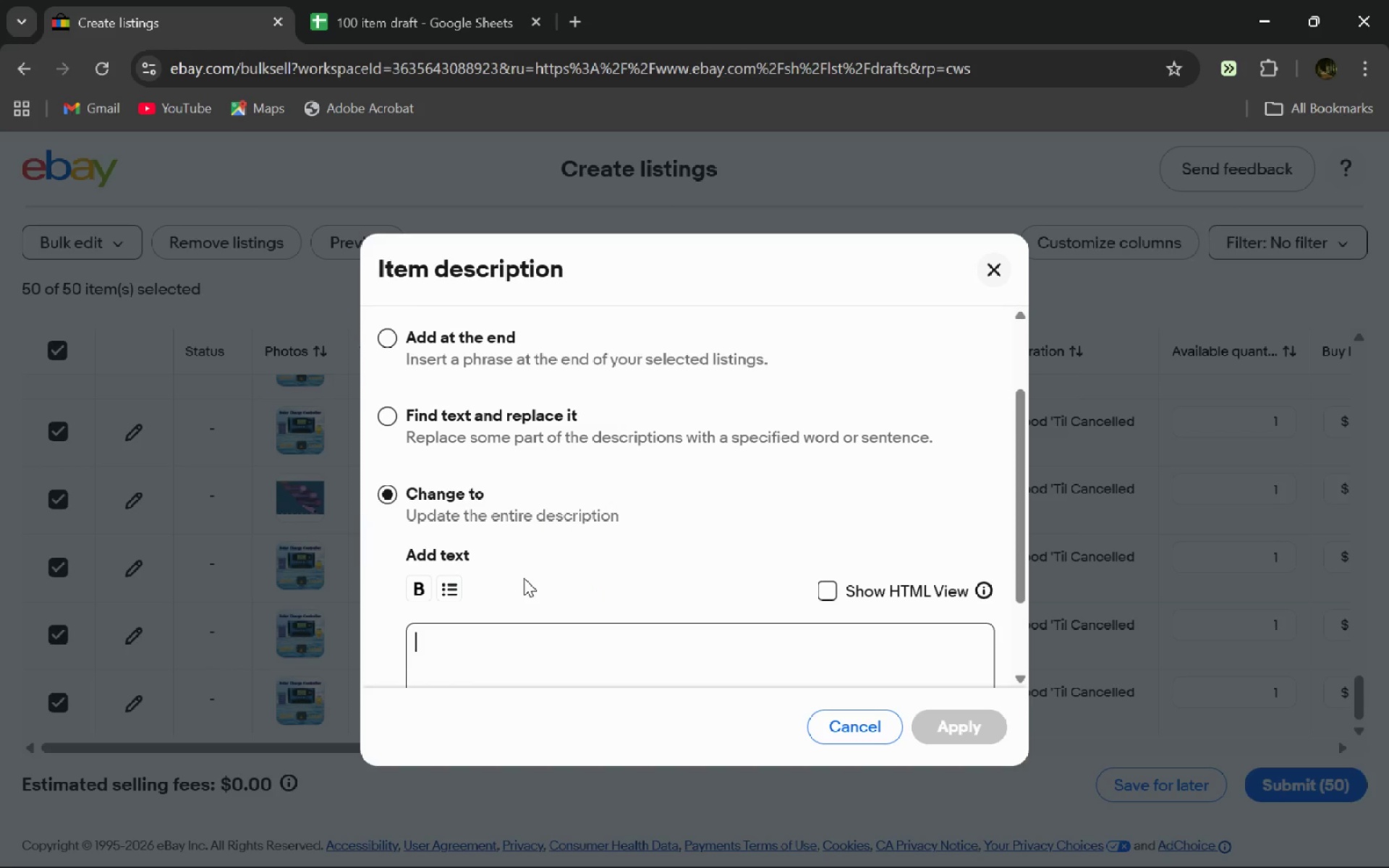 
left_click([998, 283])
 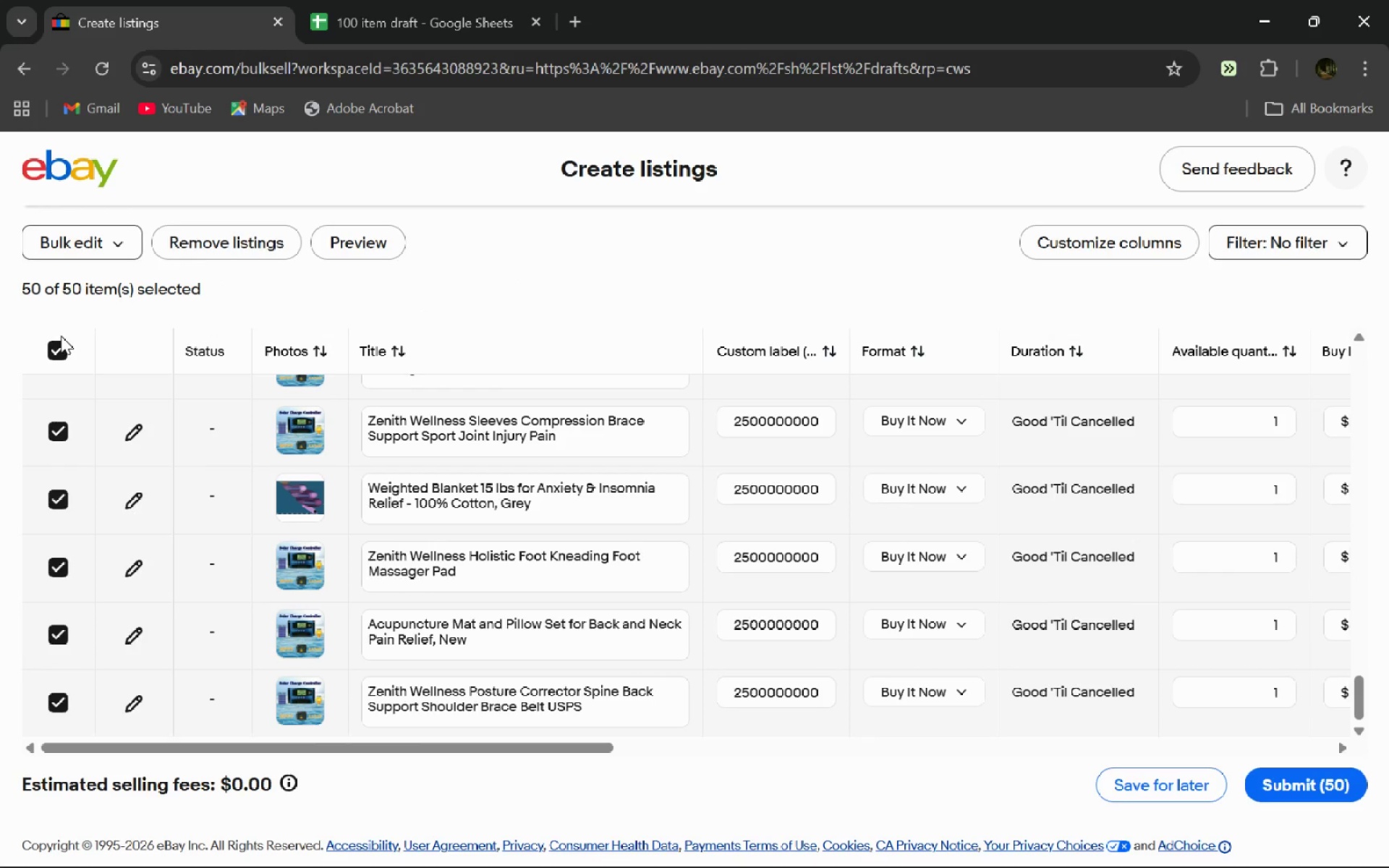 
left_click([61, 347])
 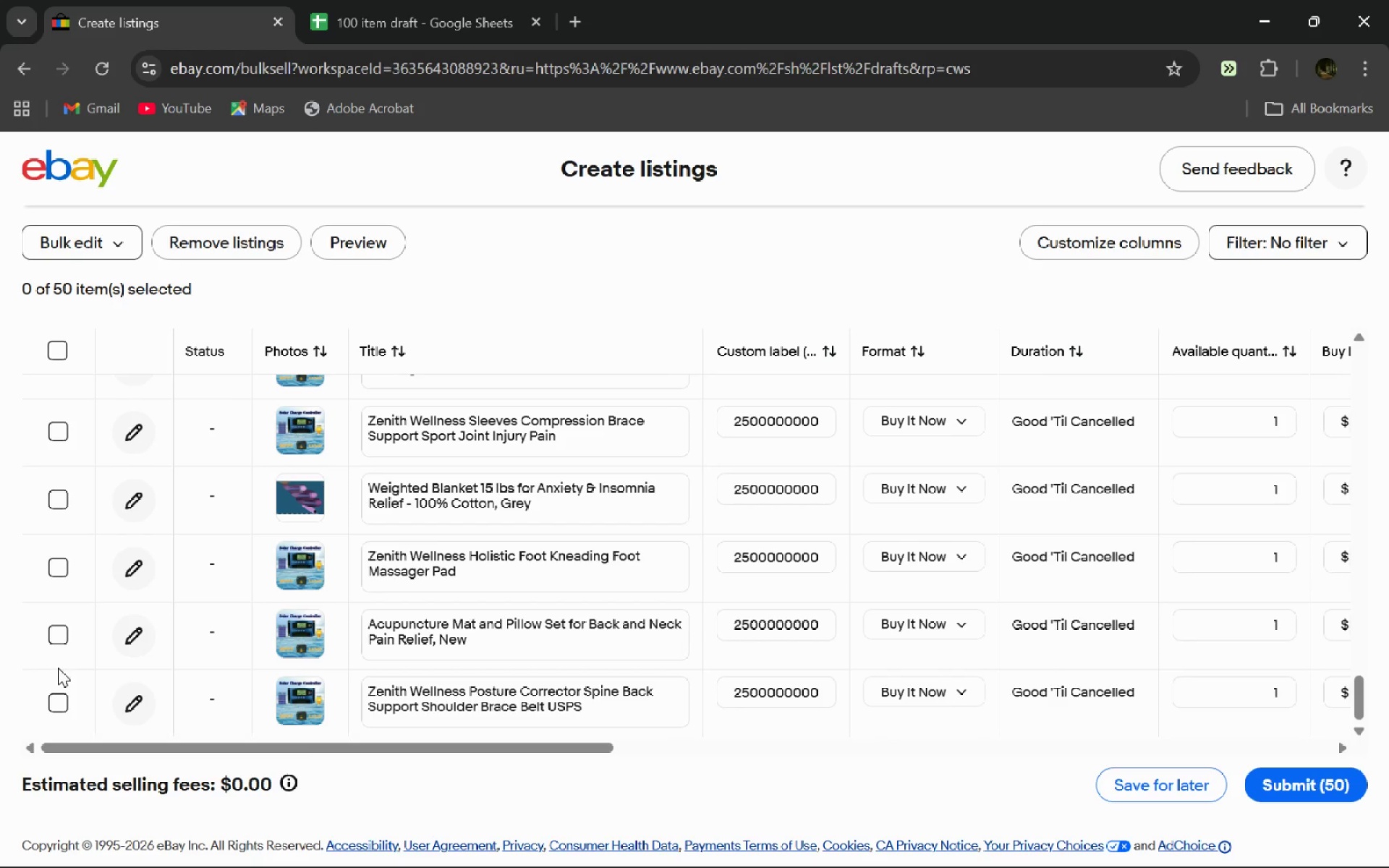 
left_click([56, 685])
 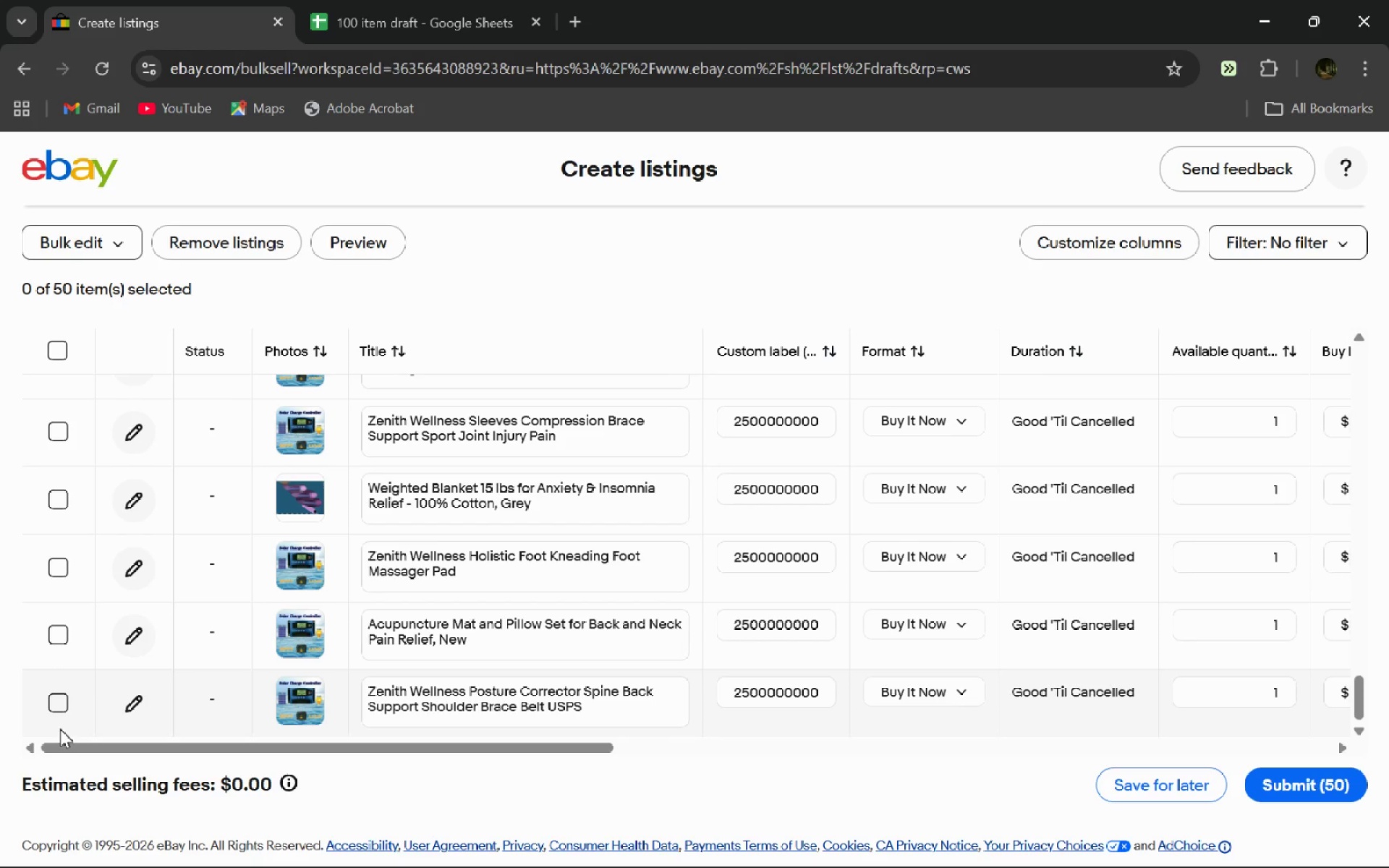 
left_click([53, 709])
 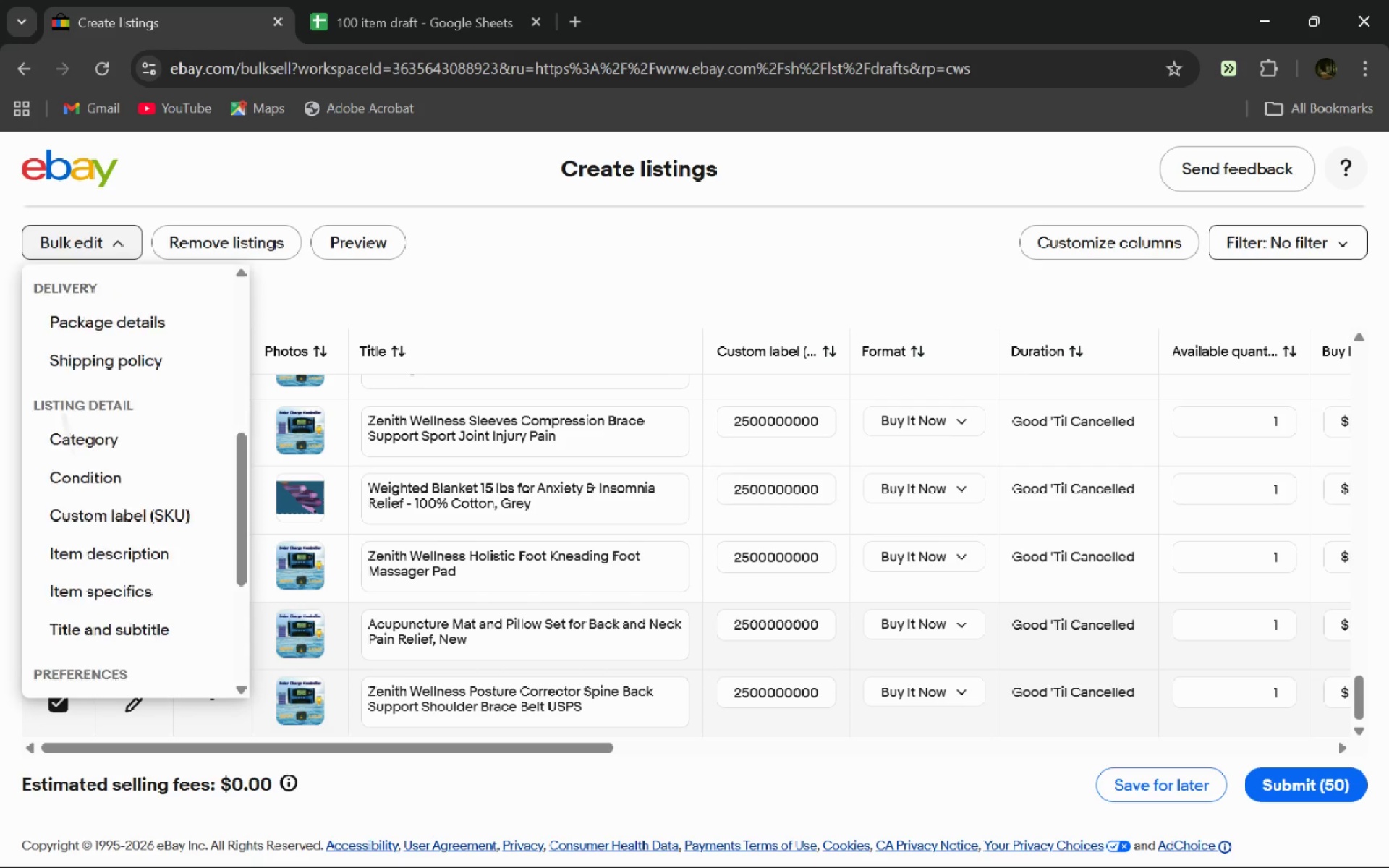 
wait(15.03)
 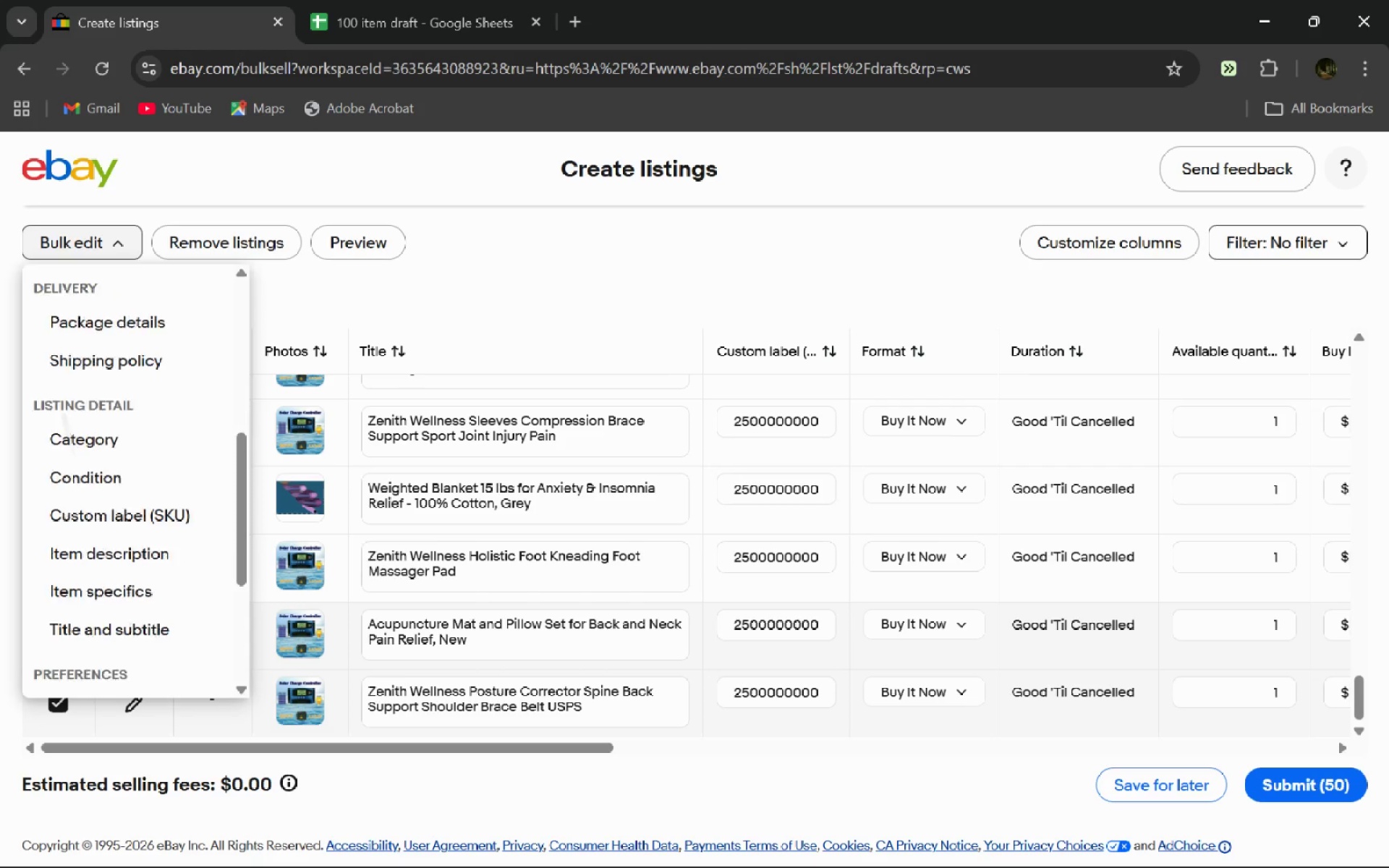 
left_click([1000, 273])
 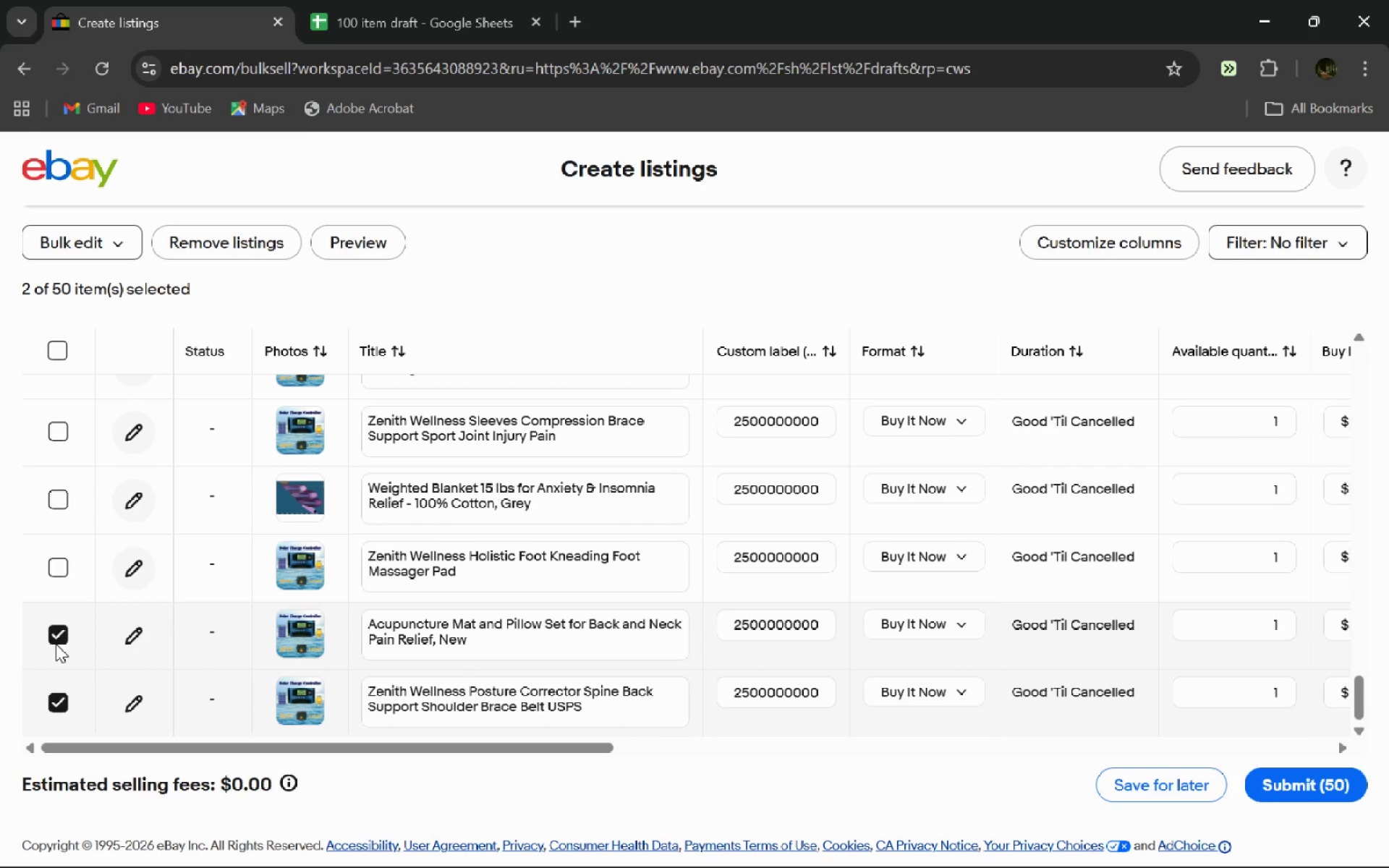 
left_click([56, 643])
 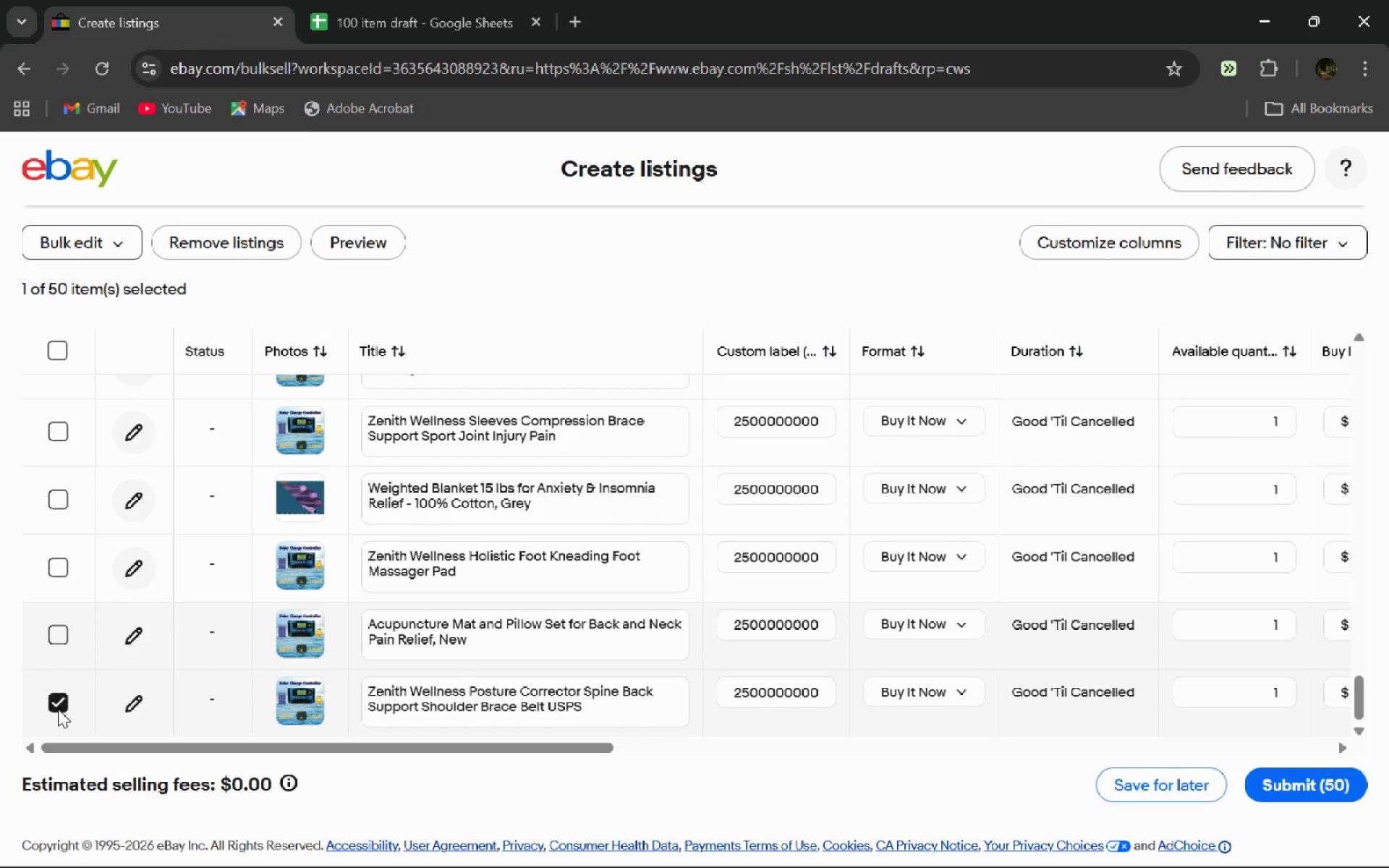 
left_click([58, 709])
 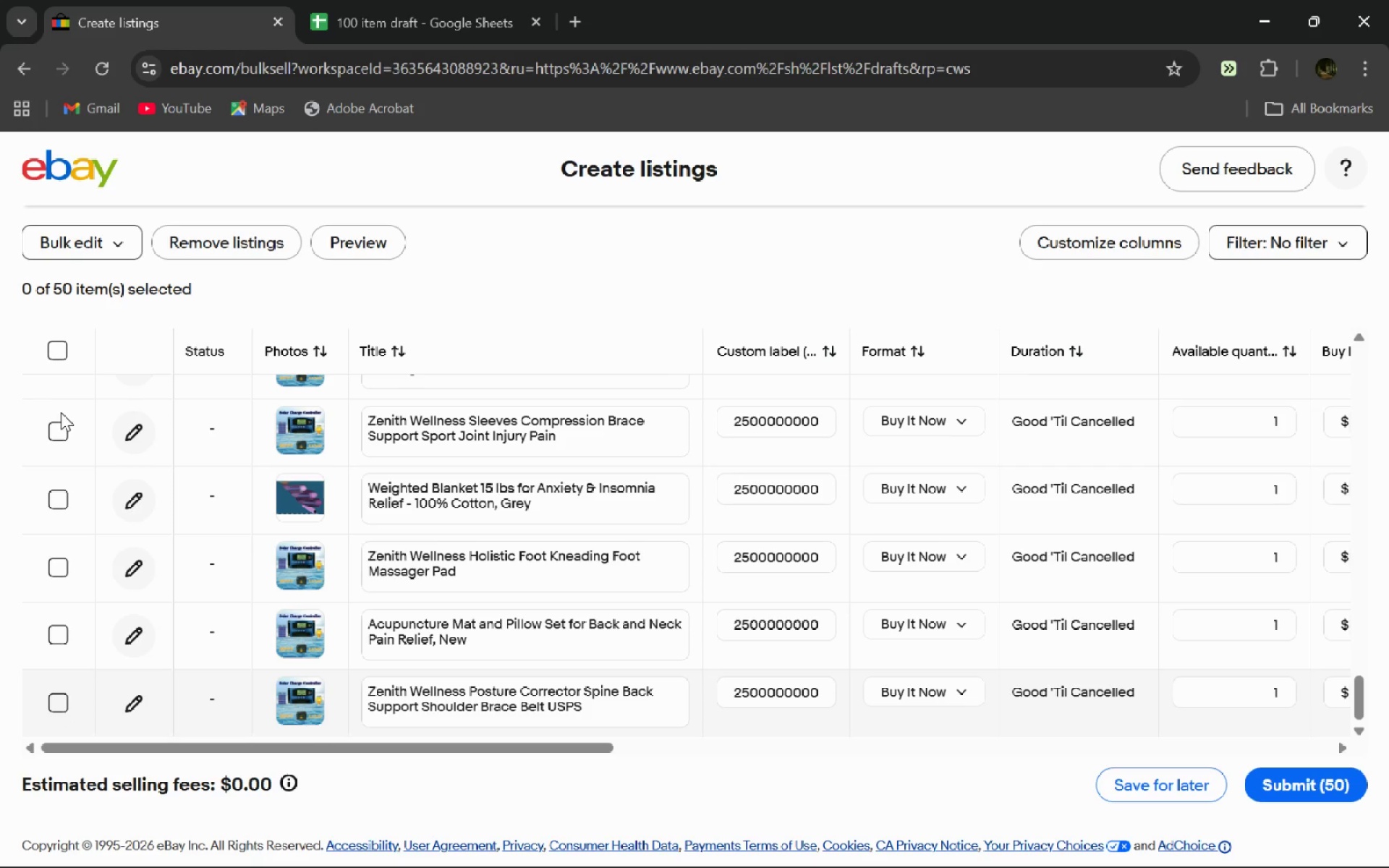 
left_click_drag(start_coordinate=[54, 434], to_coordinate=[66, 598])
 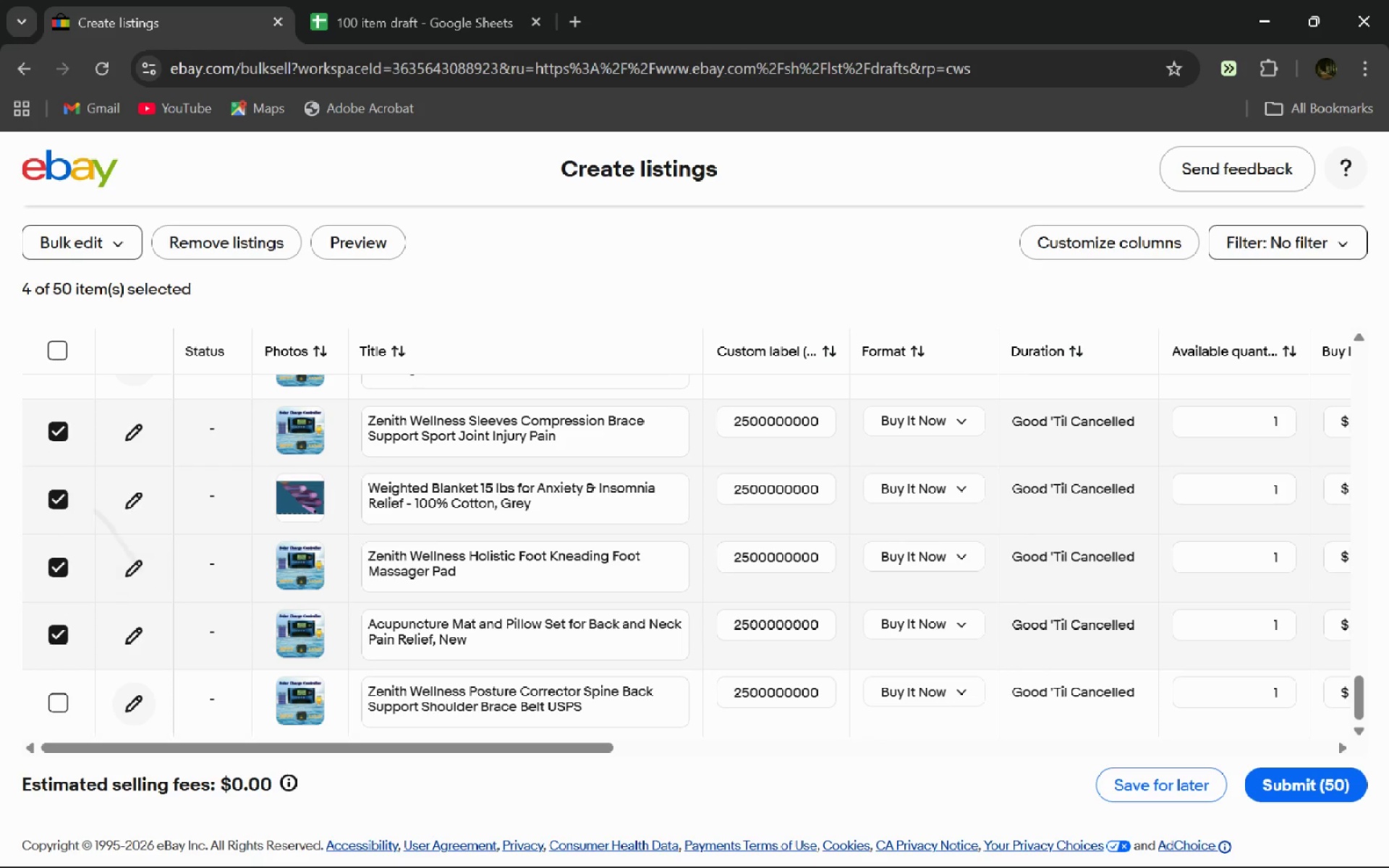 
wait(10.24)
 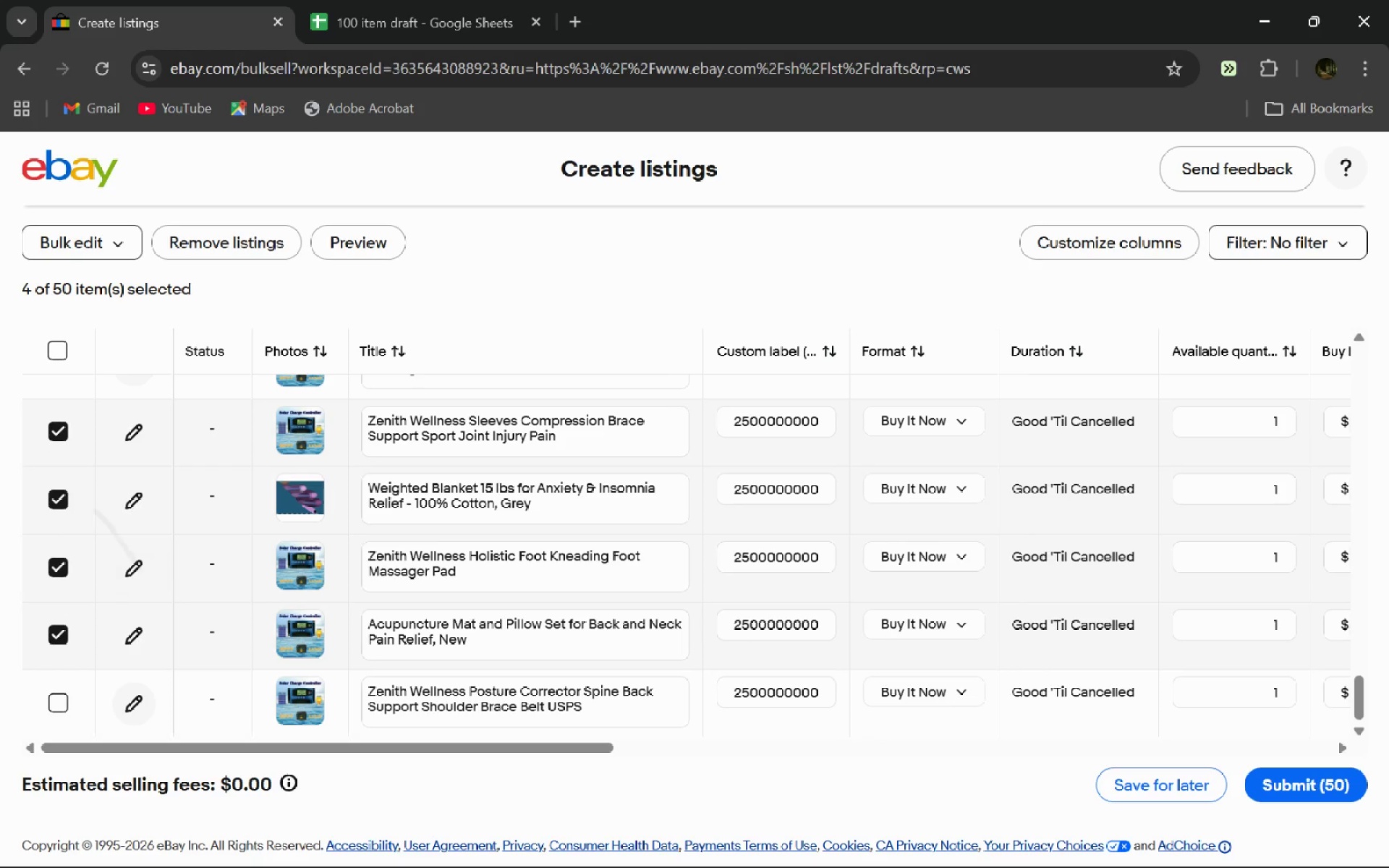 
key(Alt+AltLeft)
 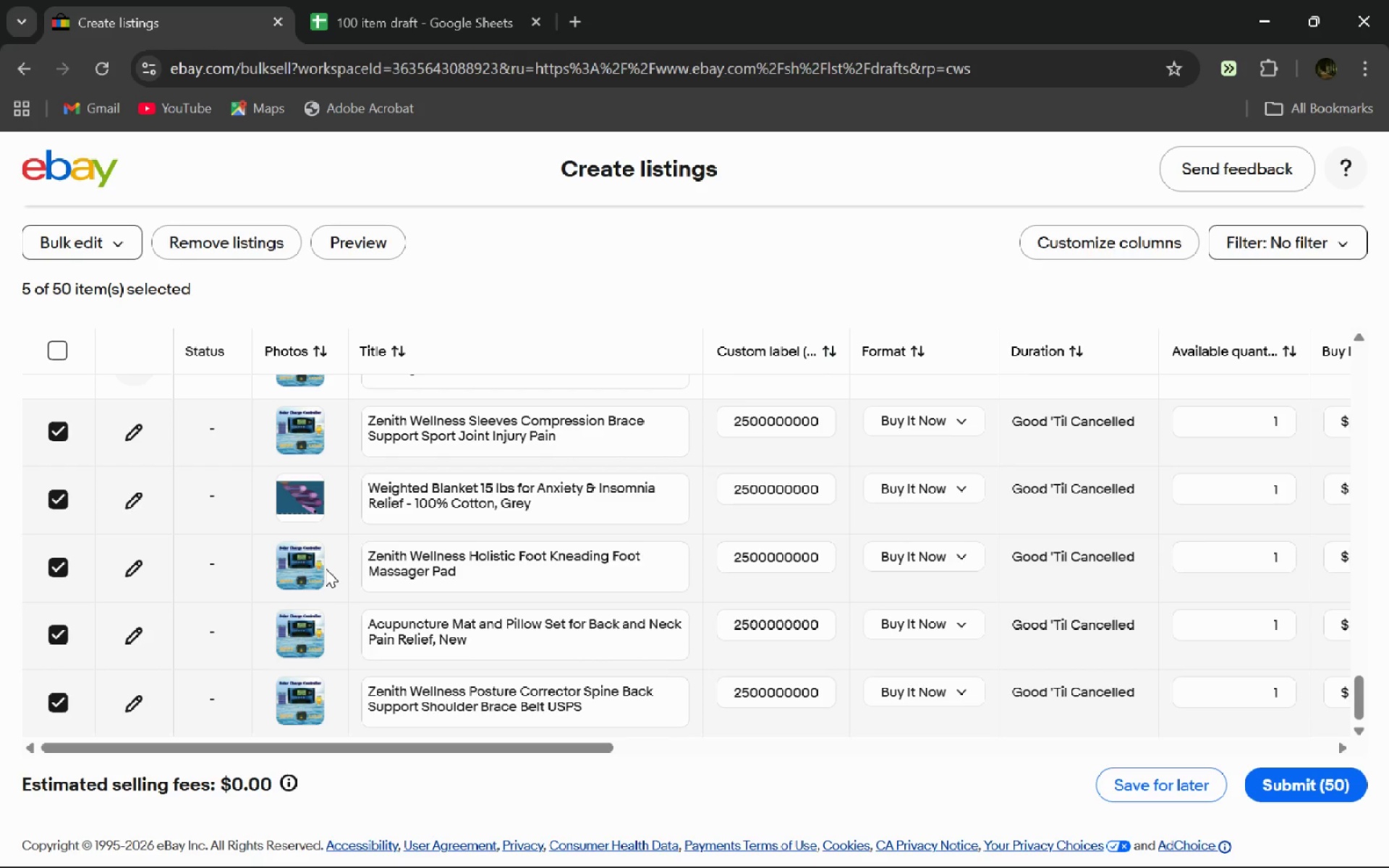 
type( touch)
 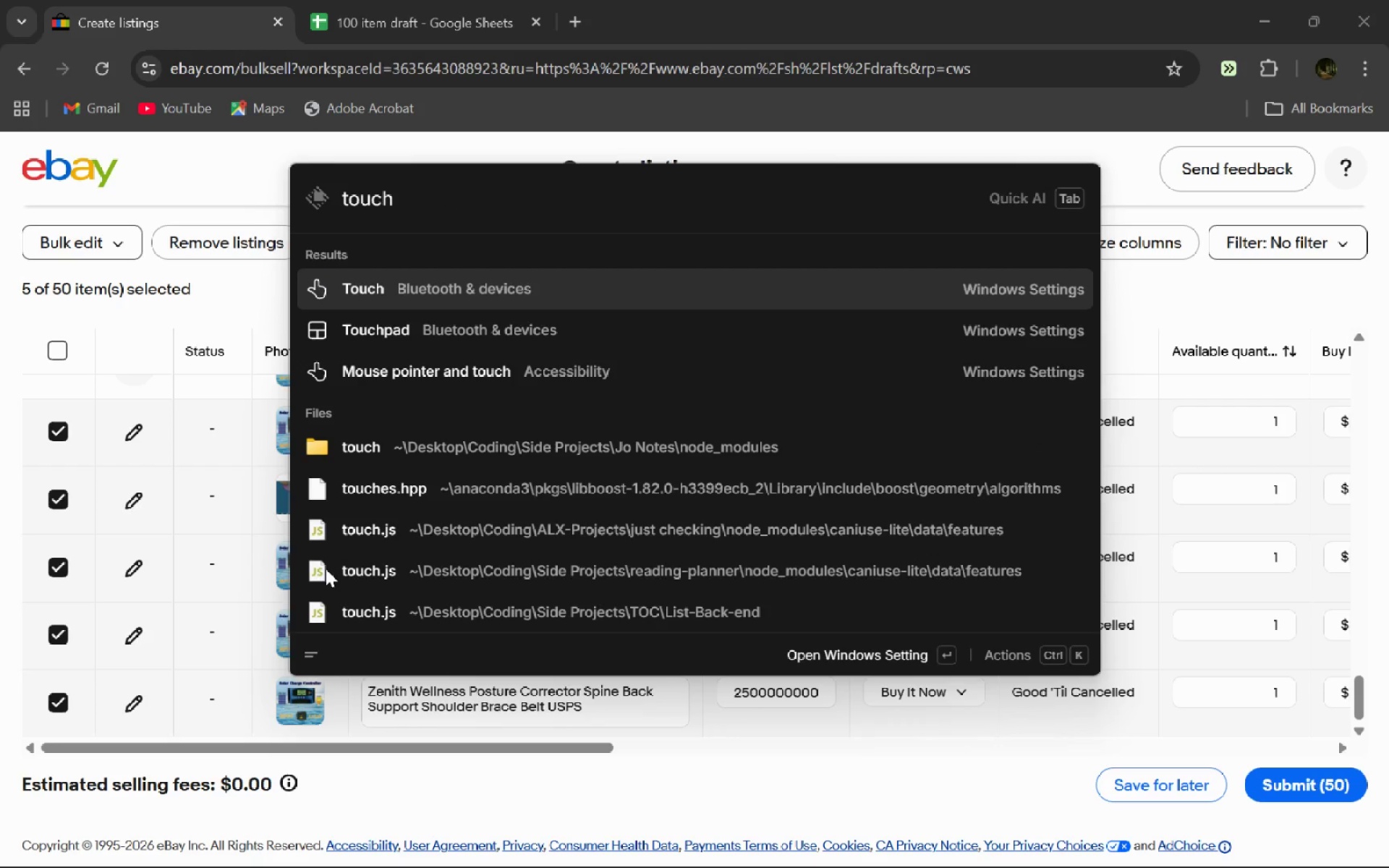 
key(ArrowDown)
 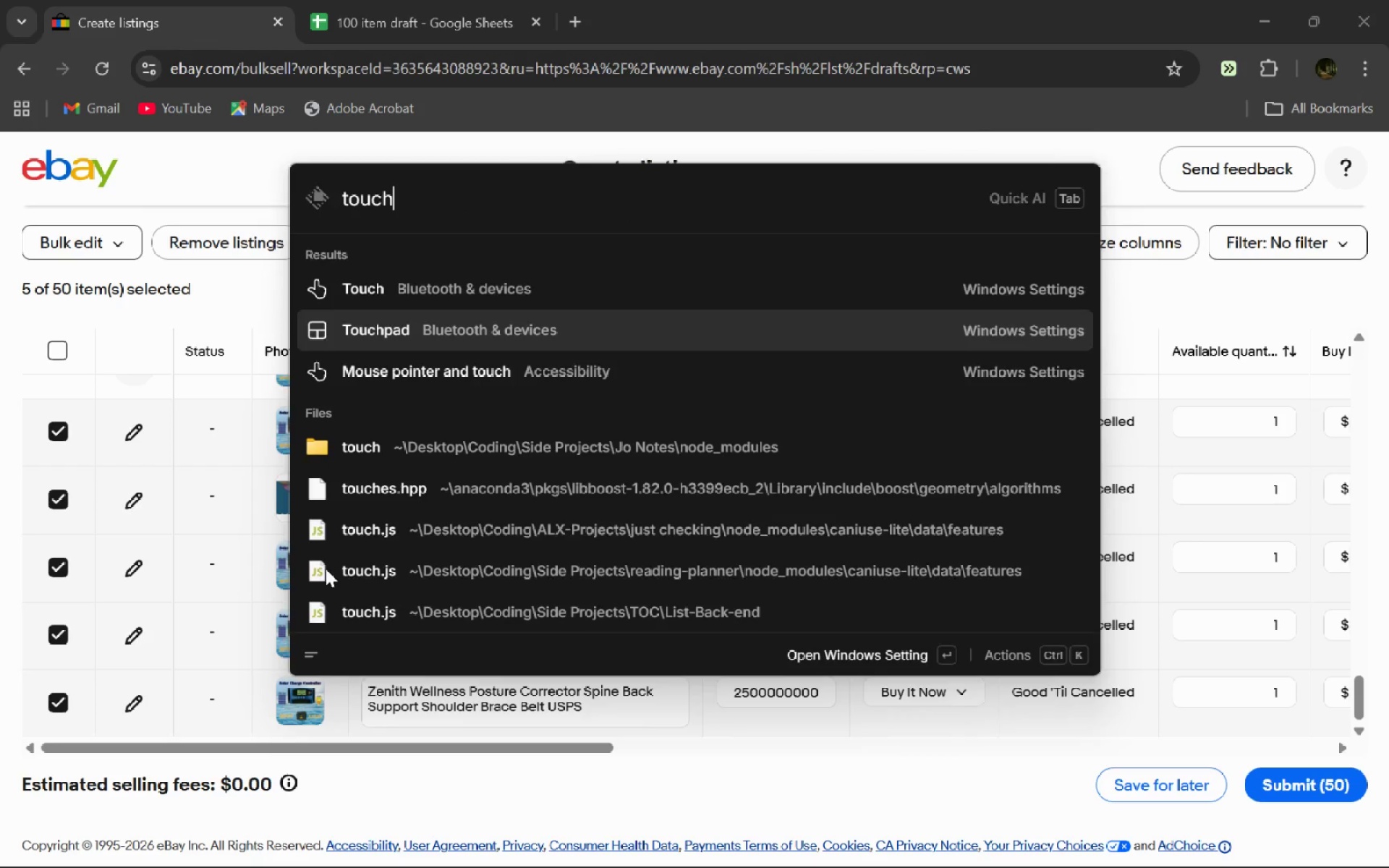 
key(Enter)
 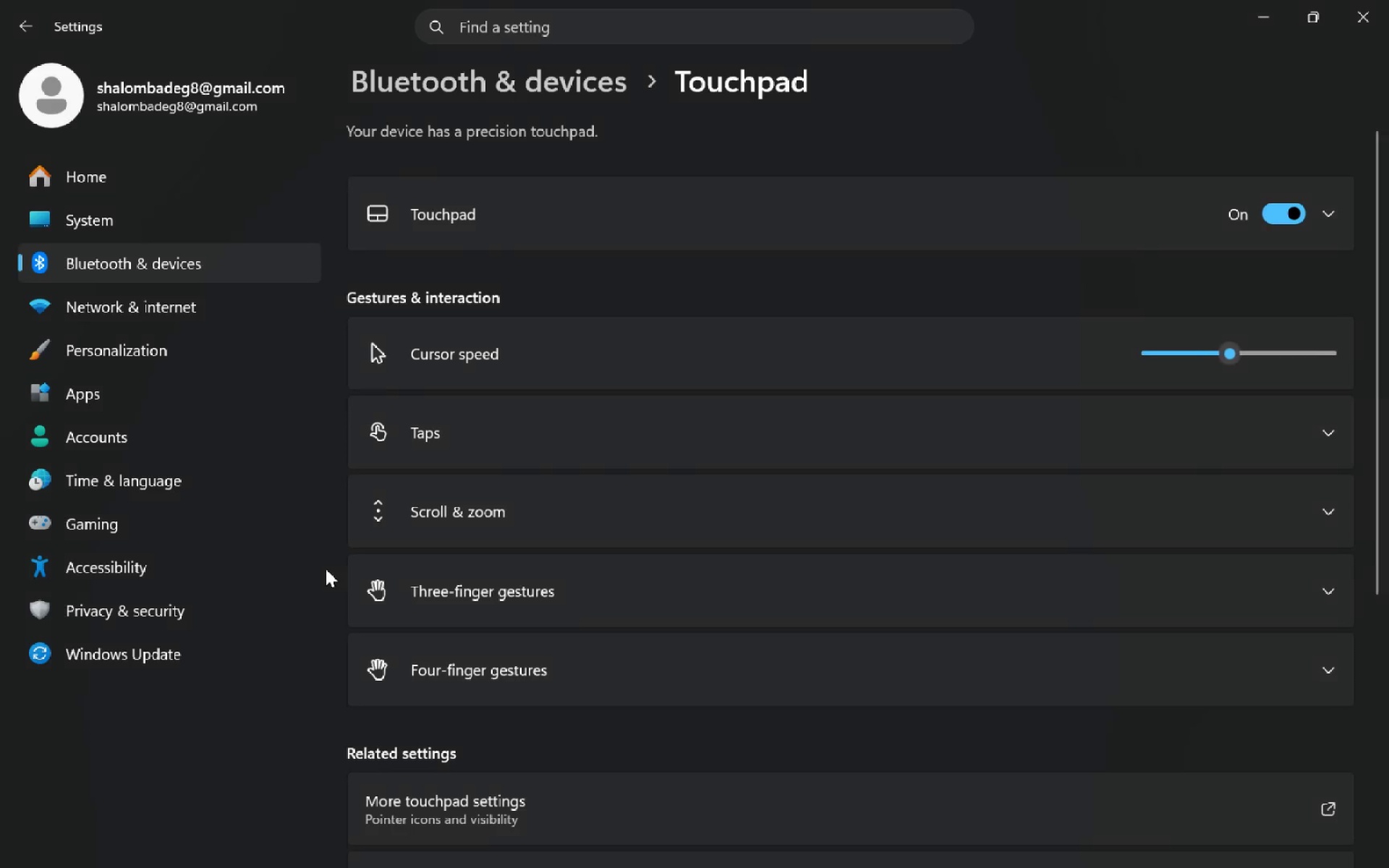 
key(Space)
 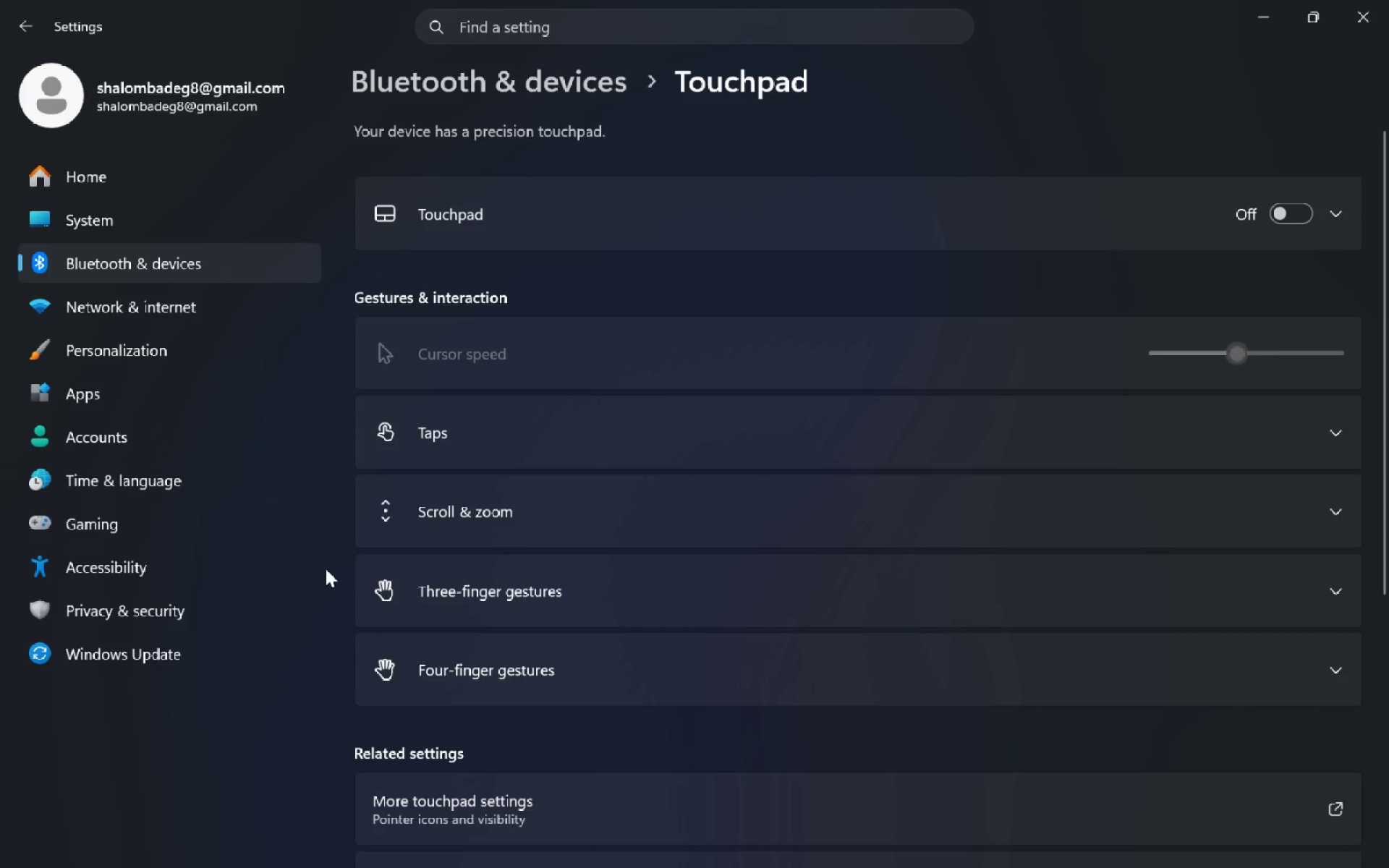 
key(Space)
 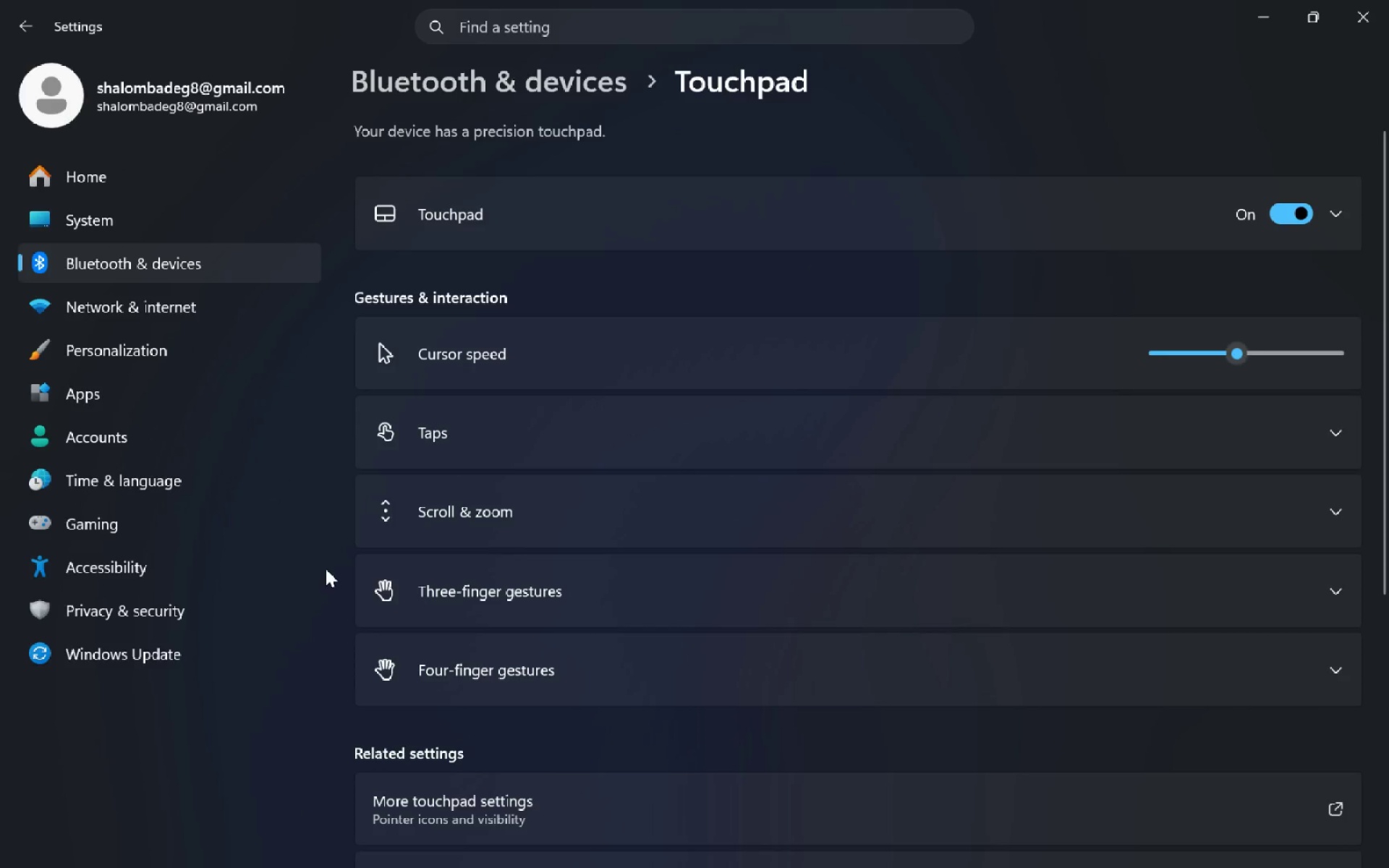 
key(Alt+AltLeft)
 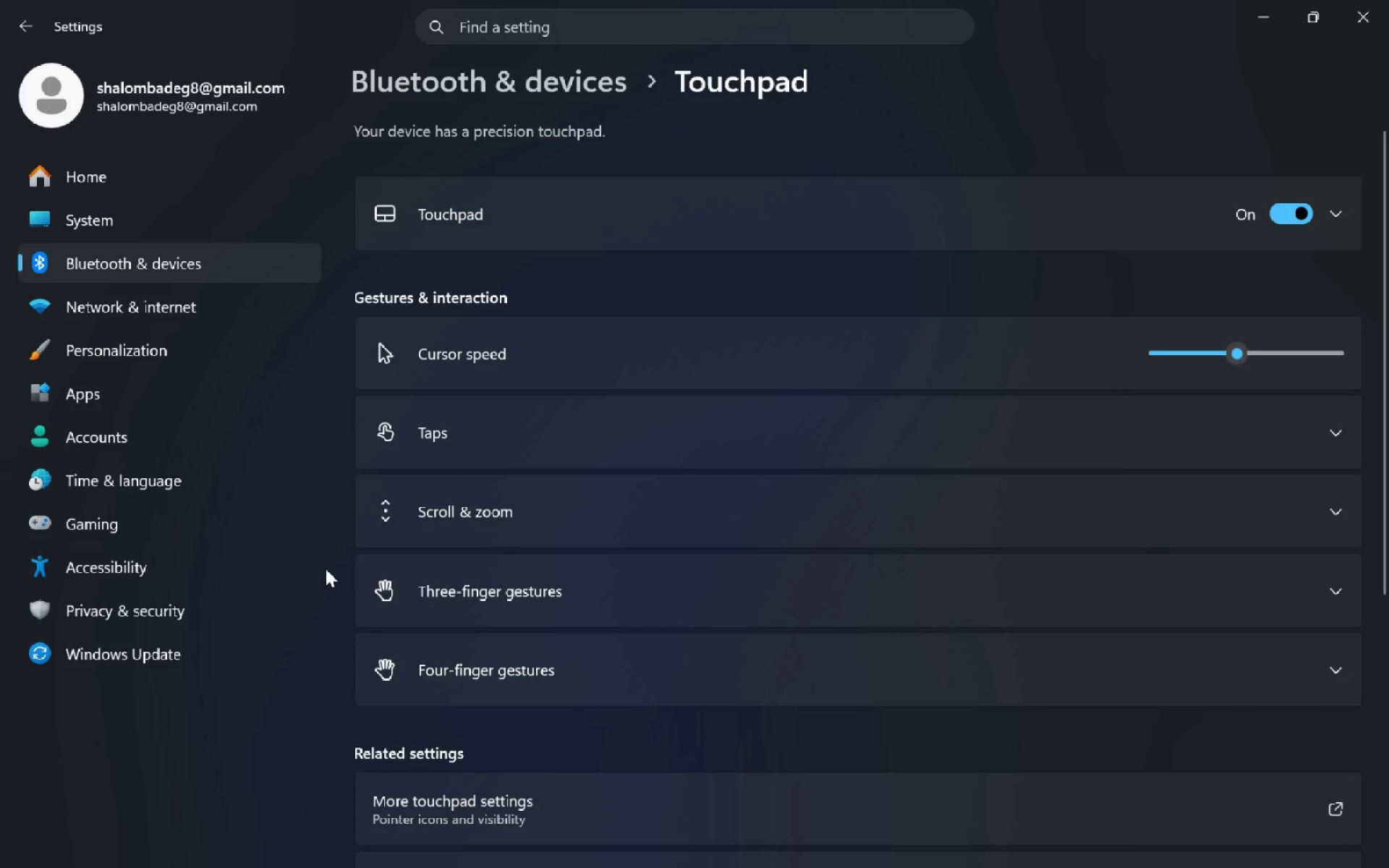 
key(Alt+Tab)
 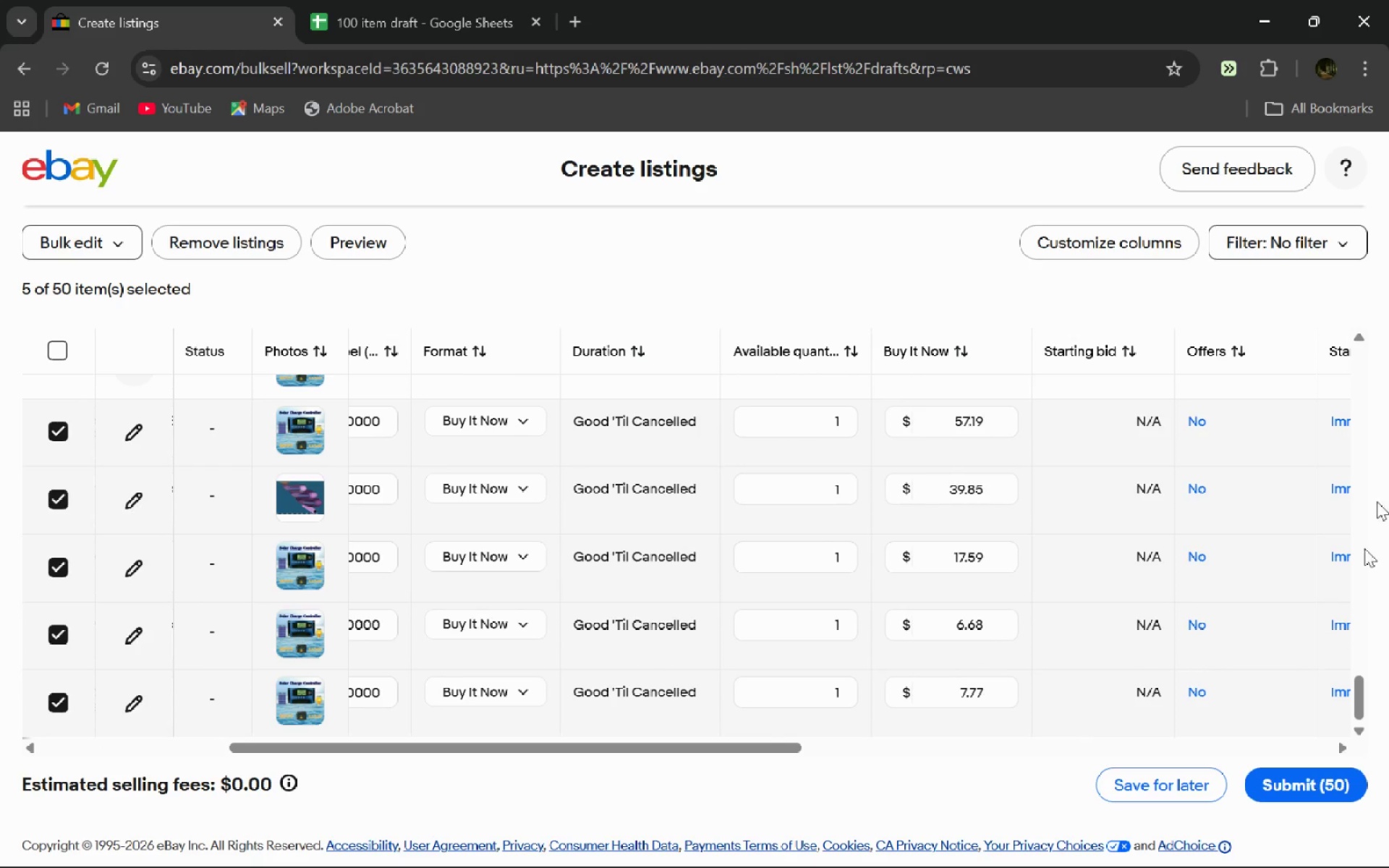 
wait(6.14)
 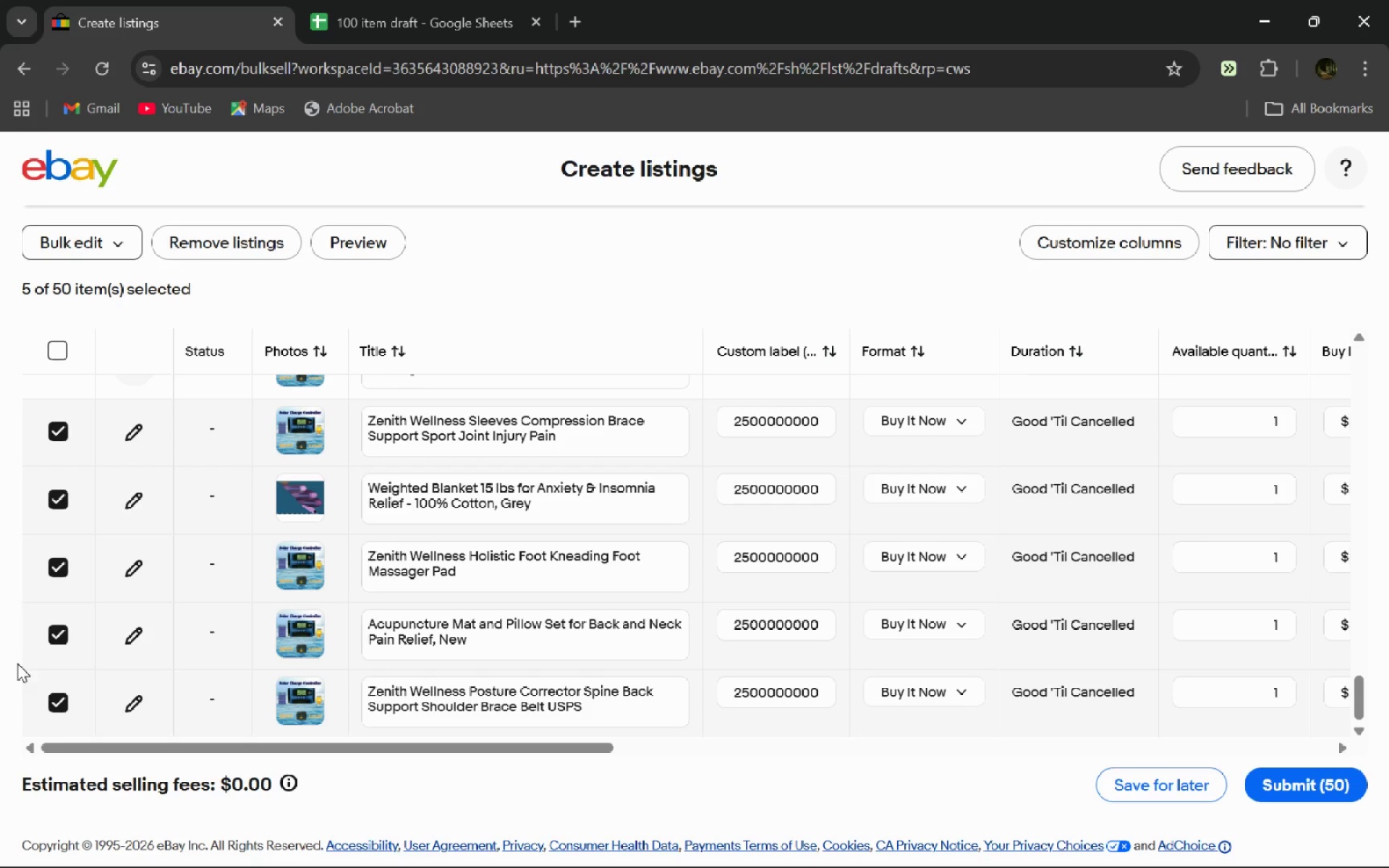 
left_click_drag(start_coordinate=[1361, 689], to_coordinate=[1359, 668])
 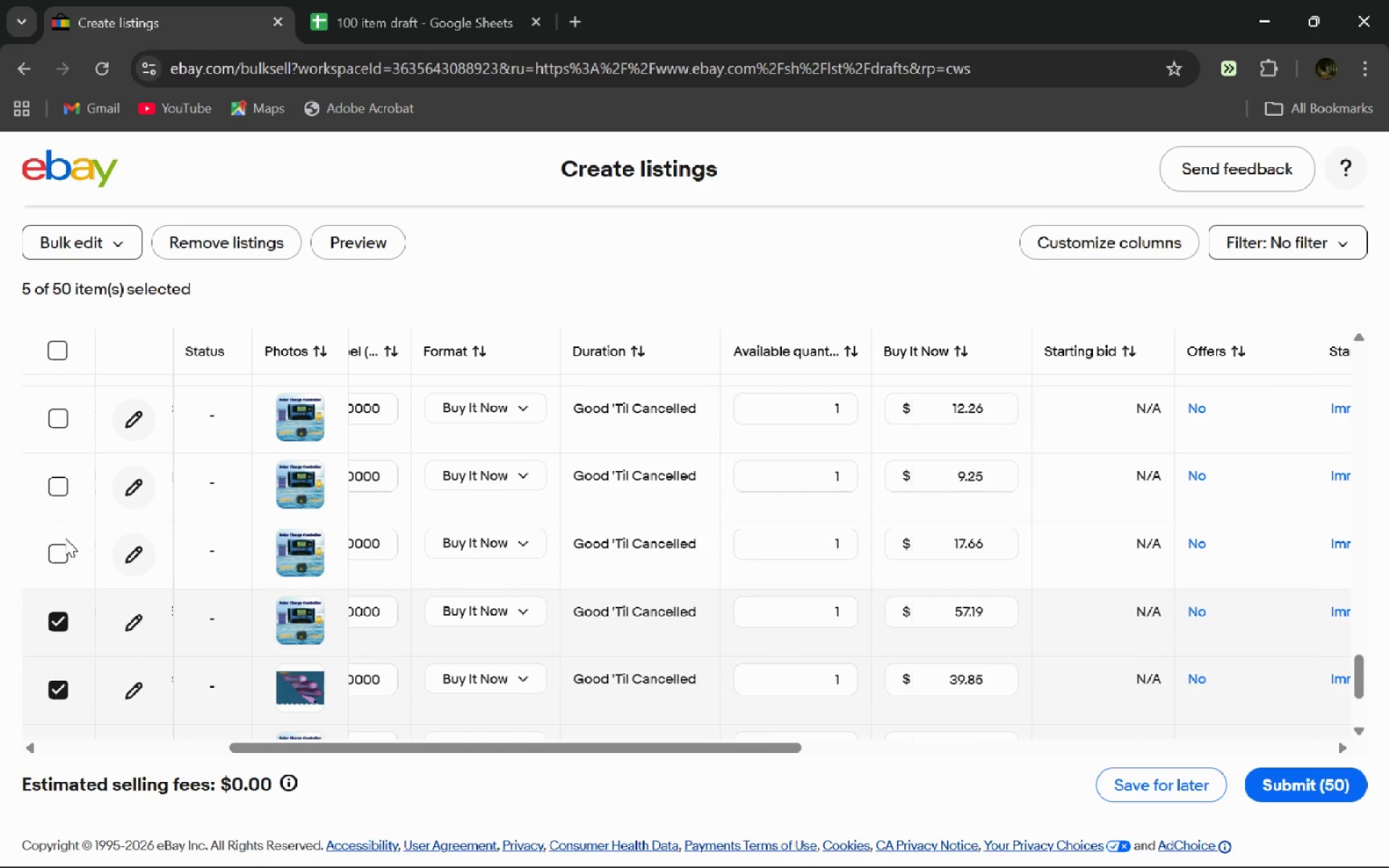 
left_click([67, 550])
 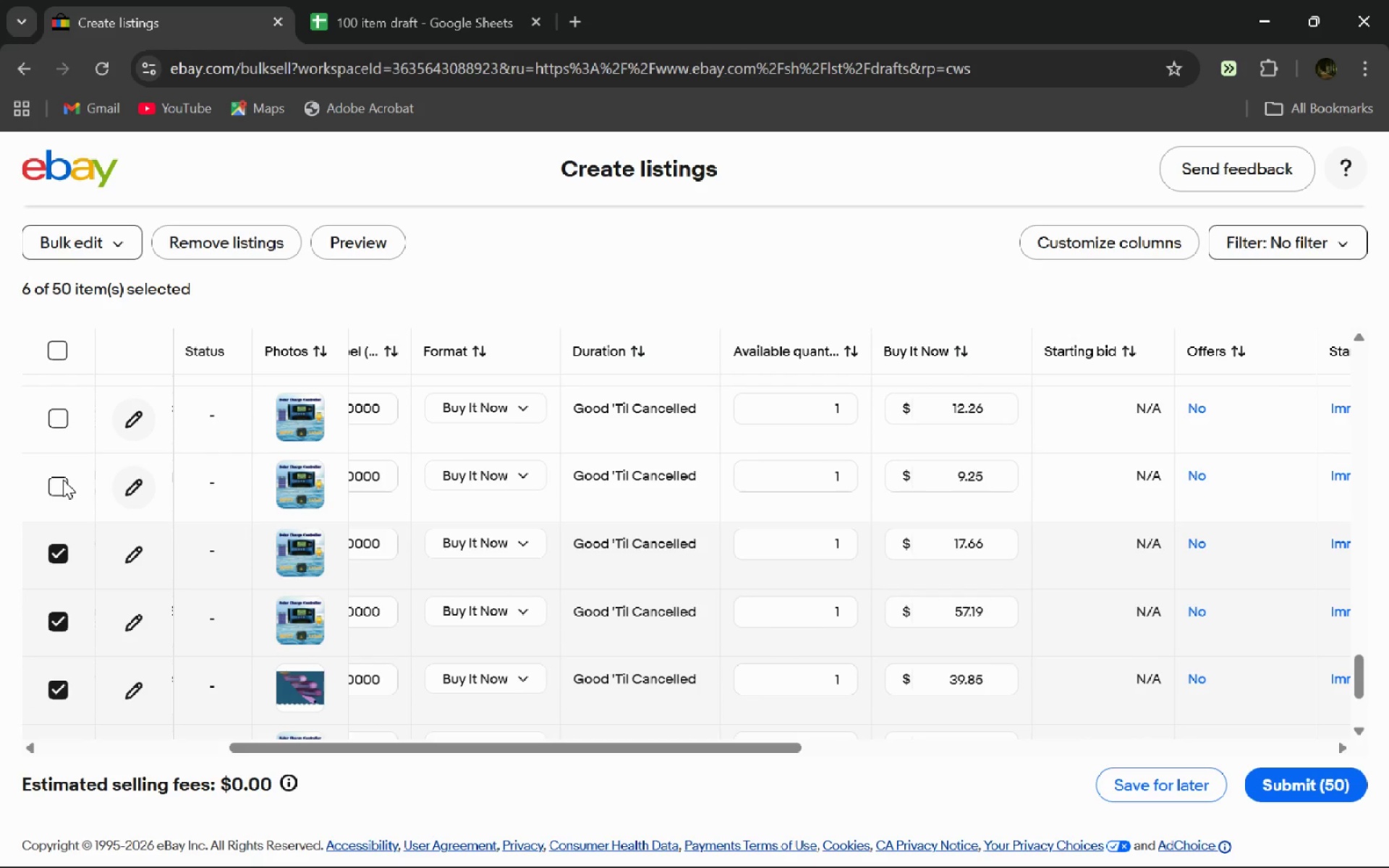 
left_click([63, 480])
 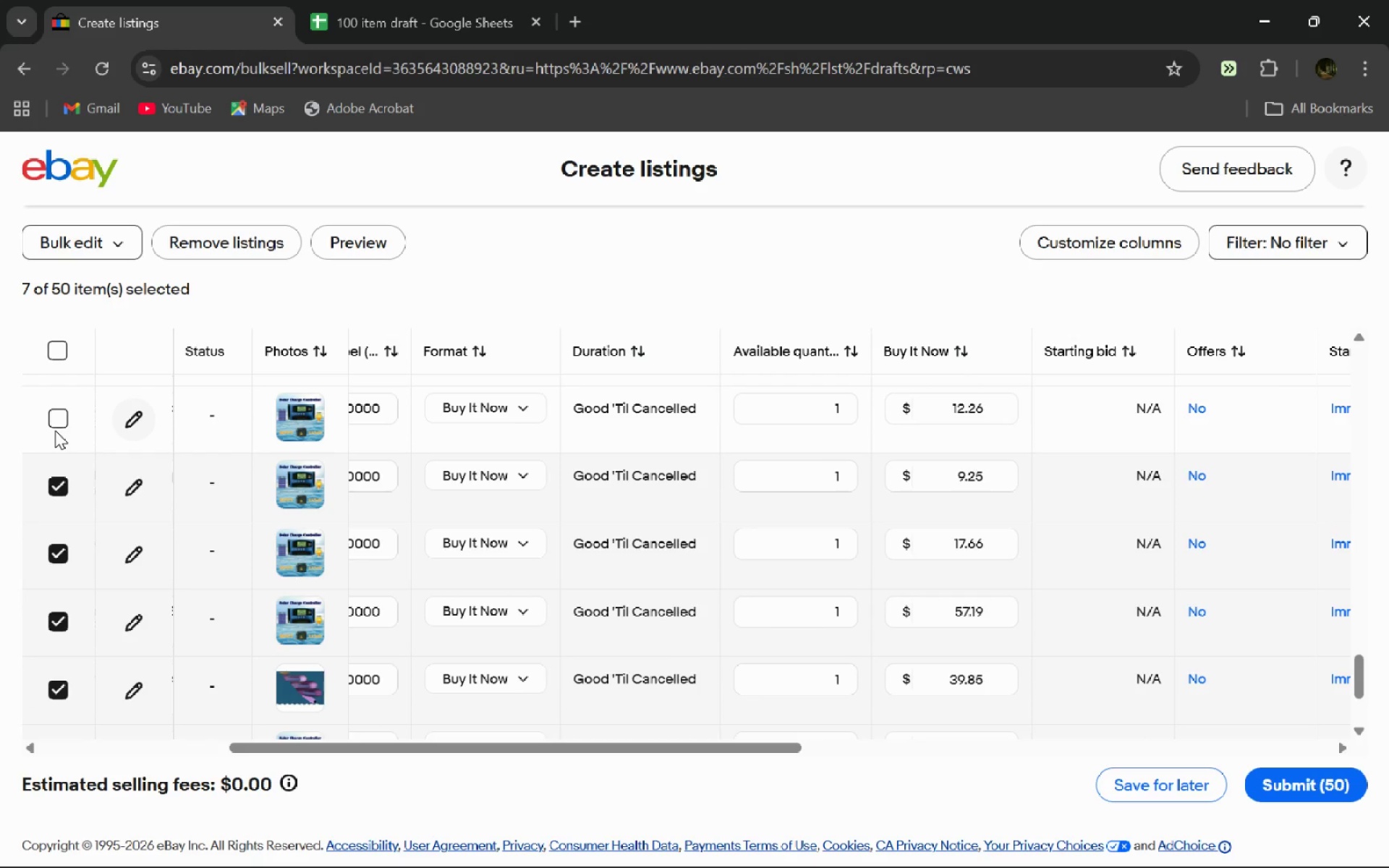 
left_click([55, 430])
 